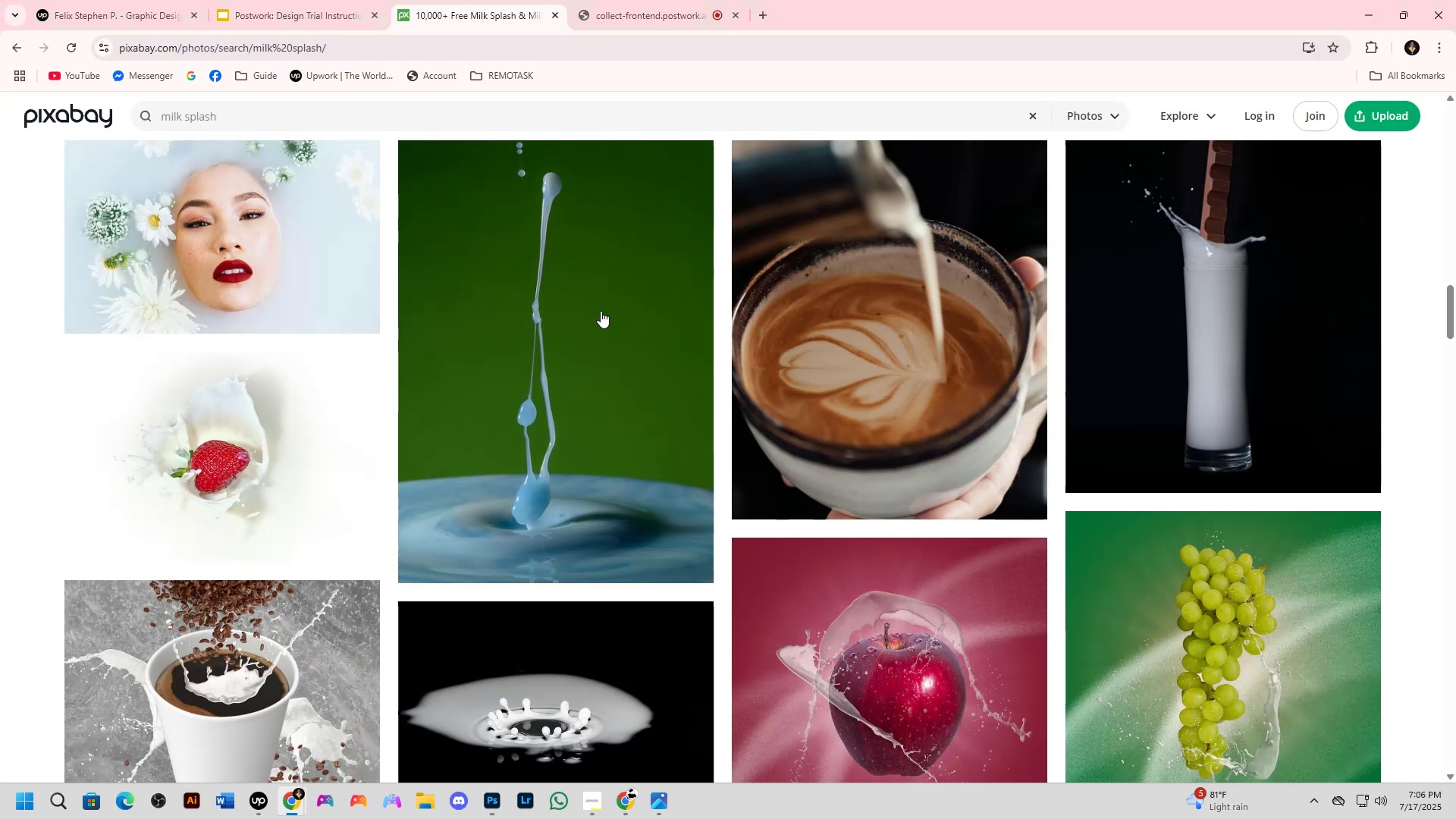 
key(Alt+Tab)
 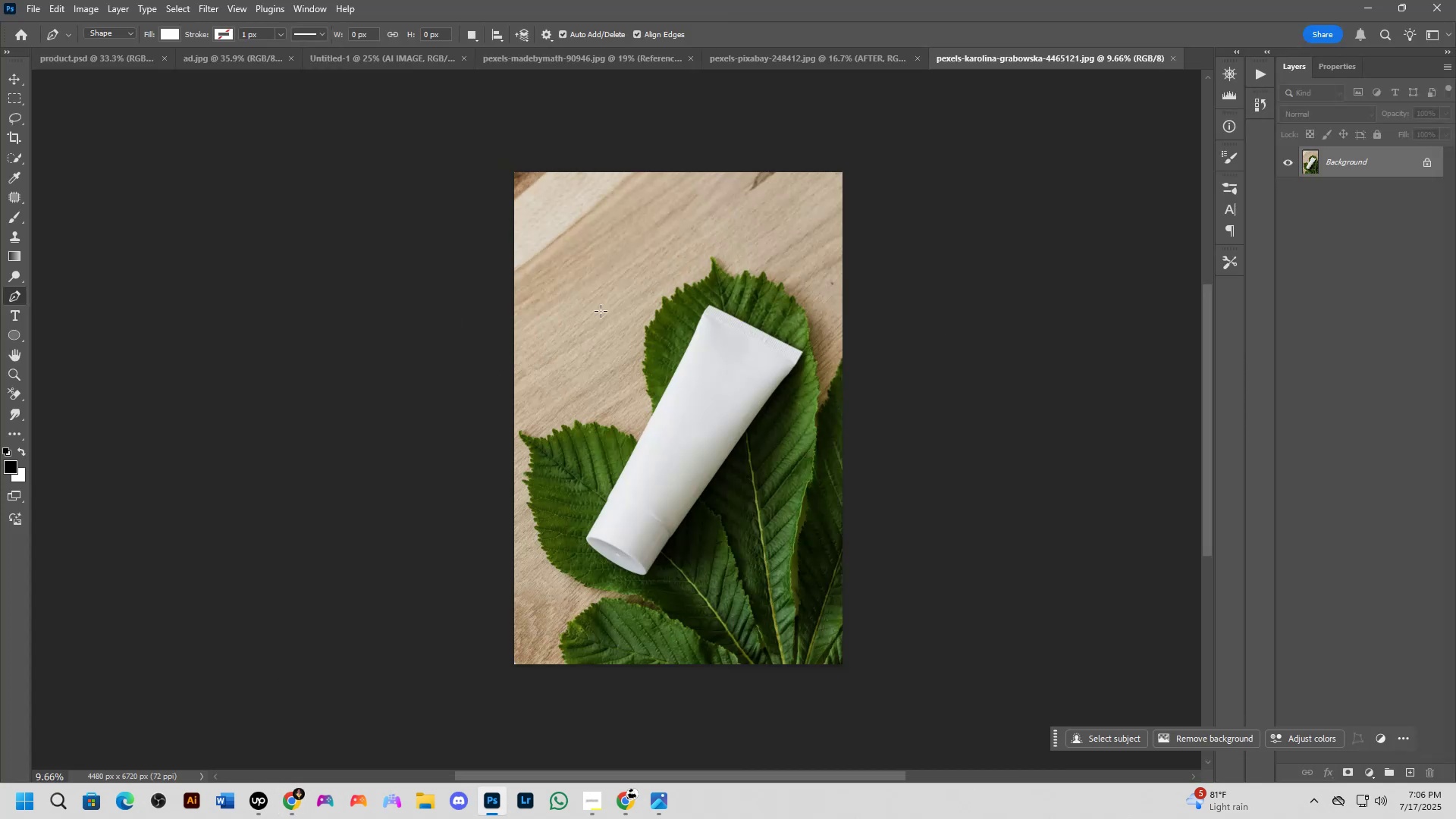 
key(Alt+AltLeft)
 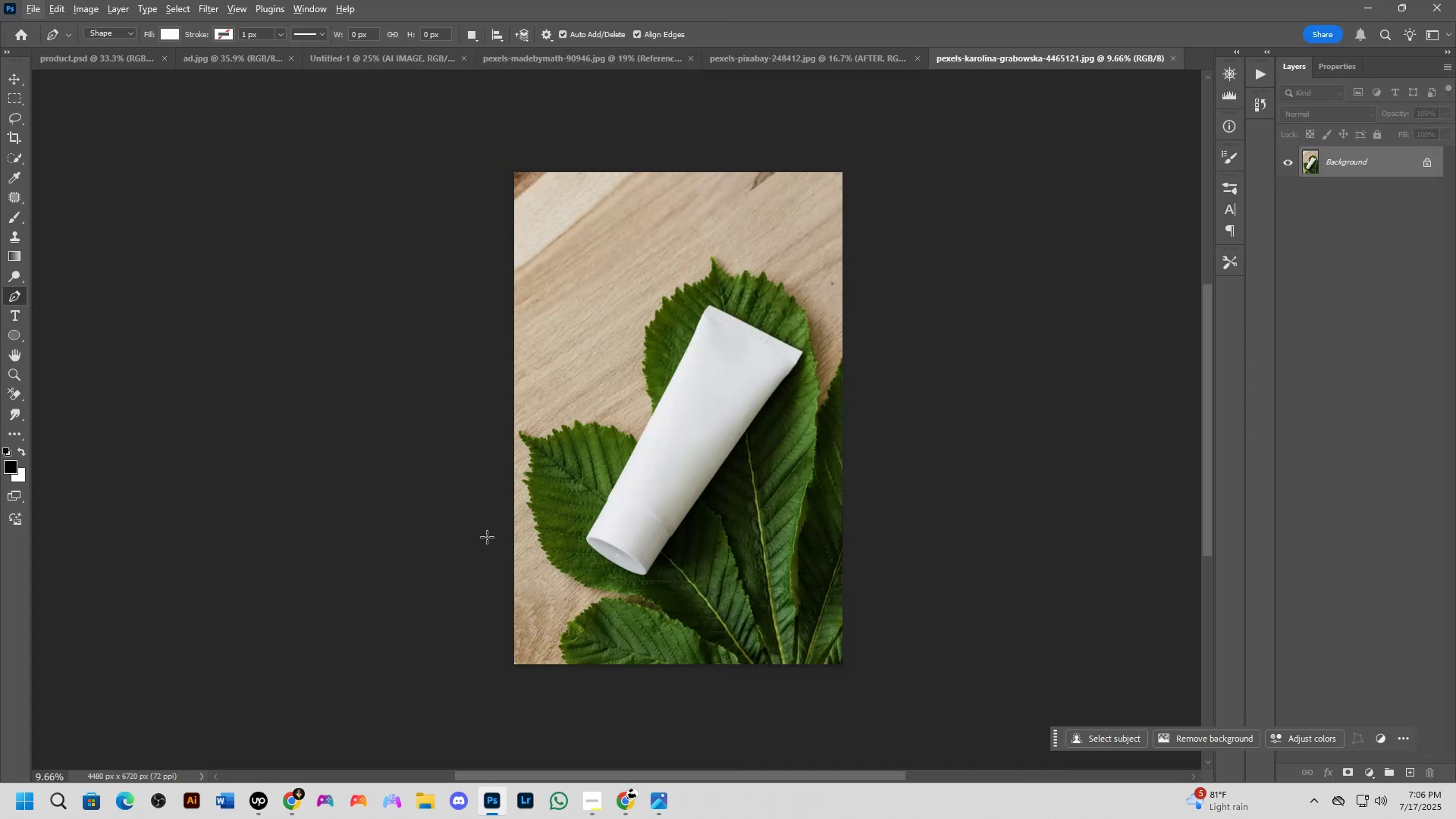 
scroll: coordinate [713, 400], scroll_direction: up, amount: 7.0
 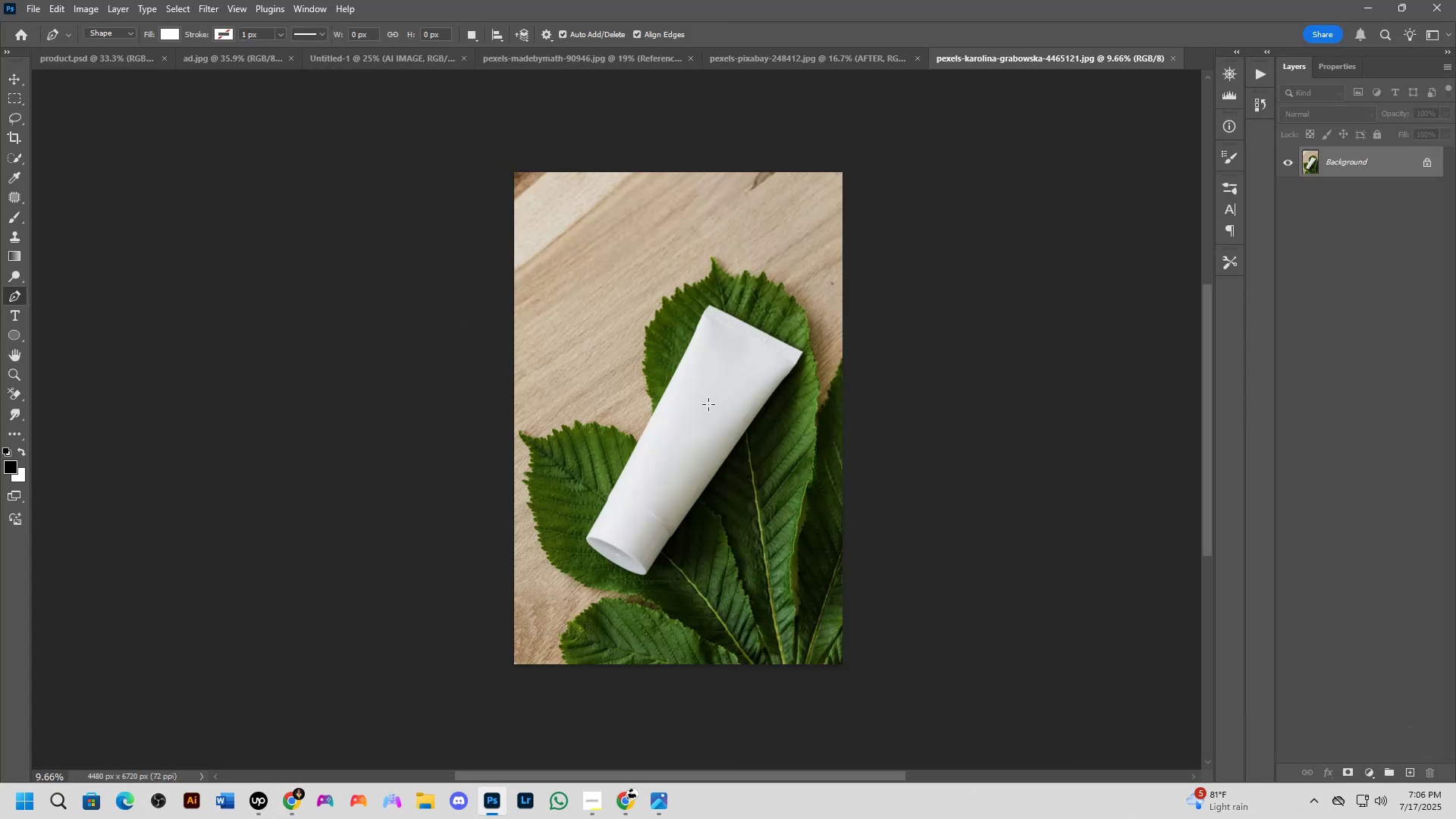 
hold_key(key=Space, duration=0.45)
 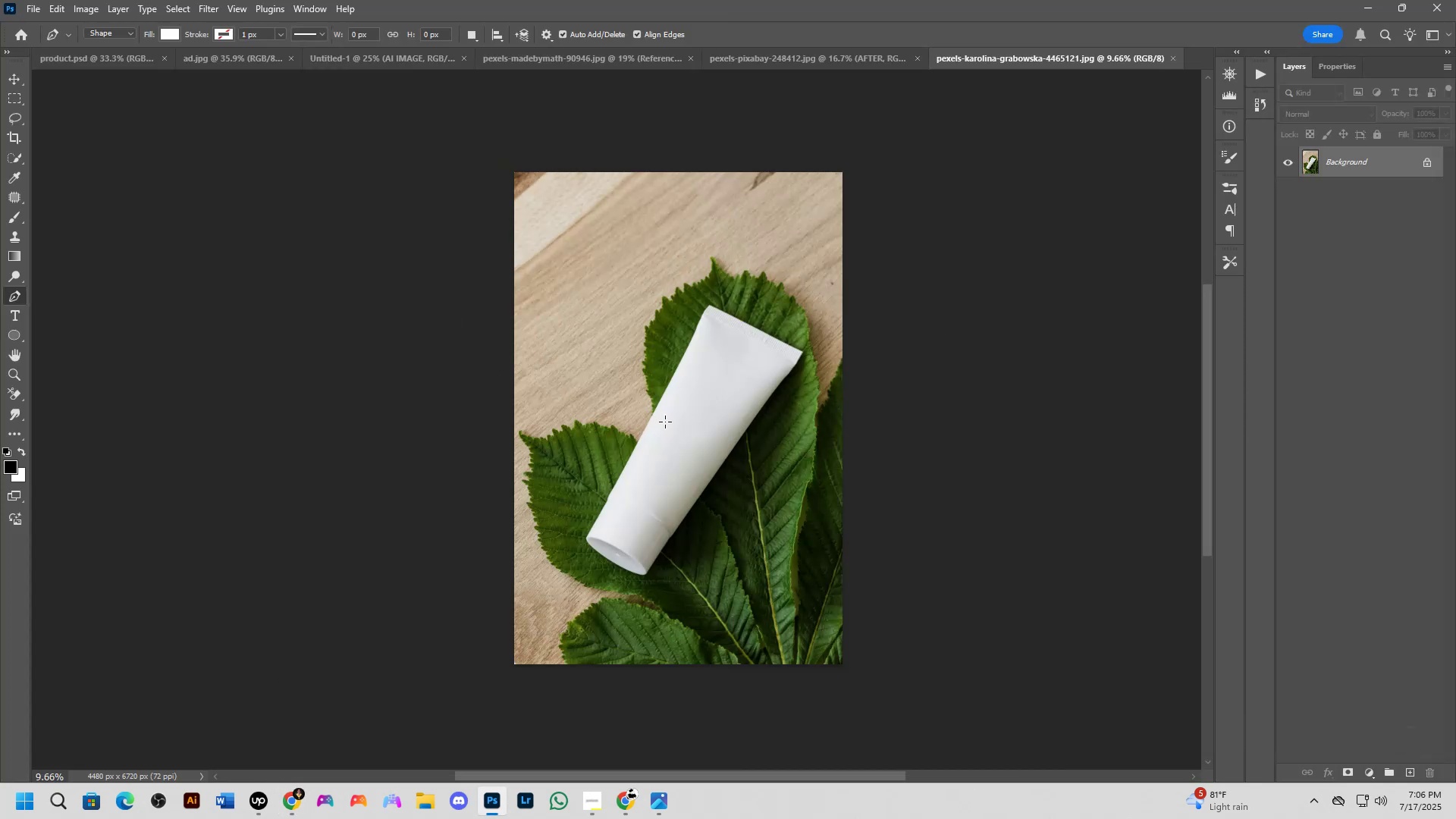 
scroll: coordinate [677, 415], scroll_direction: up, amount: 5.0
 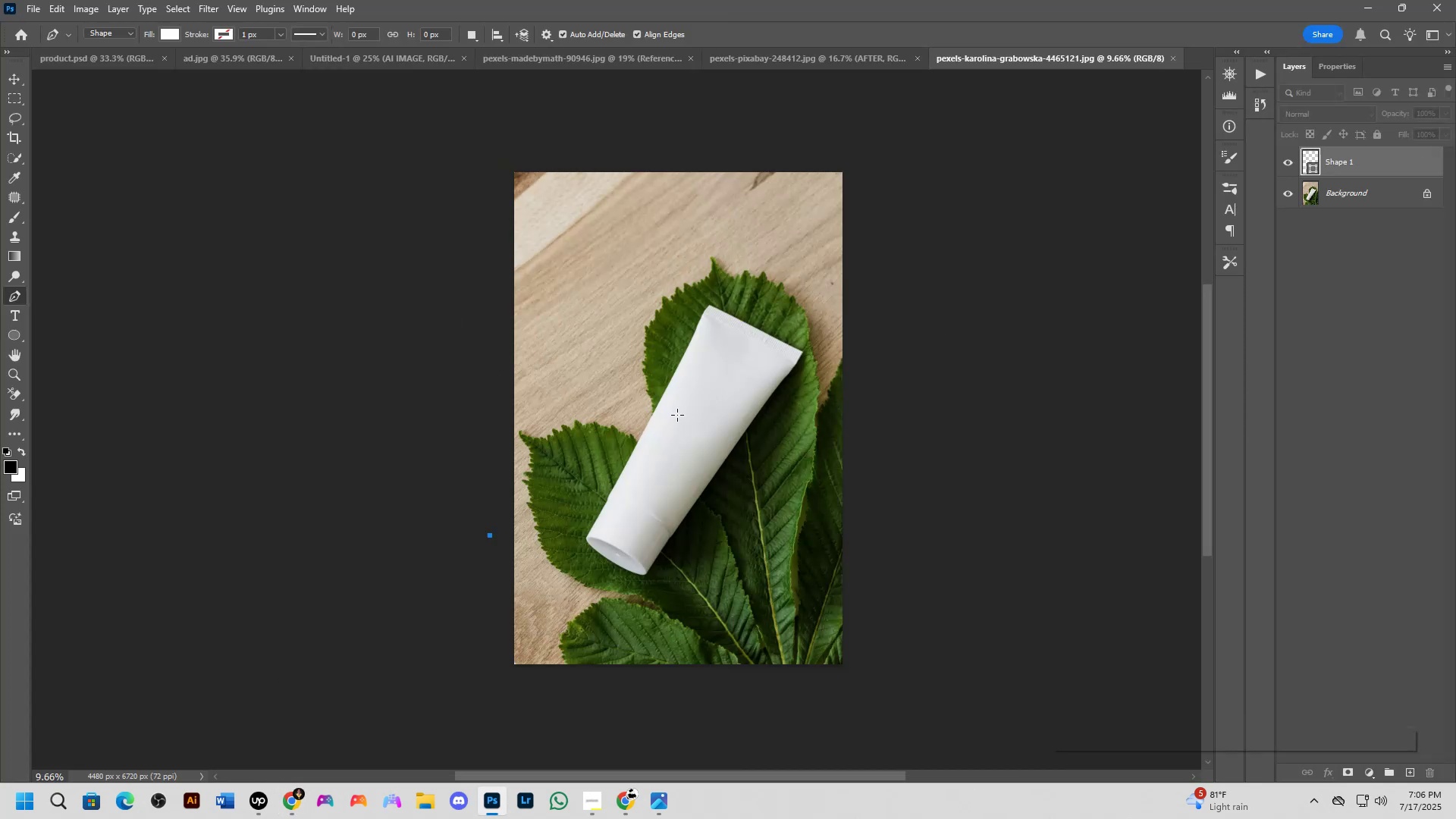 
key(B)
 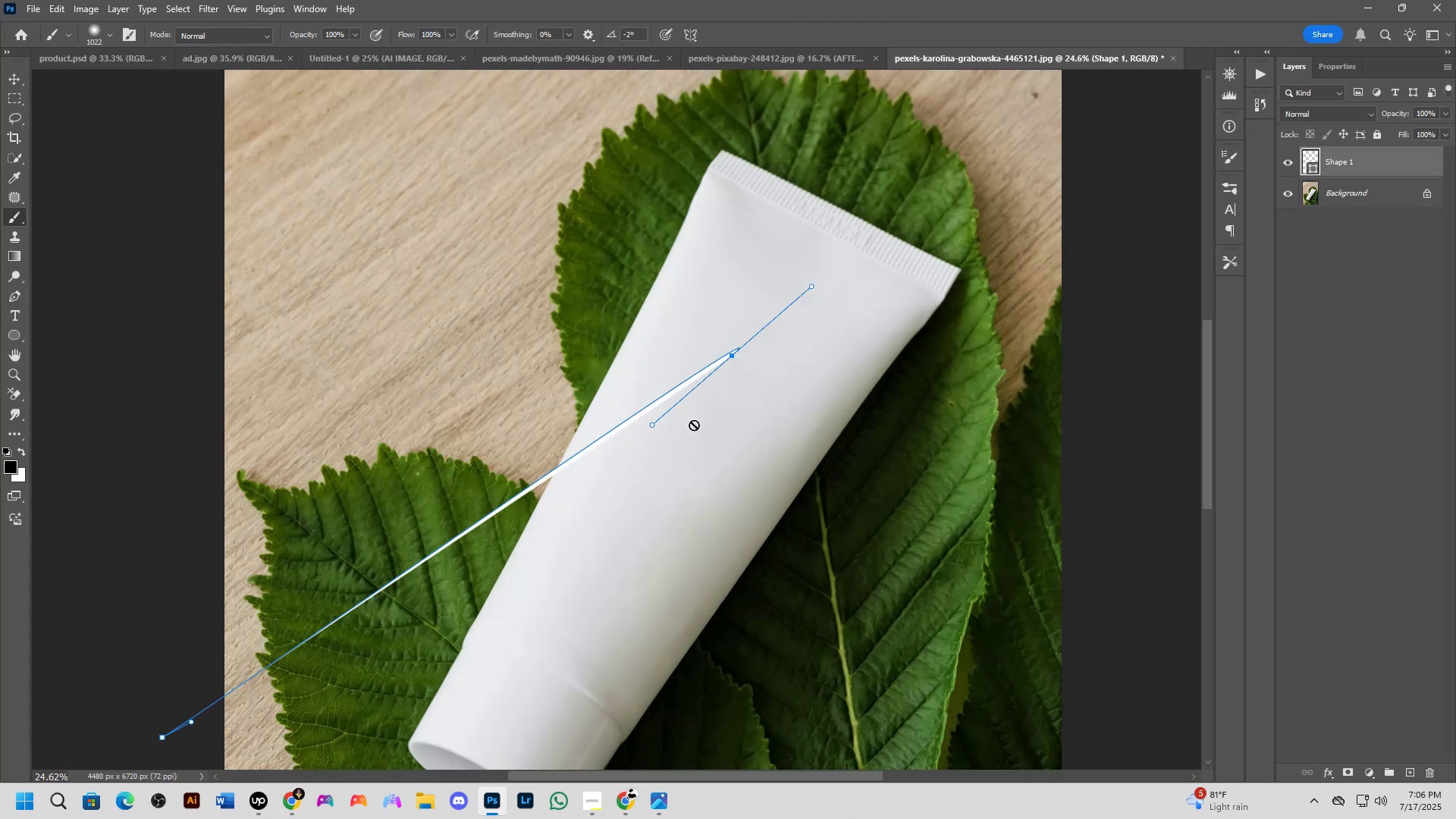 
key(Control+Z)
 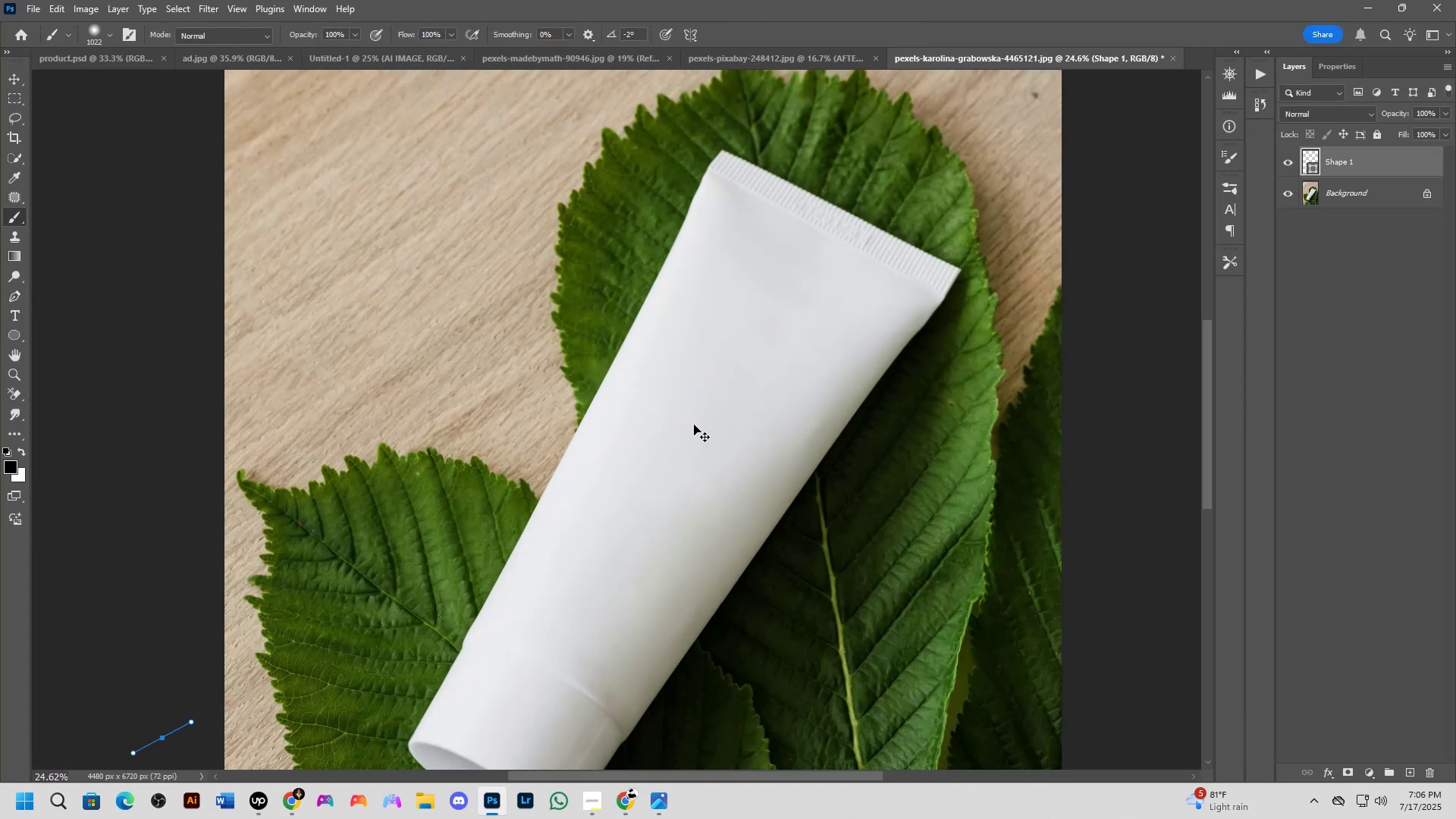 
key(Control+Z)
 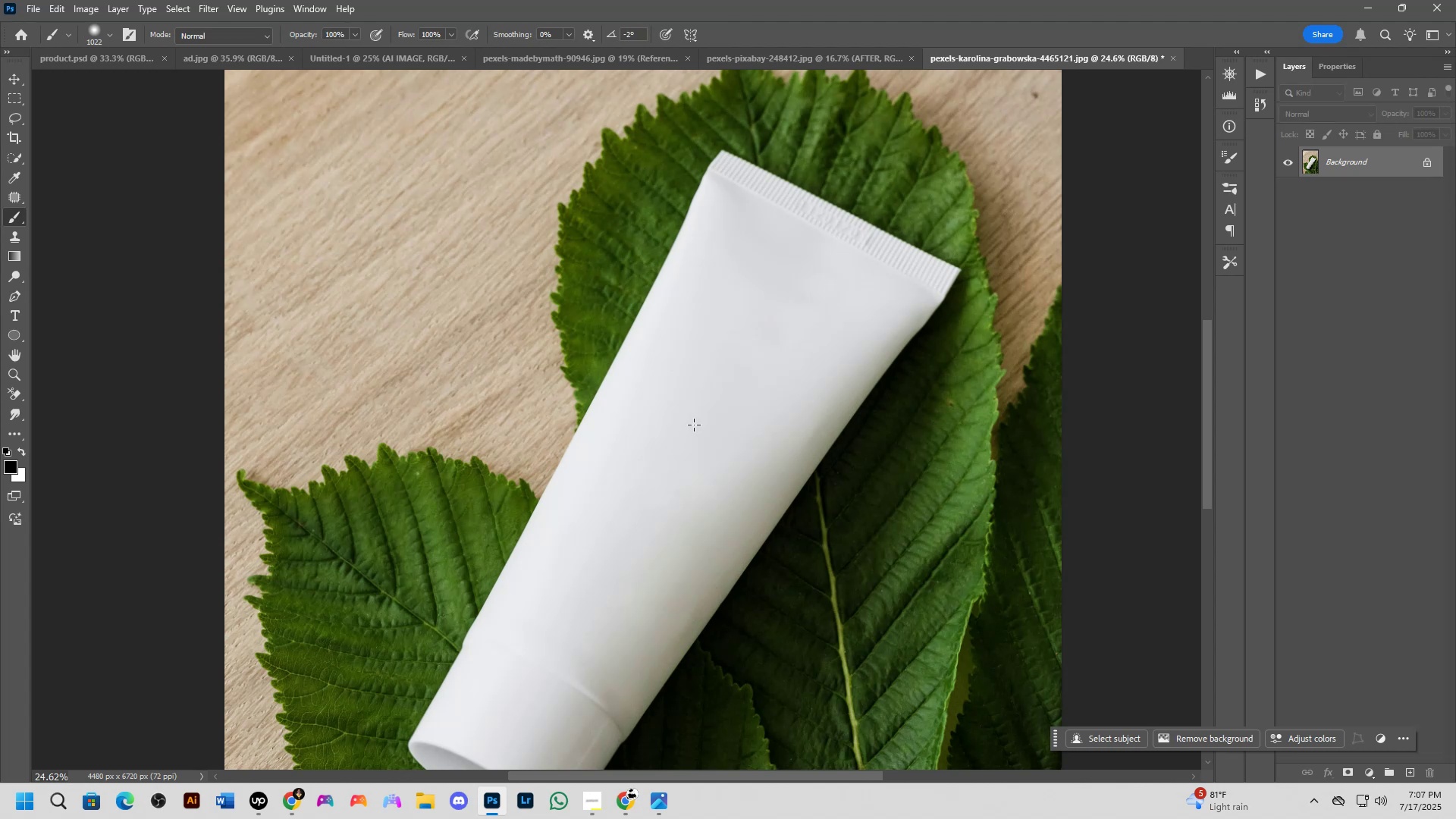 
wait(12.87)
 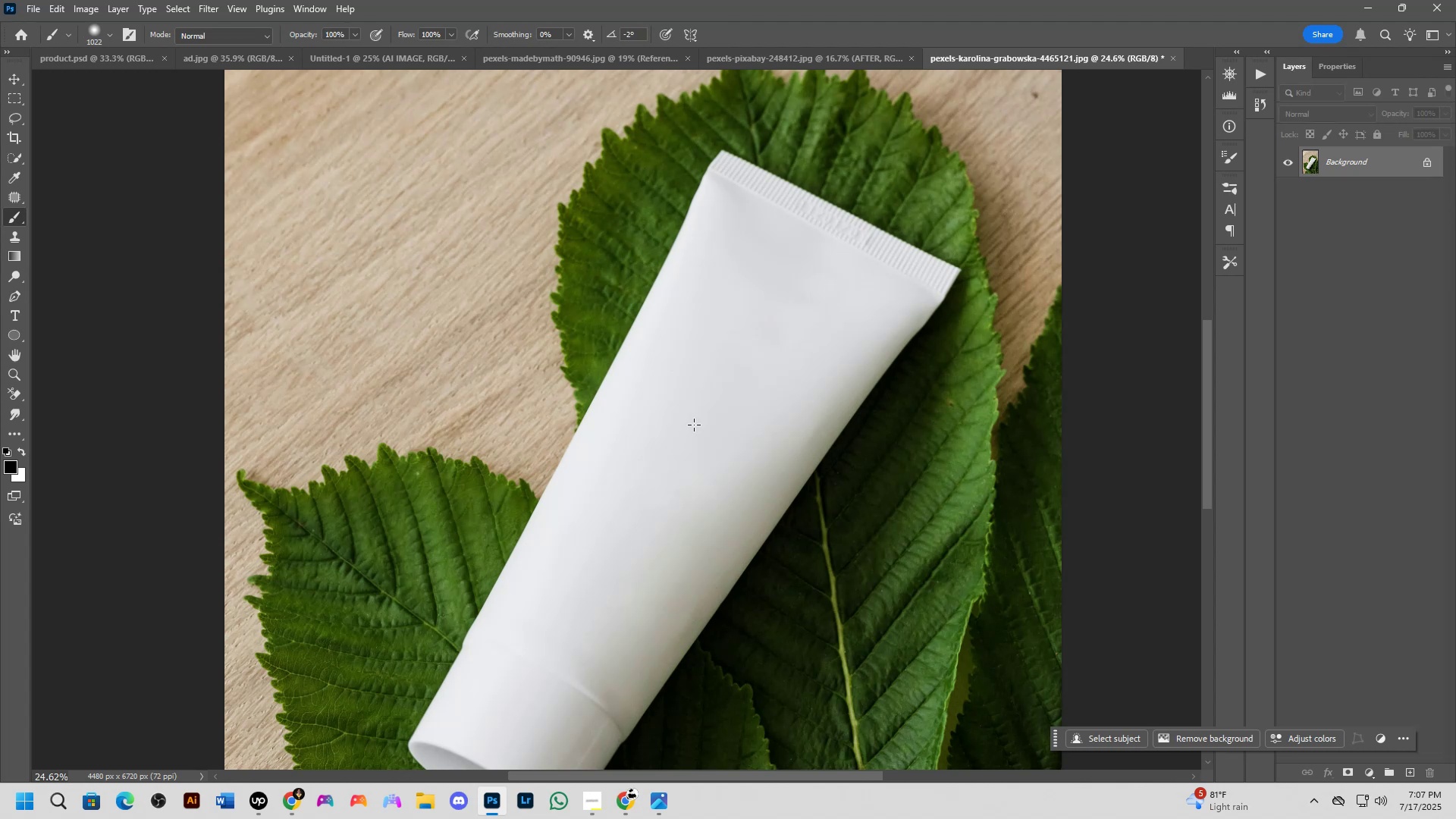 
key(P)
 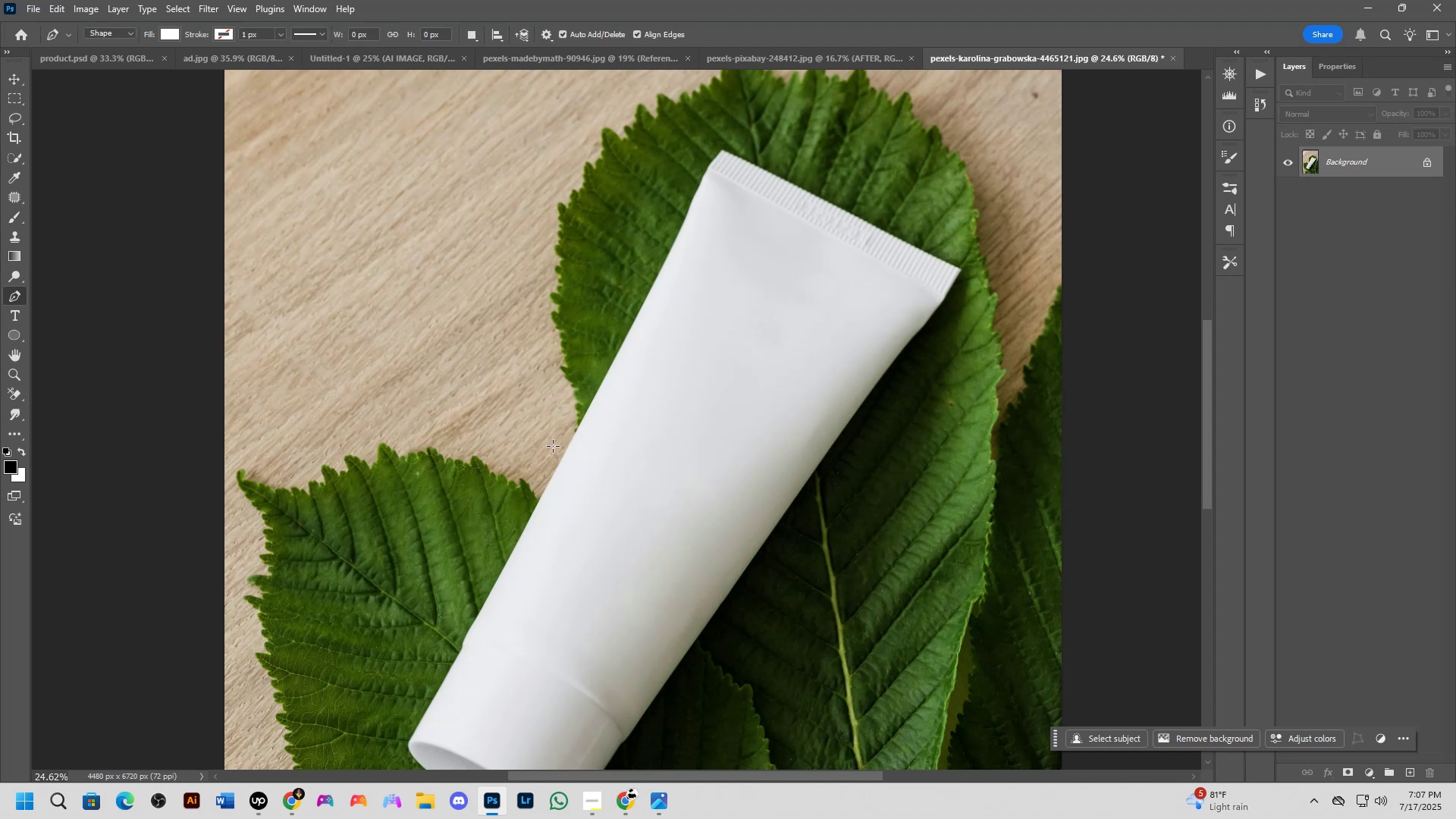 
scroll: coordinate [549, 431], scroll_direction: down, amount: 5.0
 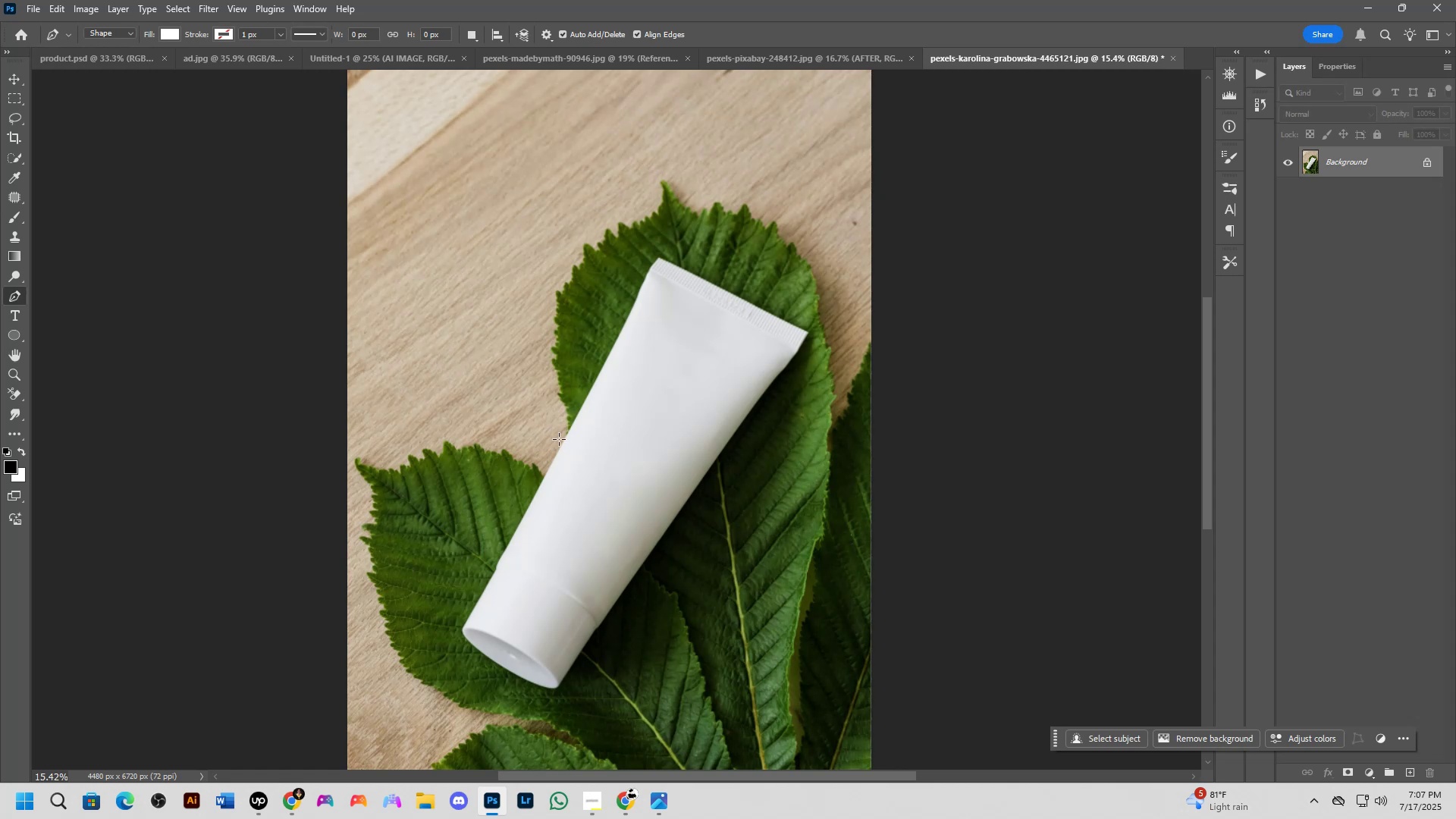 
hold_key(key=Space, duration=0.44)
 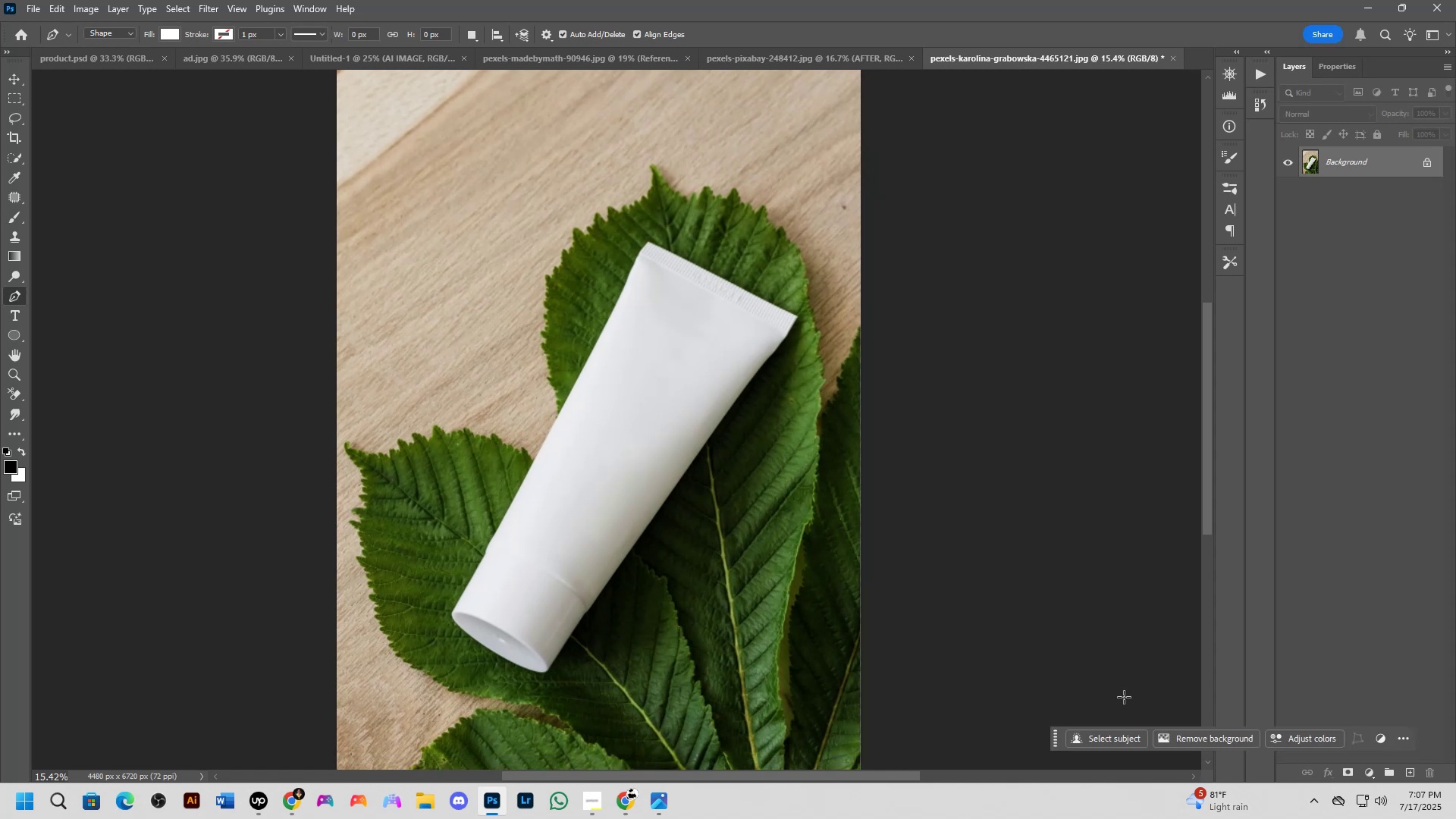 
key(CapsLock)
 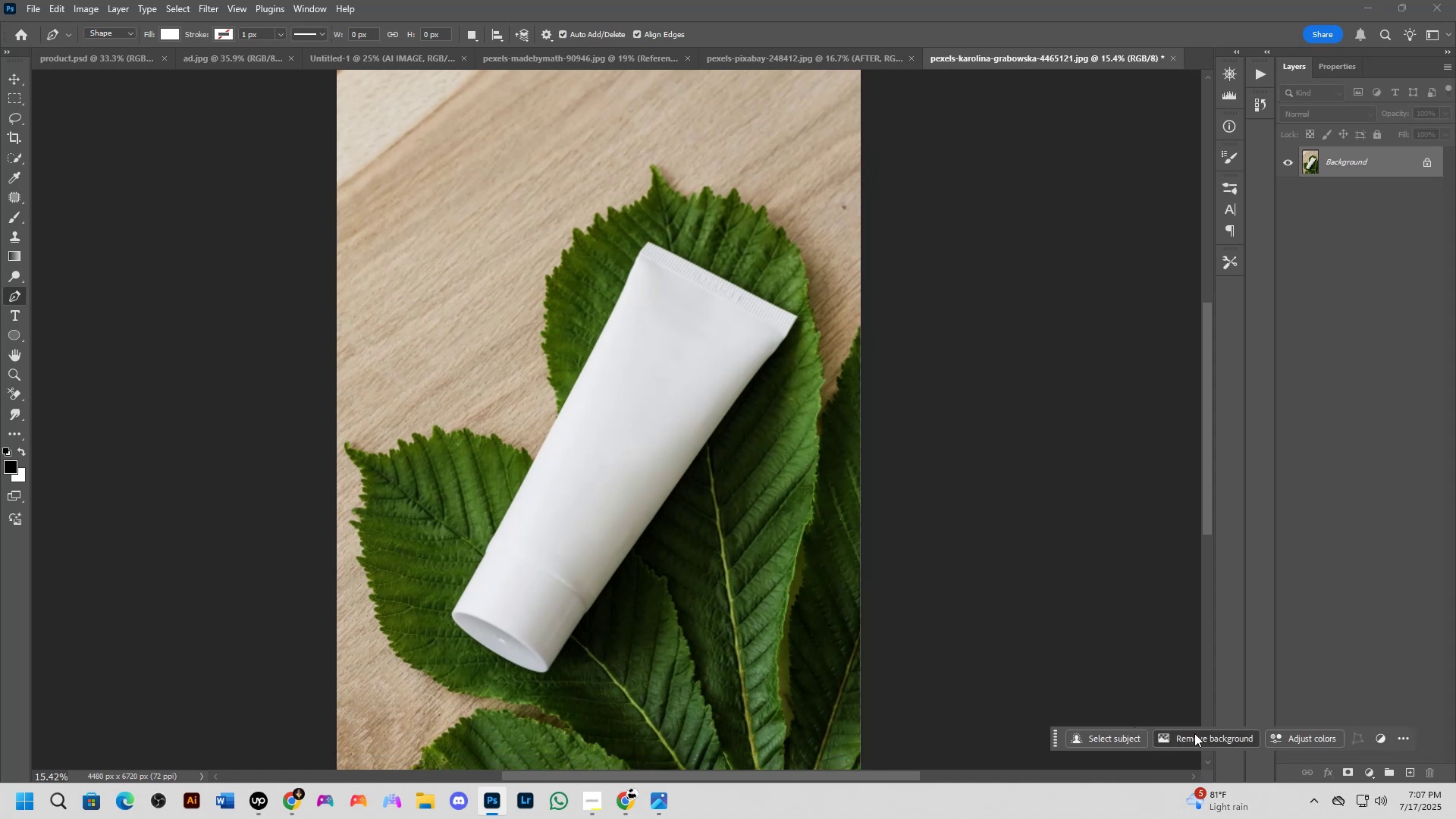 
scroll: coordinate [575, 571], scroll_direction: down, amount: 4.0
 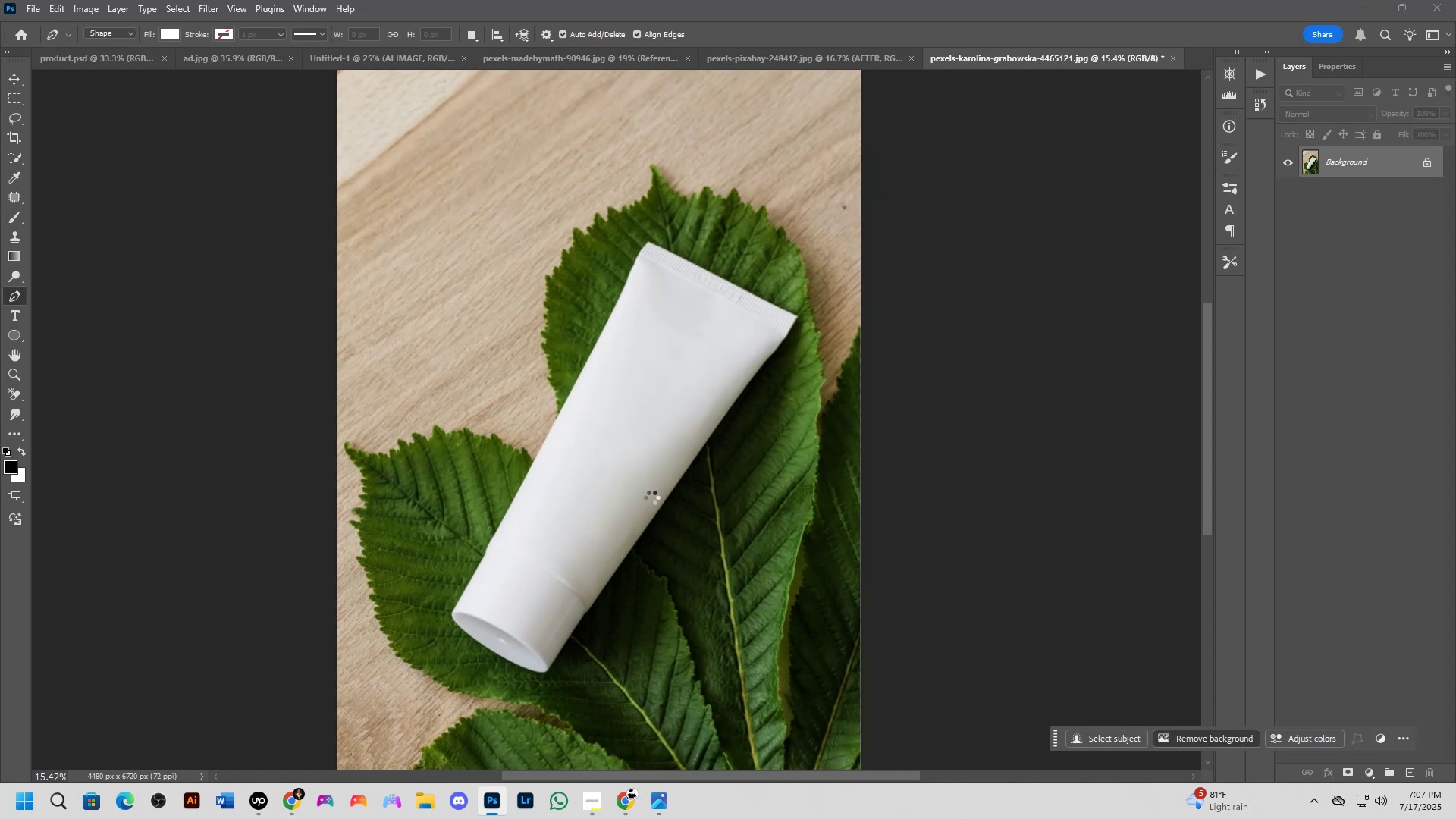 
scroll: coordinate [684, 550], scroll_direction: up, amount: 4.0
 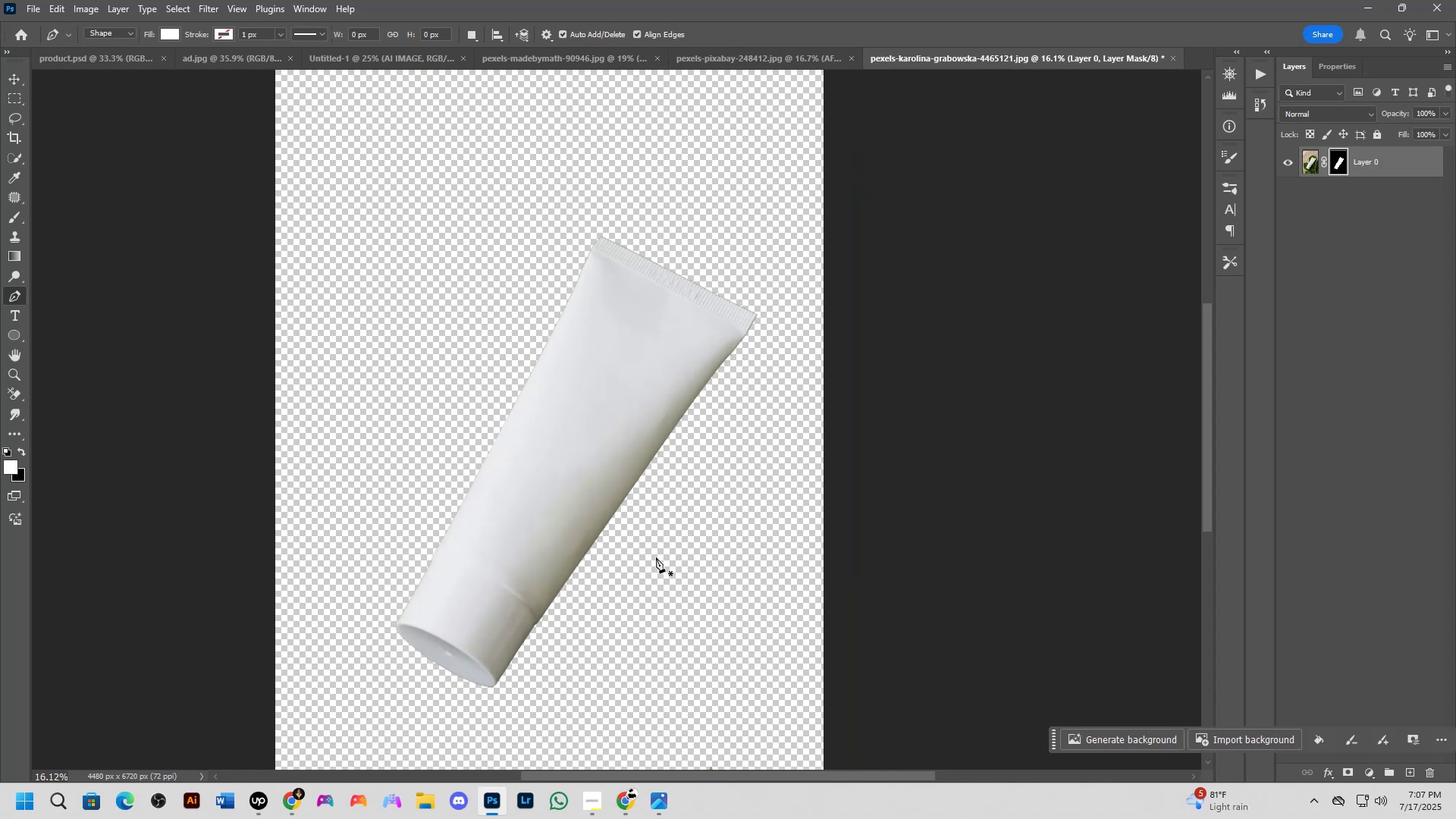 
key(Control+Z)
 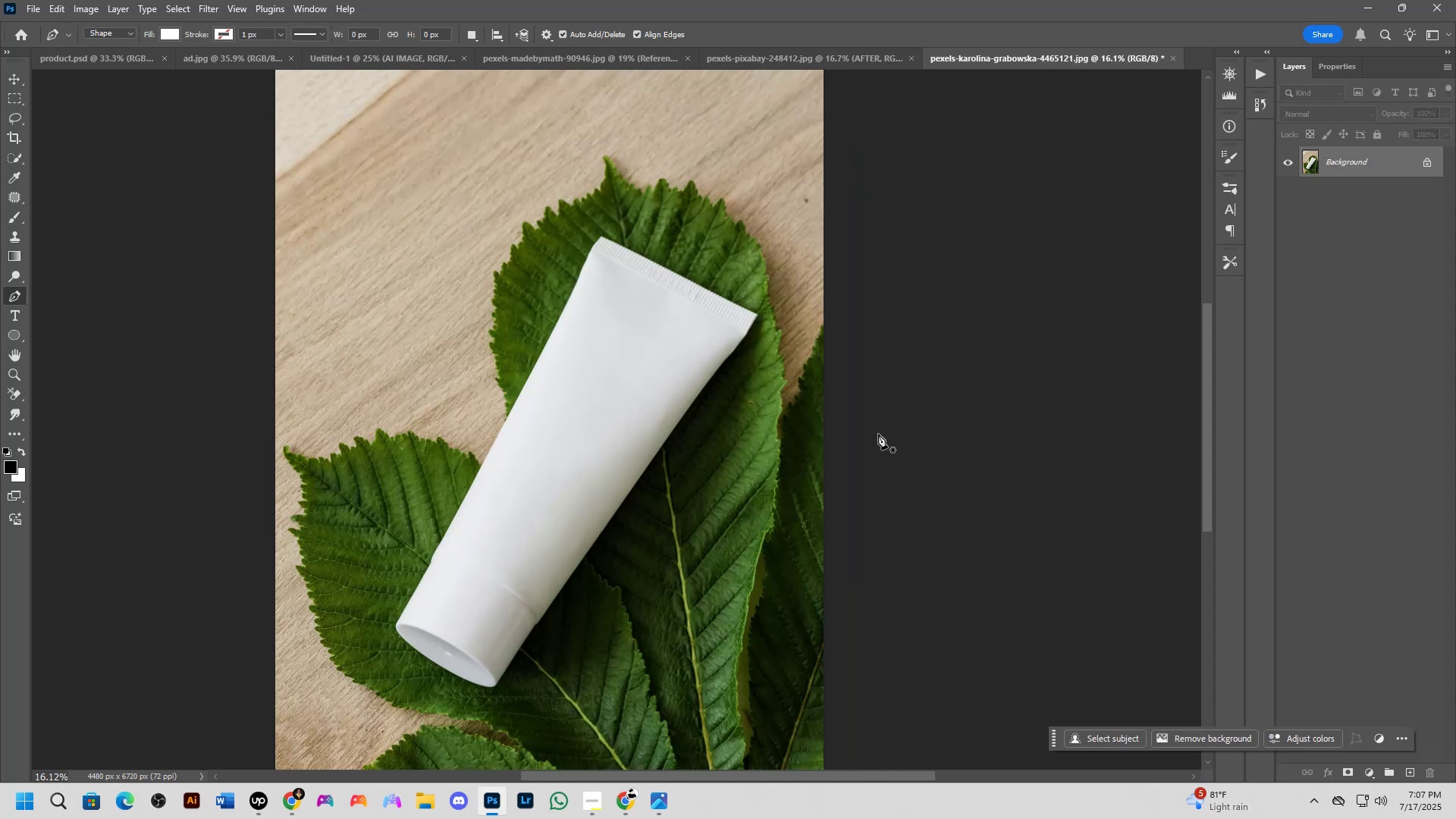 
key(Control+ControlLeft)
 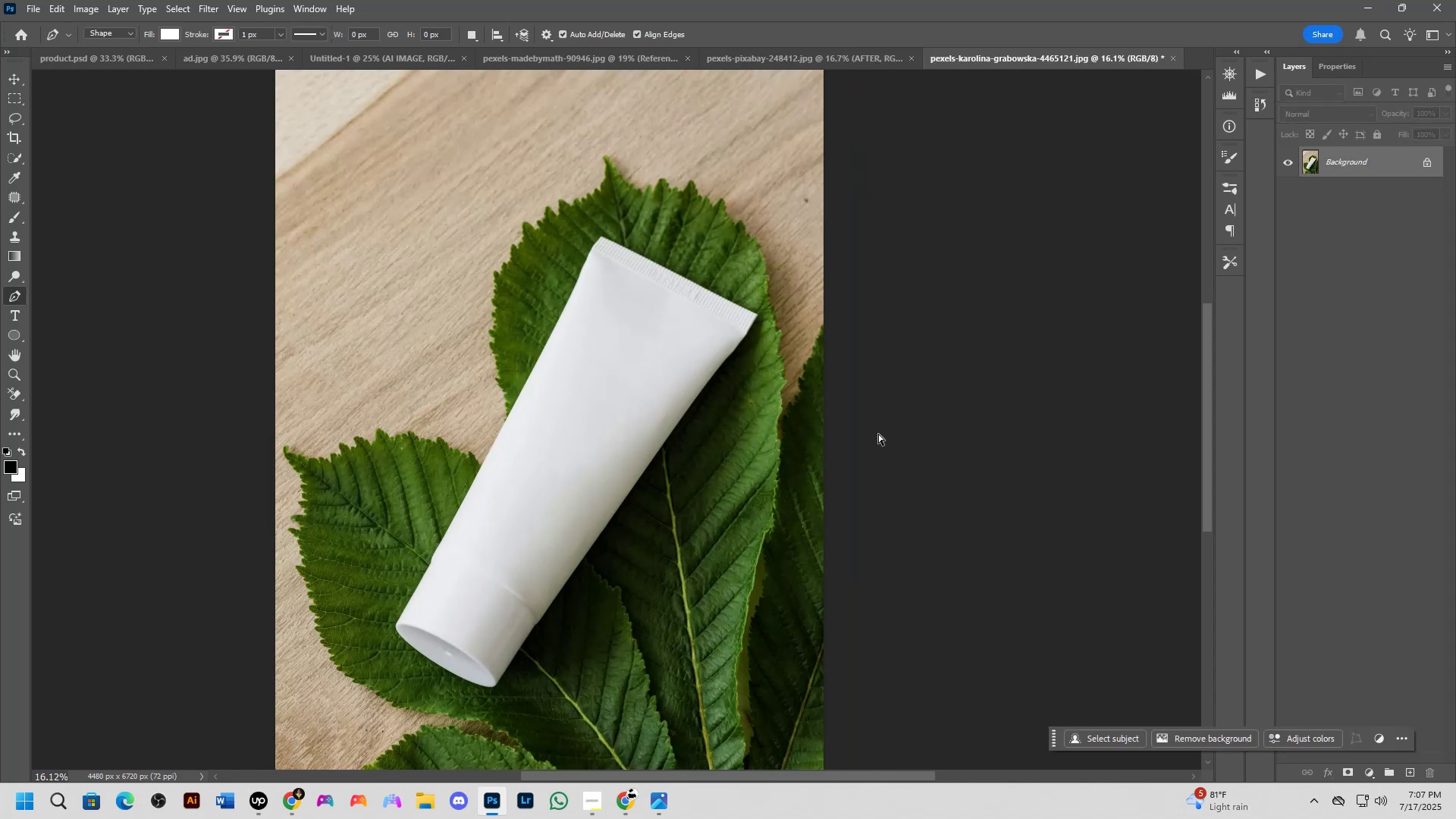 
key(Control+J)
 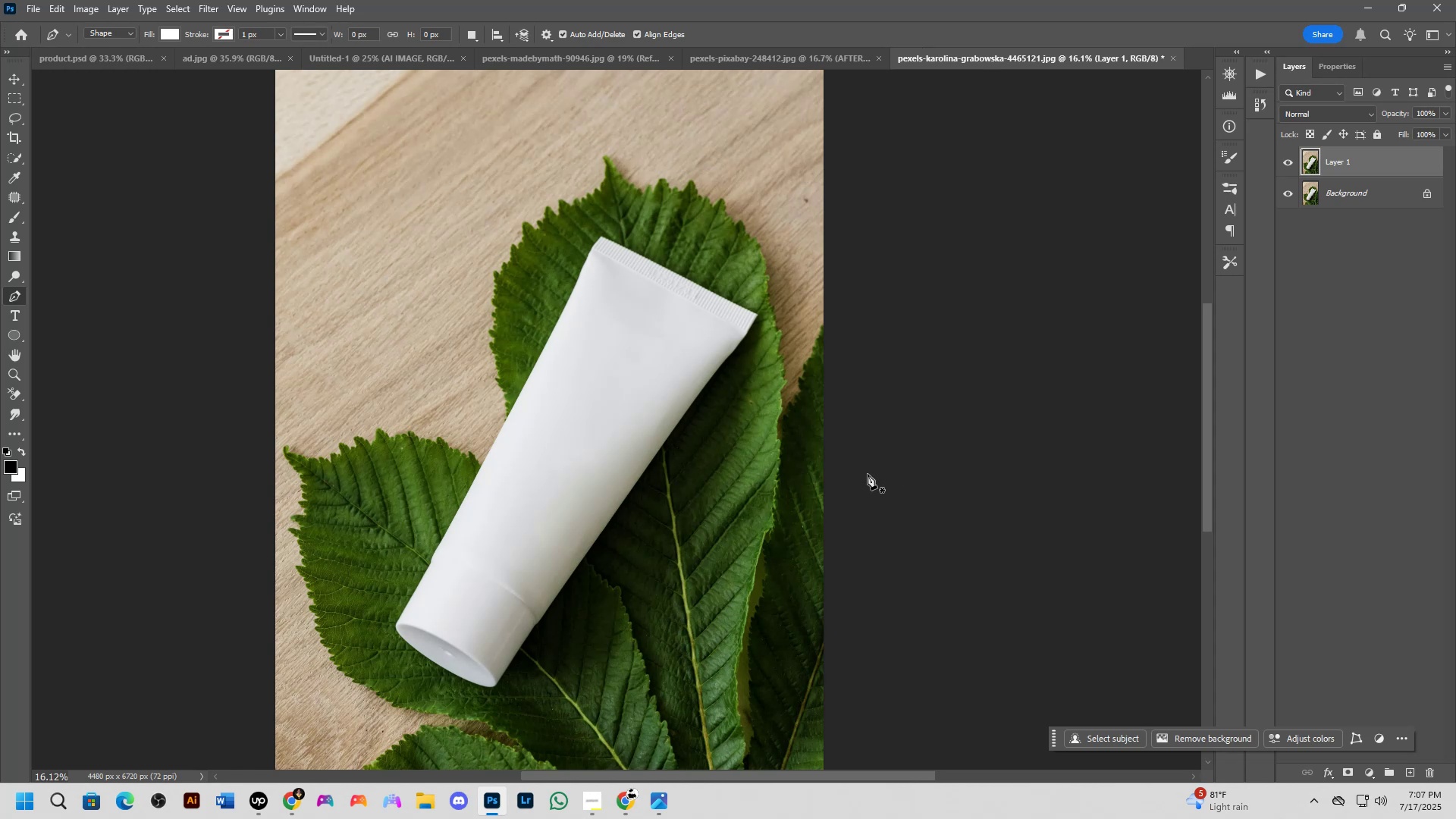 
hold_key(key=Space, duration=0.5)
 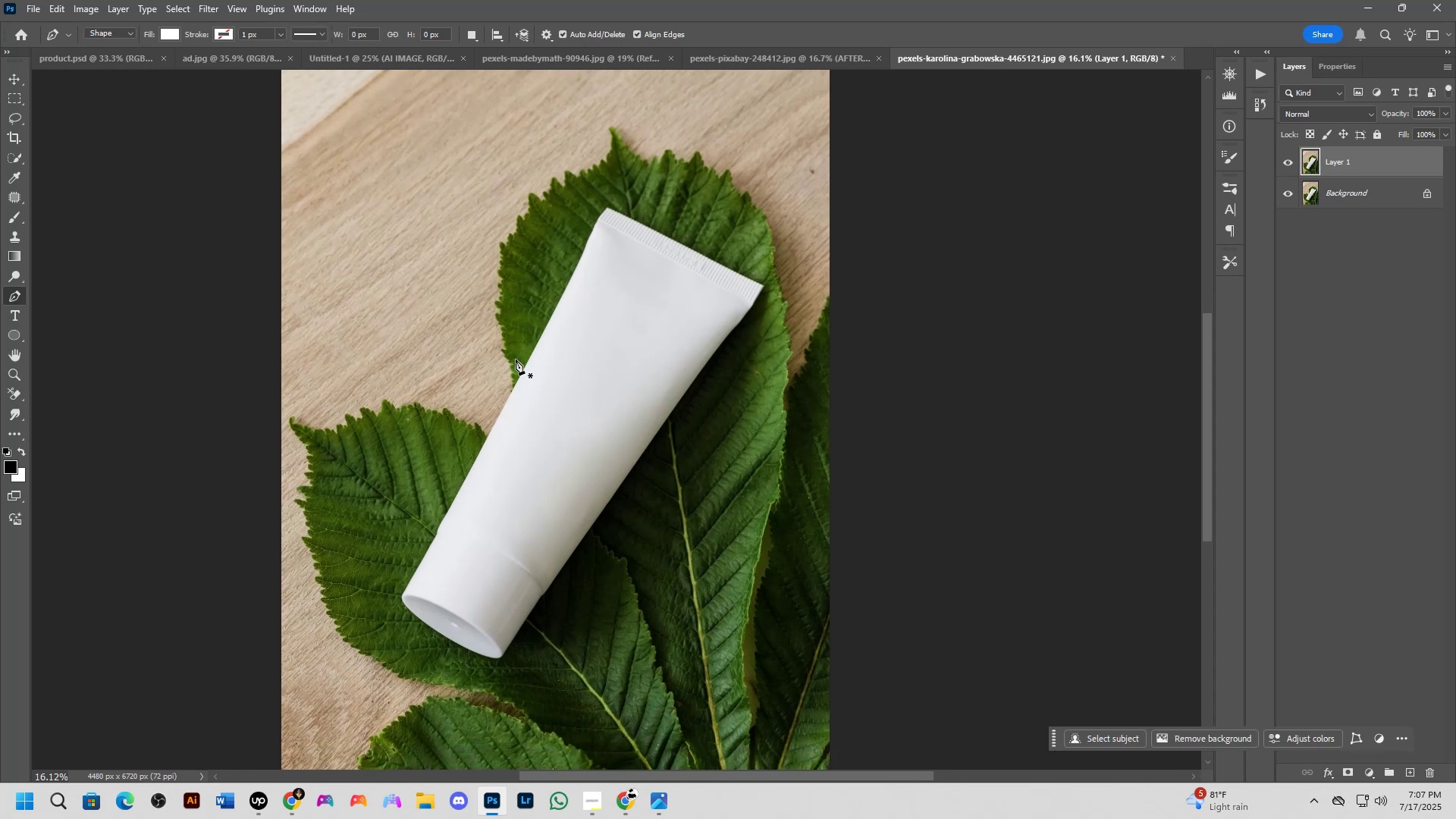 
scroll: coordinate [514, 362], scroll_direction: down, amount: 3.0
 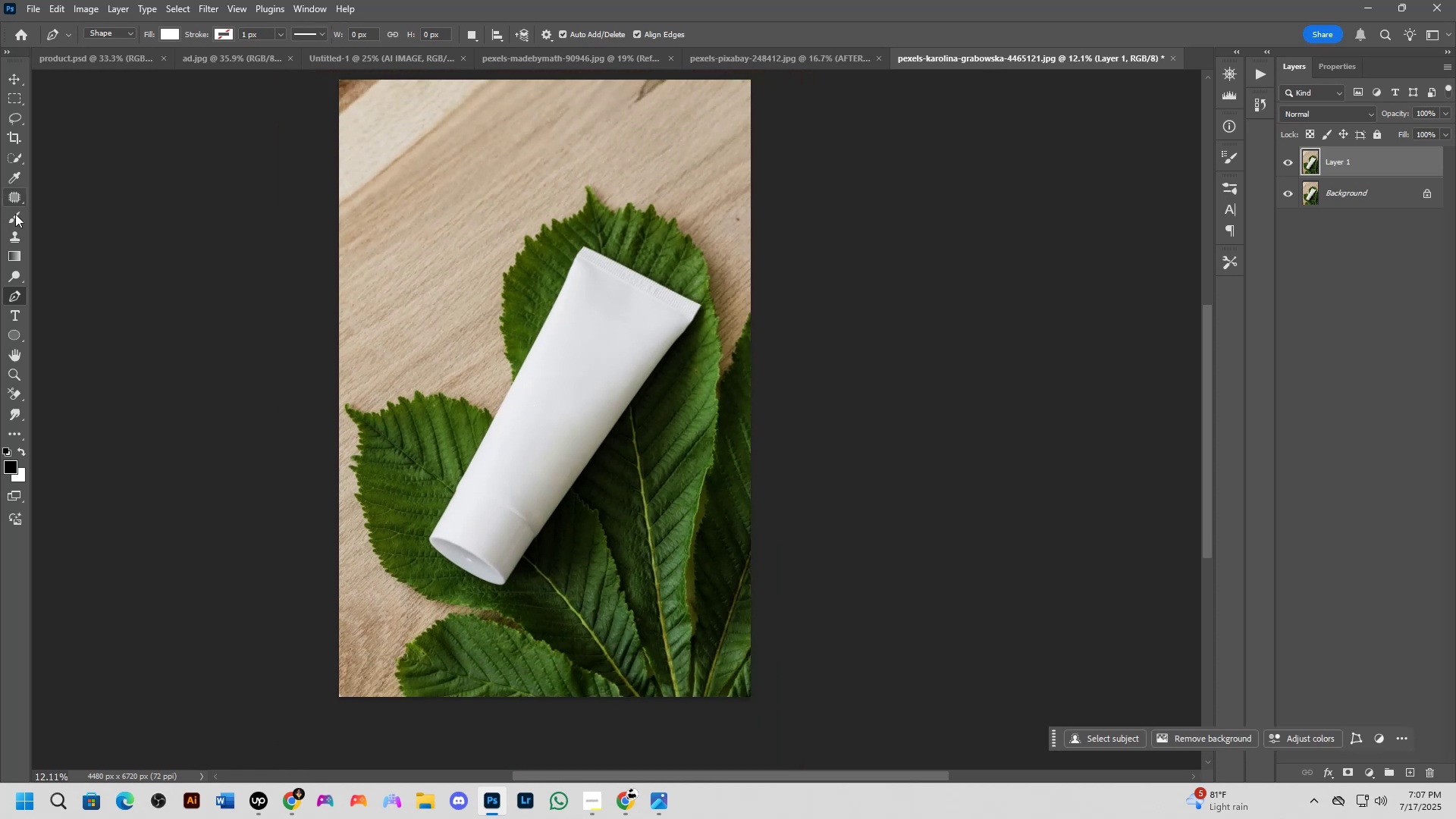 
hold_key(key=Space, duration=1.15)
 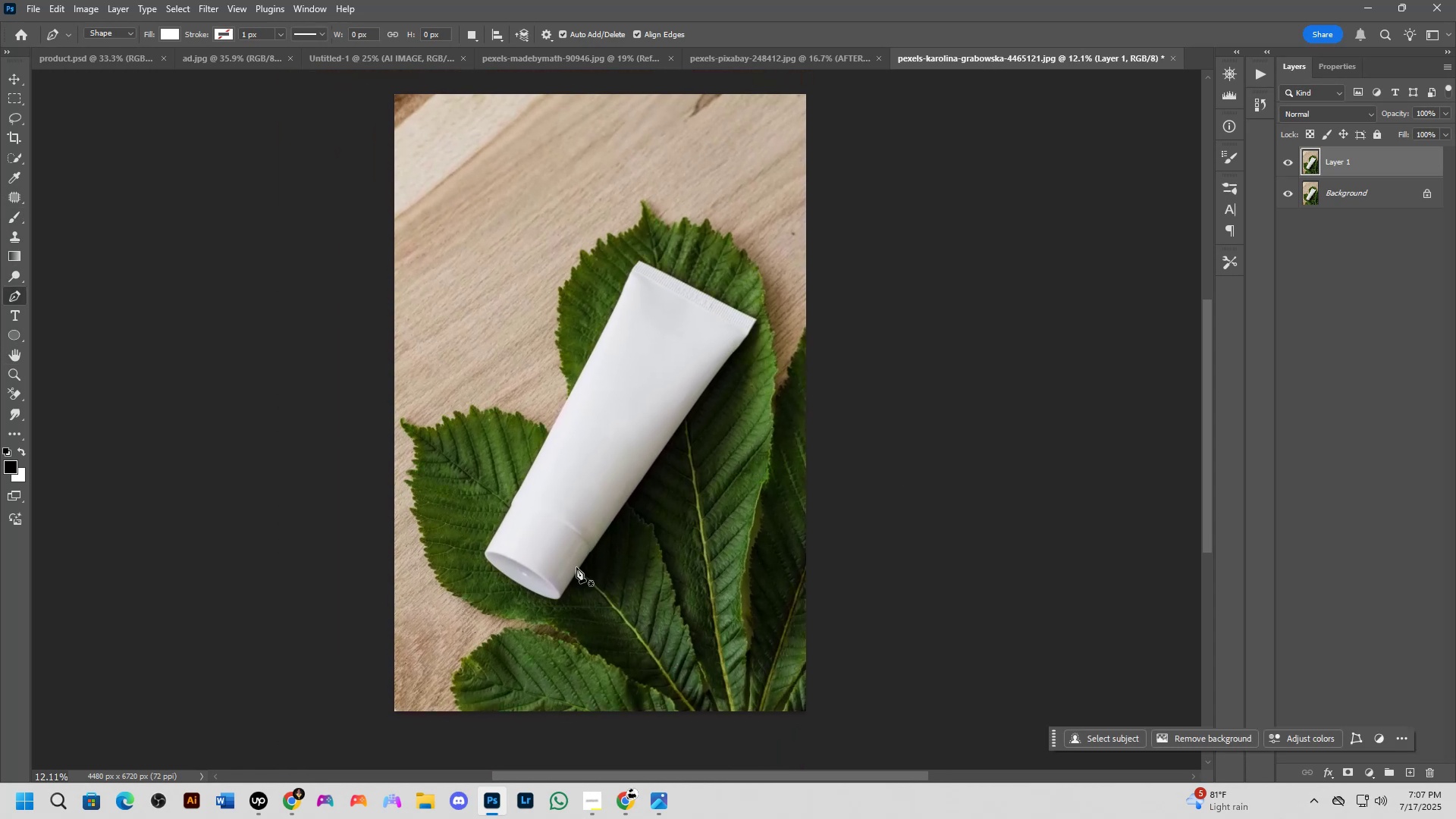 
scroll: coordinate [622, 511], scroll_direction: down, amount: 1.0
 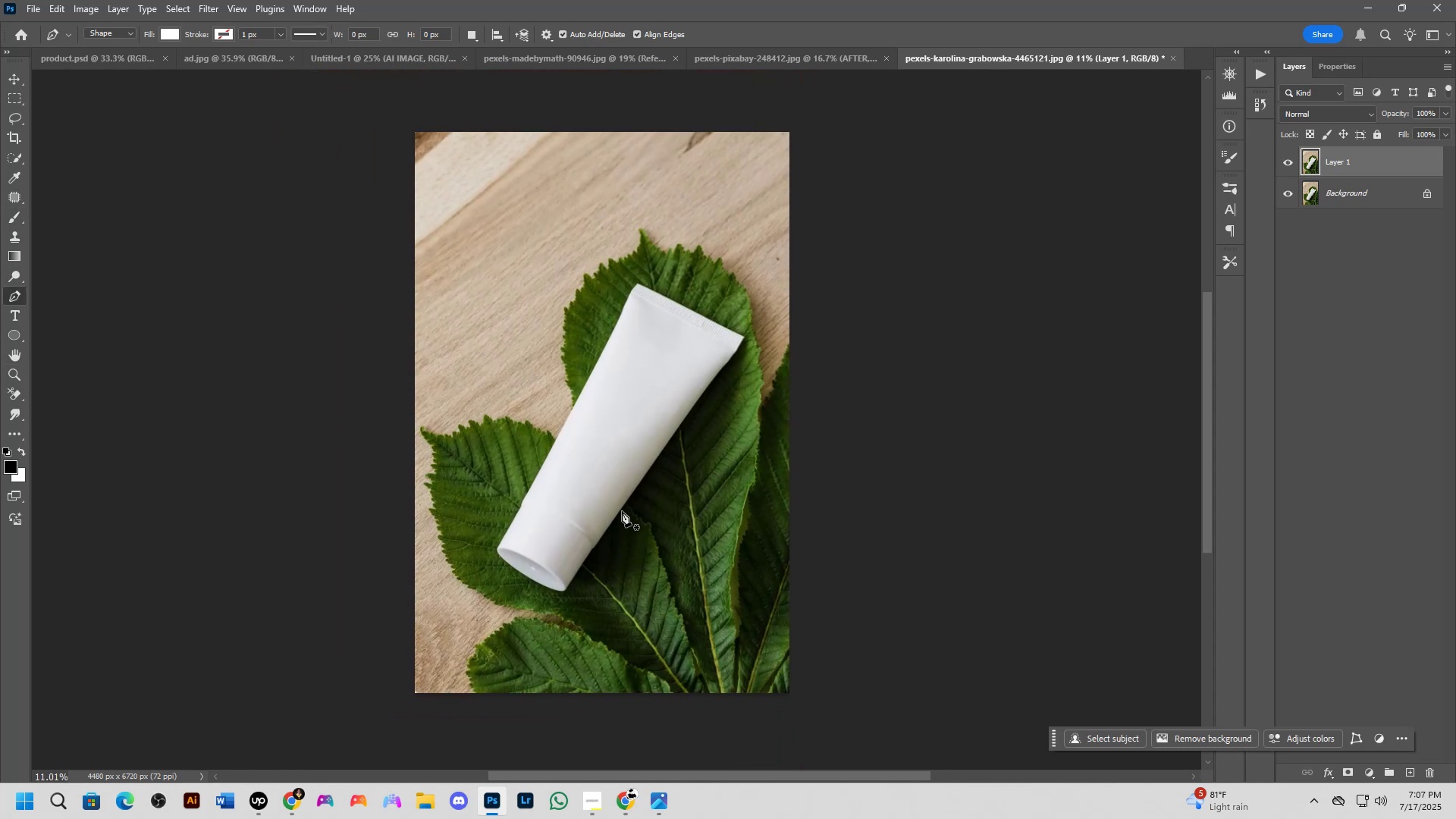 
hold_key(key=Space, duration=0.6)
 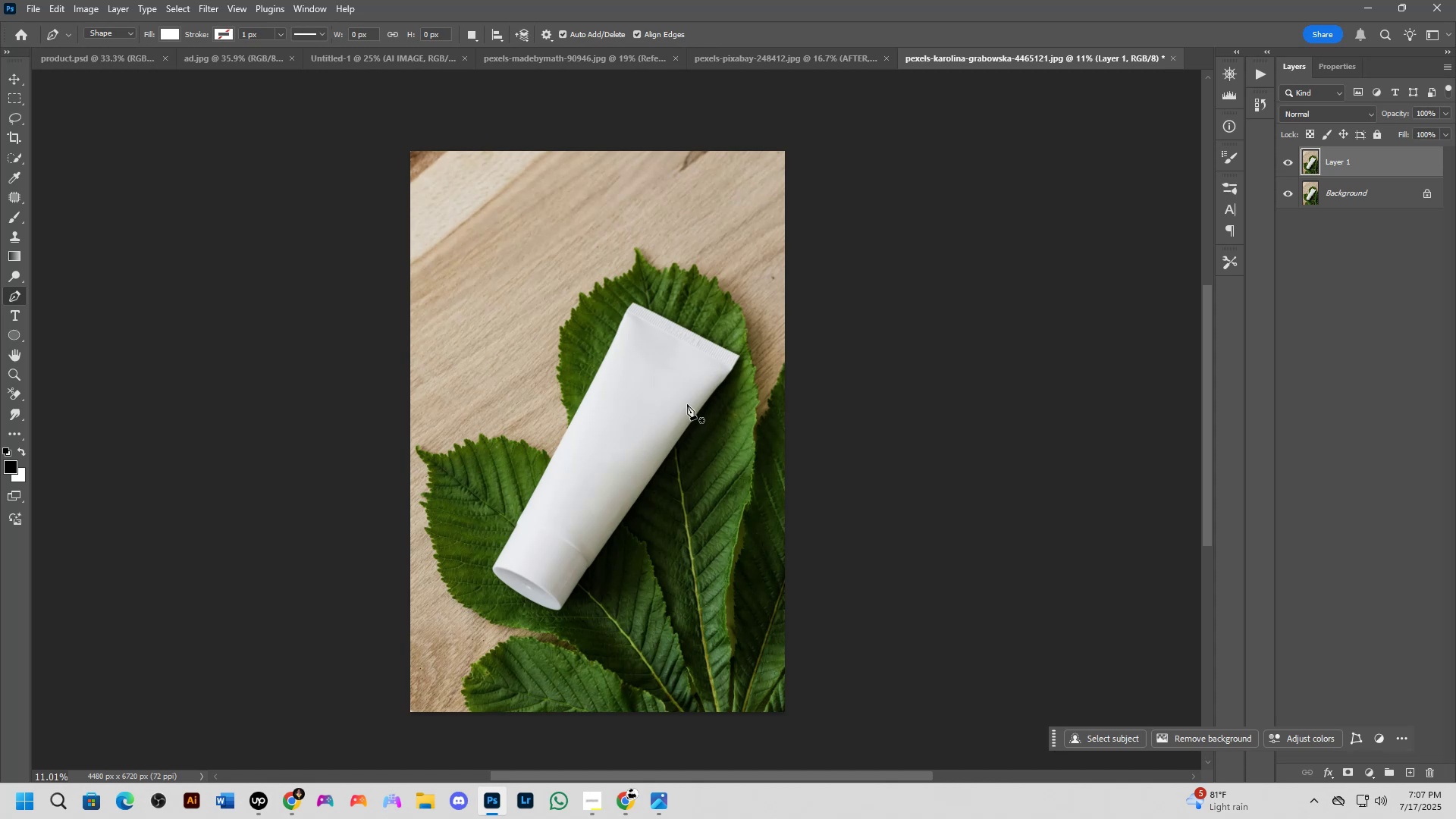 
scroll: coordinate [635, 376], scroll_direction: up, amount: 11.0
 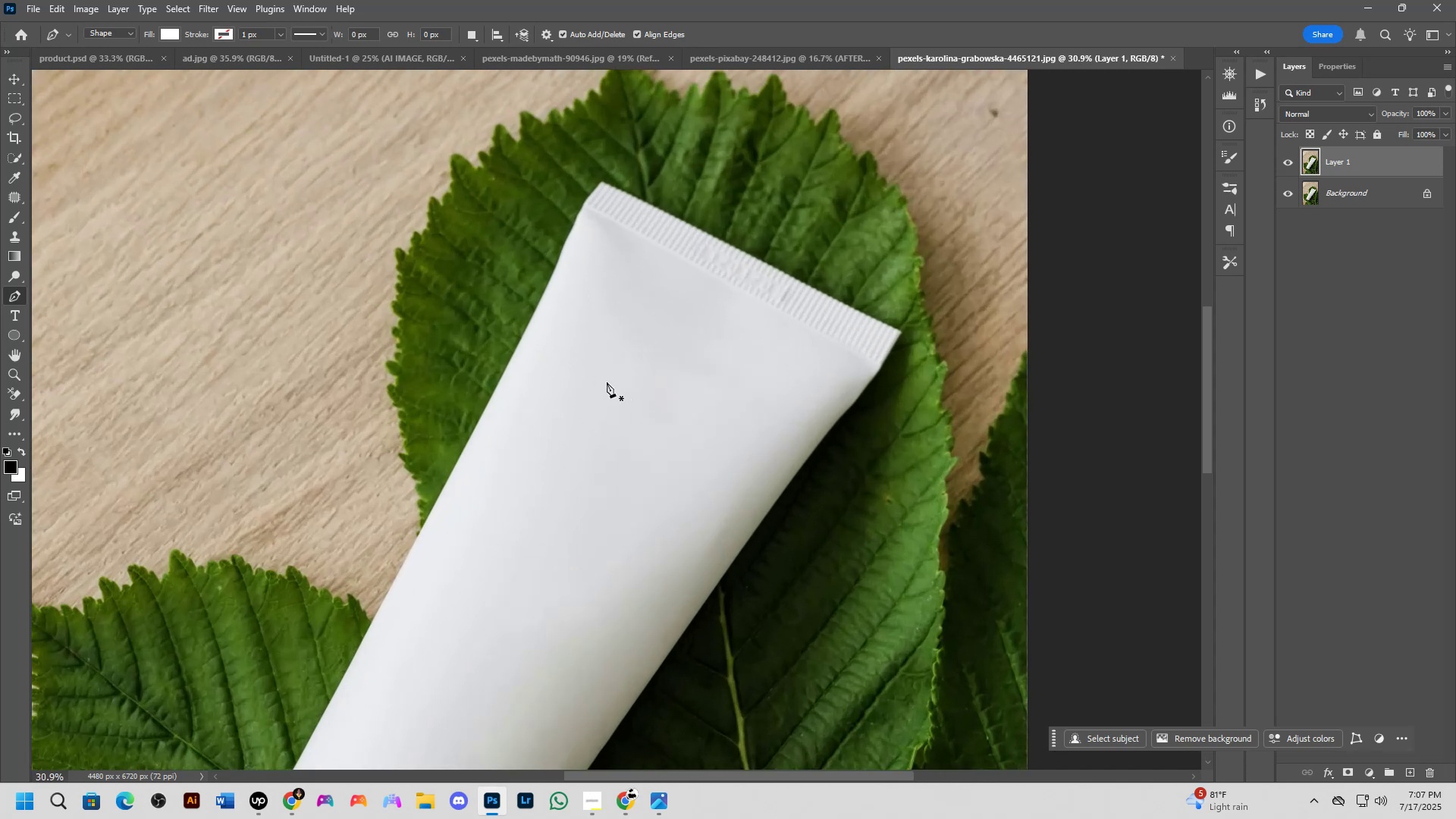 
hold_key(key=Space, duration=0.59)
 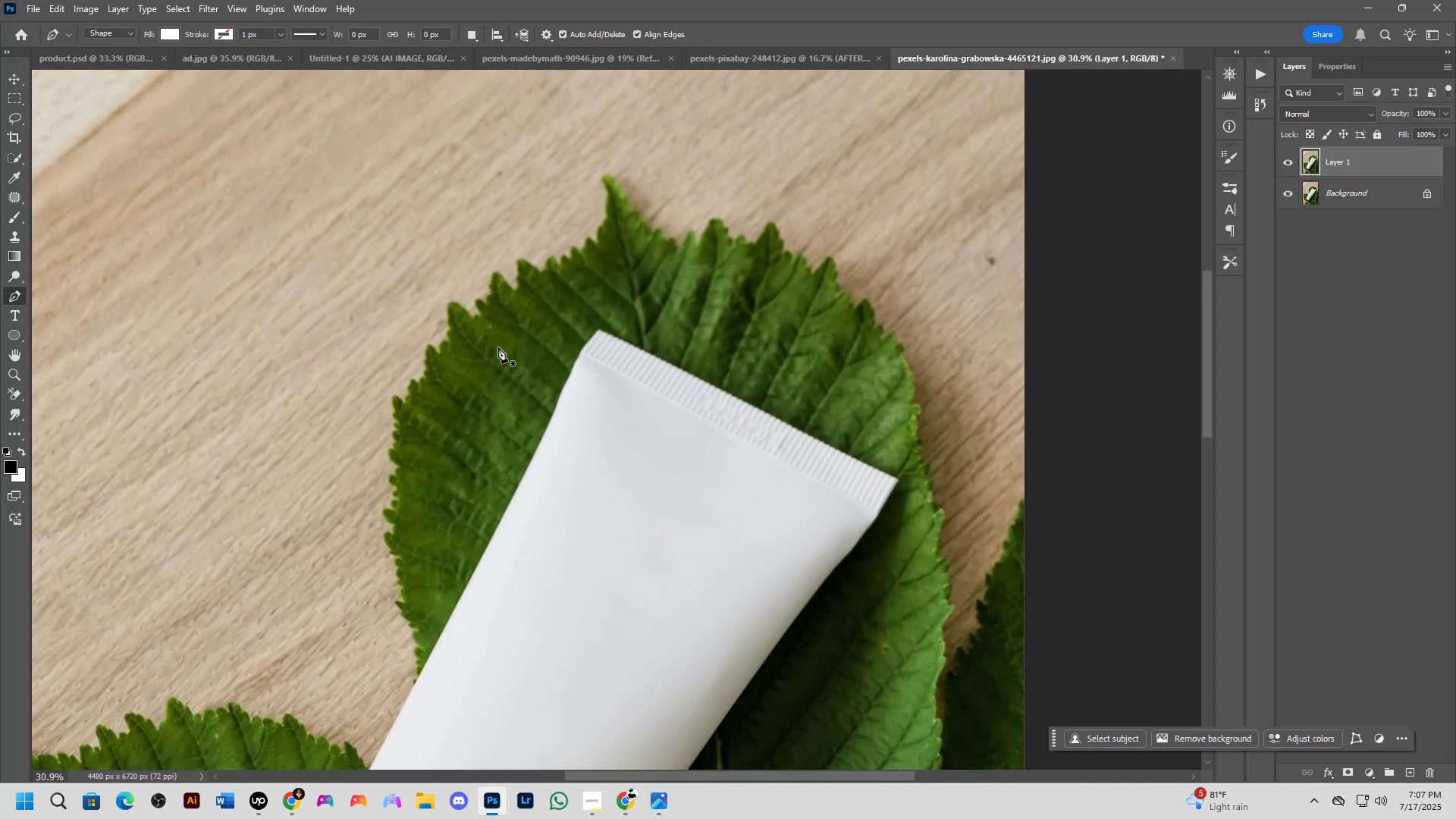 
hold_key(key=ShiftLeft, duration=1.22)
scroll: coordinate [499, 348], scroll_direction: down, amount: 3.0
 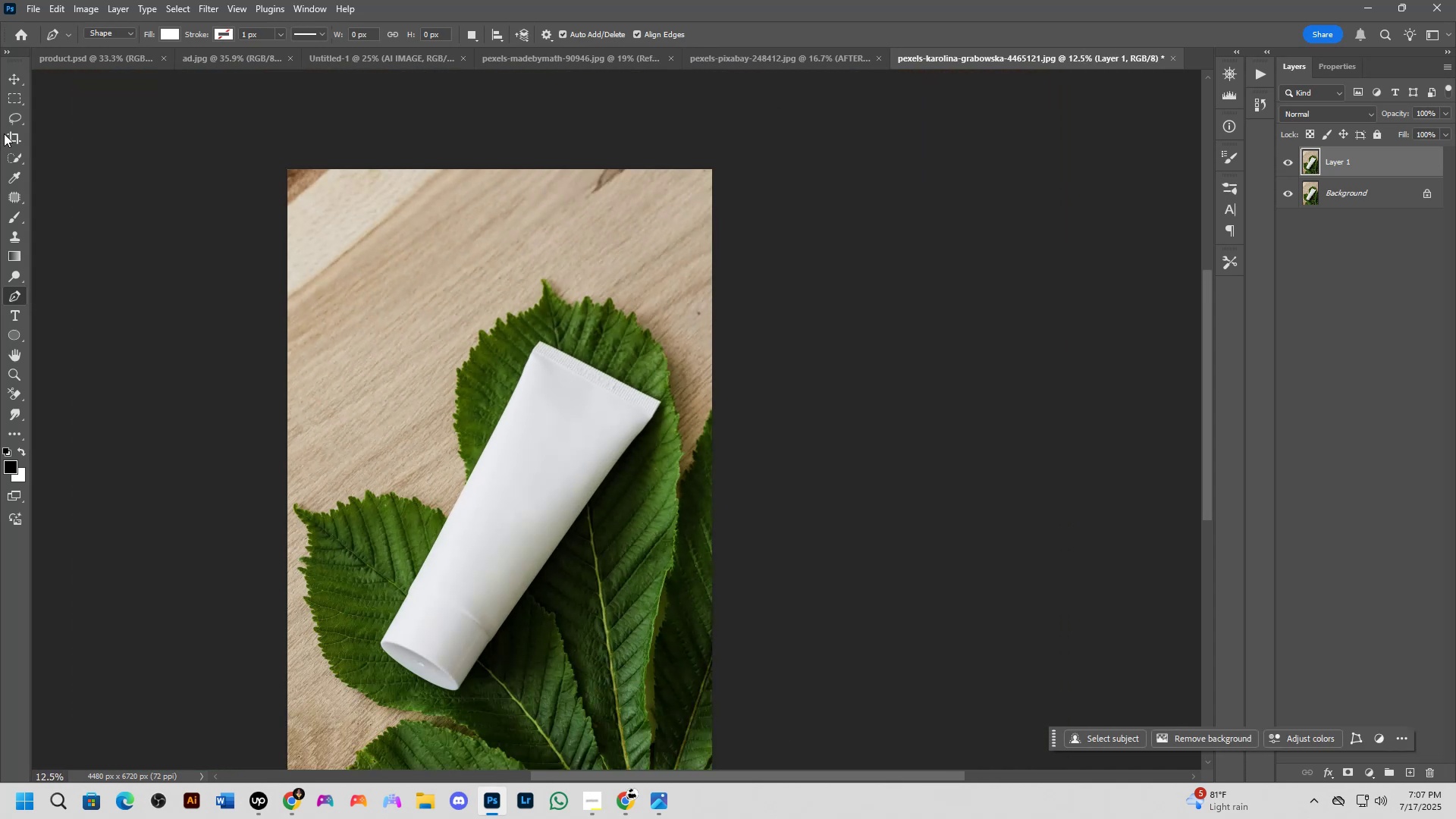 
left_click([4, 162])
 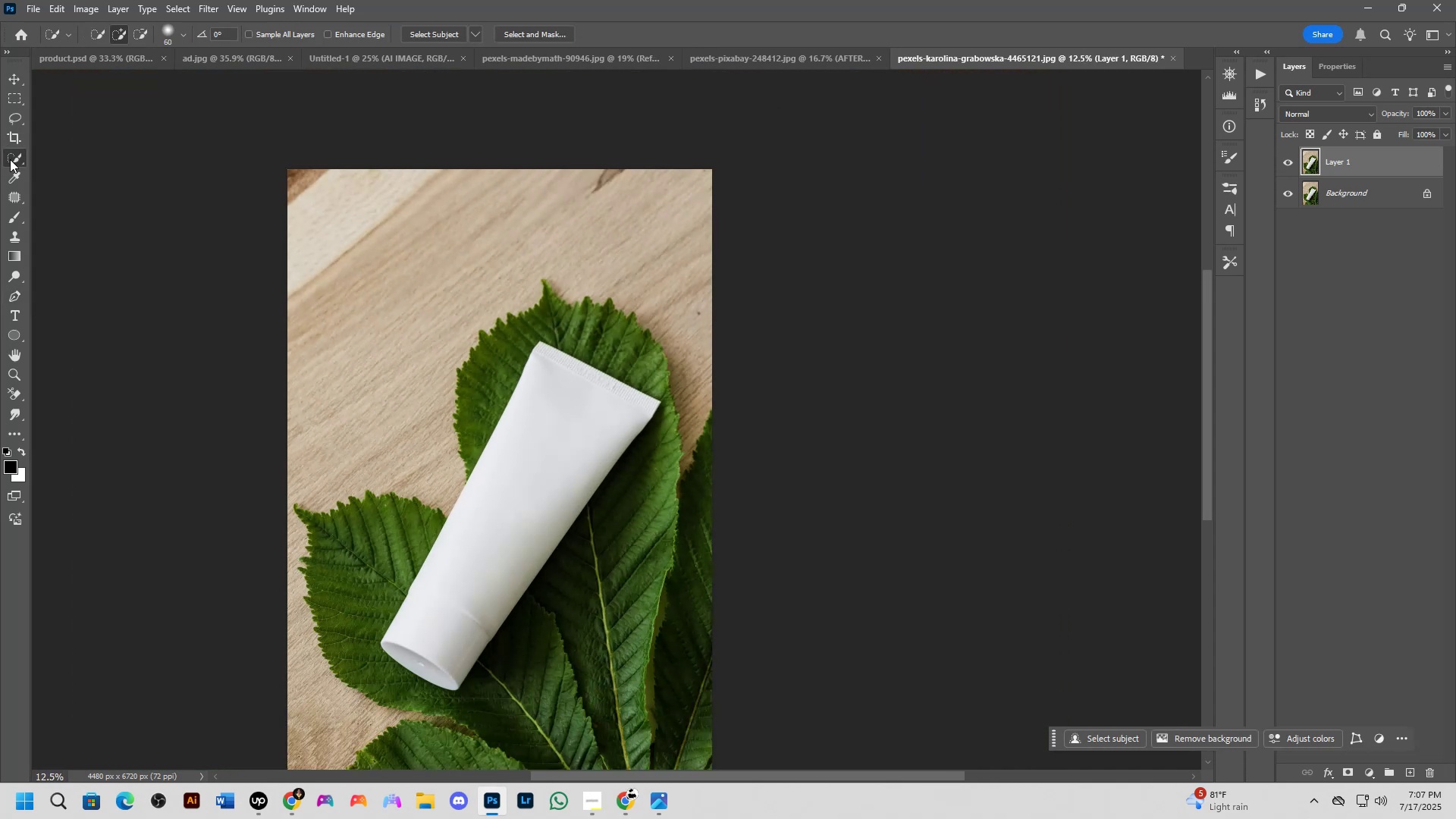 
scroll: coordinate [557, 301], scroll_direction: up, amount: 11.0
 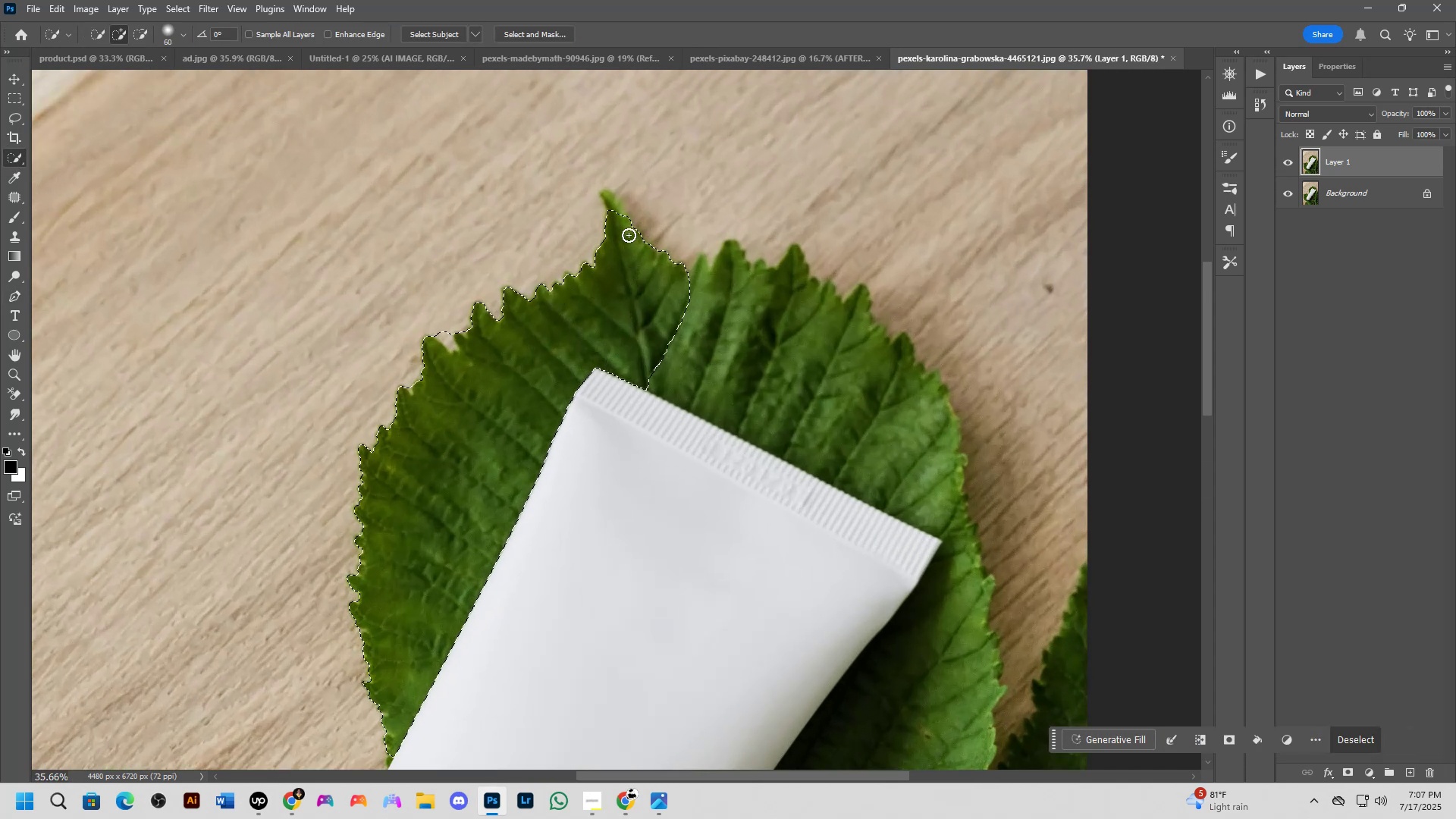 
left_click([621, 209])
 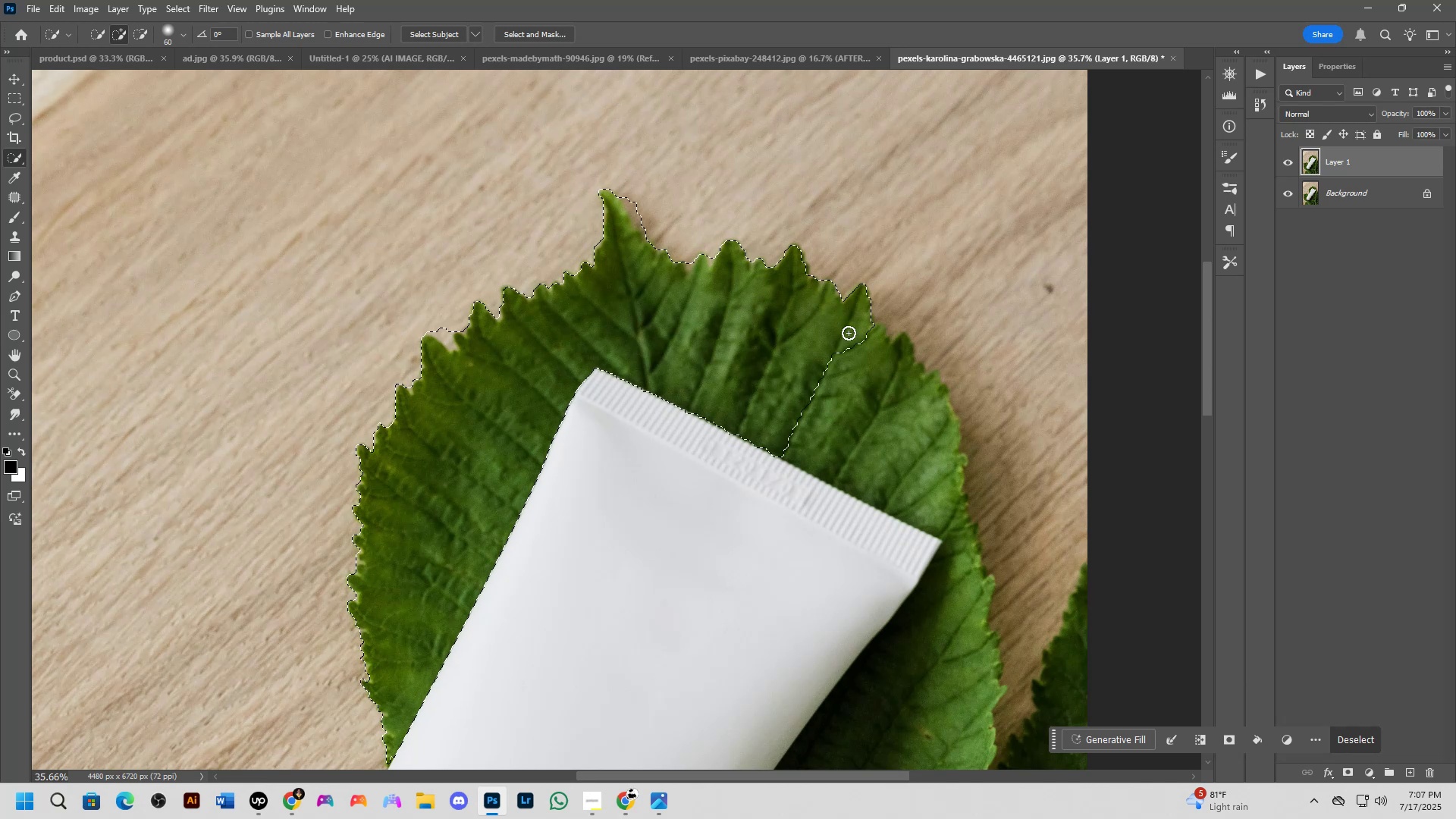 
scroll: coordinate [934, 499], scroll_direction: down, amount: 4.0
 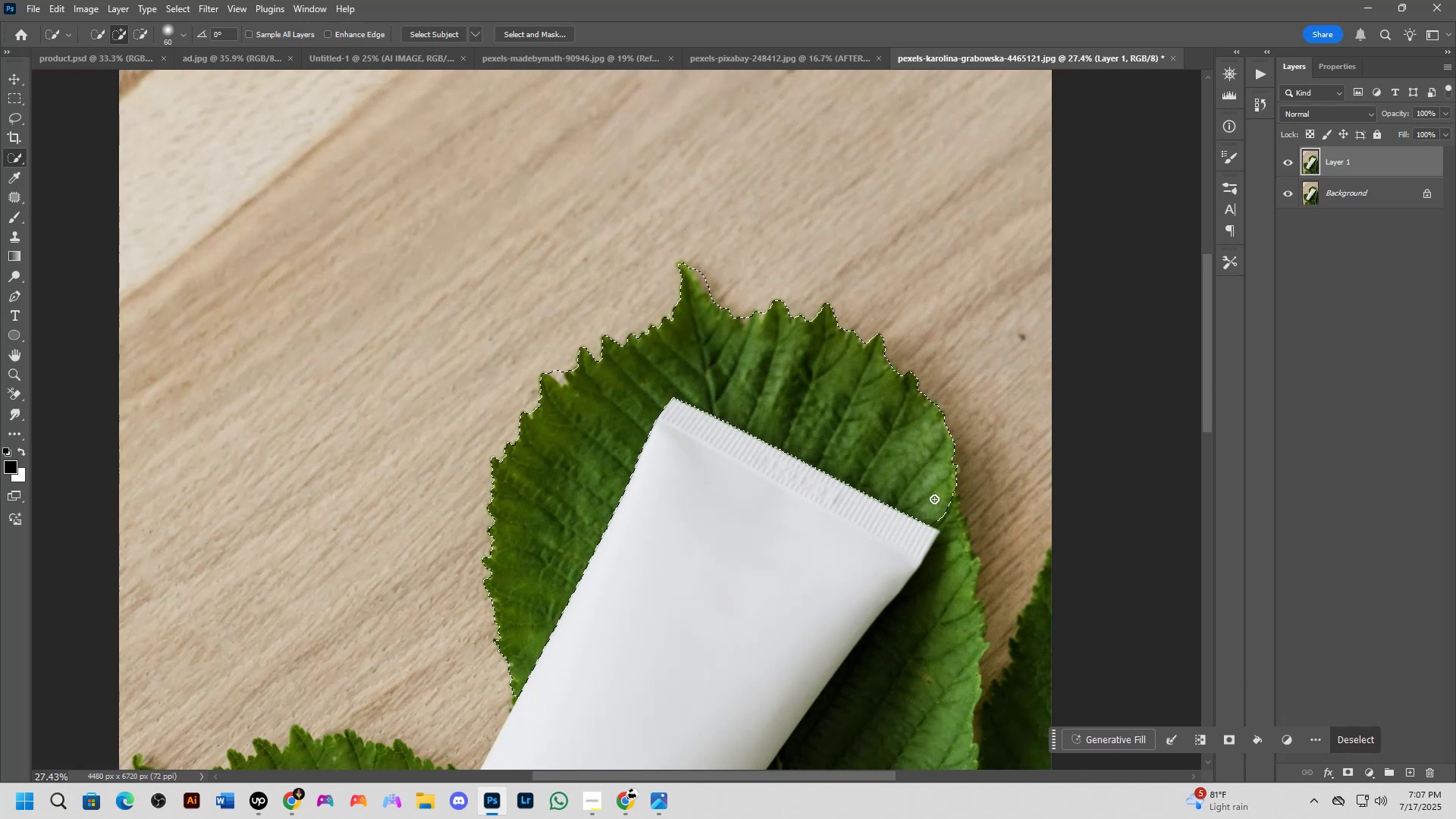 
hold_key(key=Space, duration=0.64)
 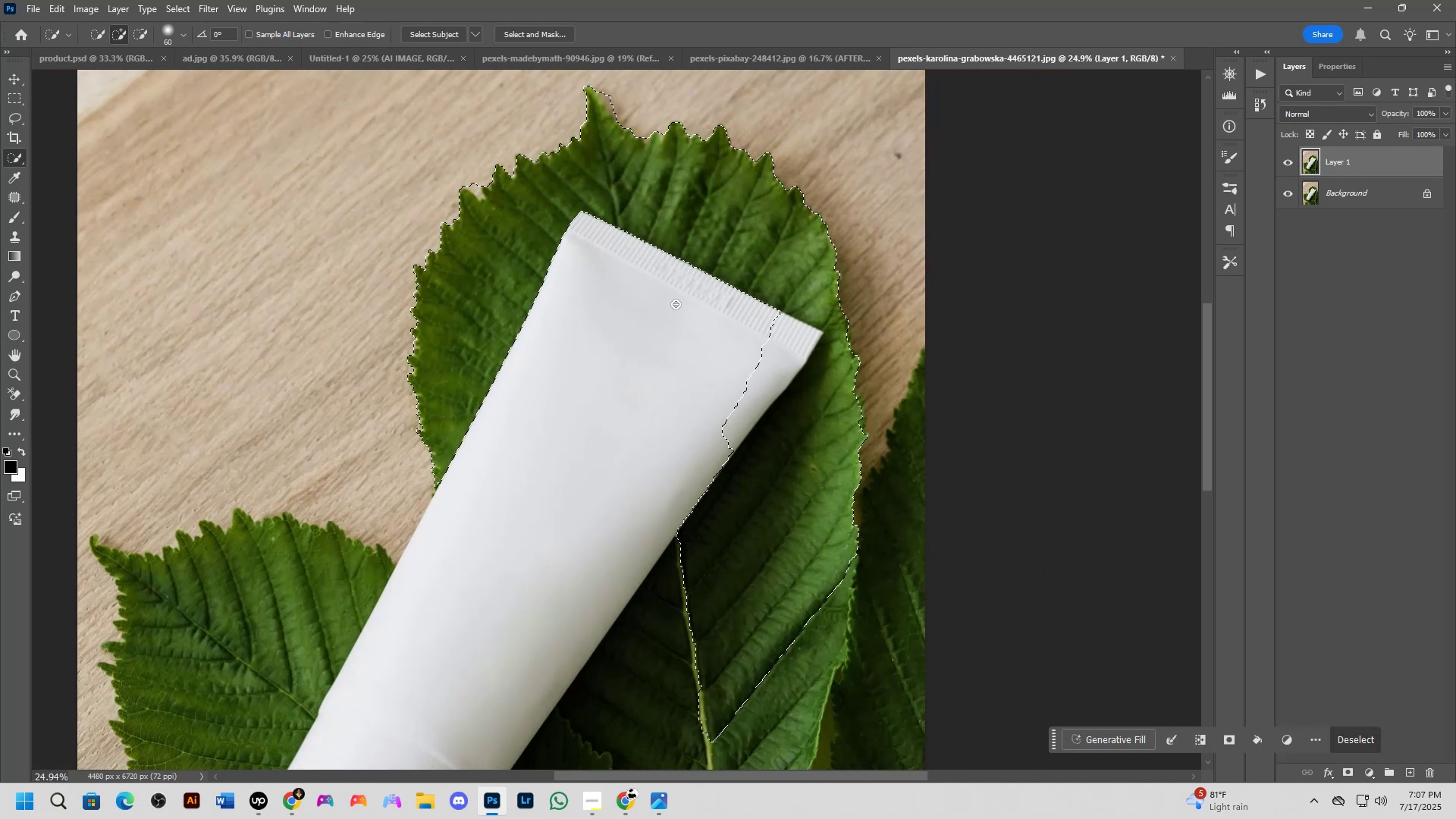 
hold_key(key=Space, duration=0.56)
 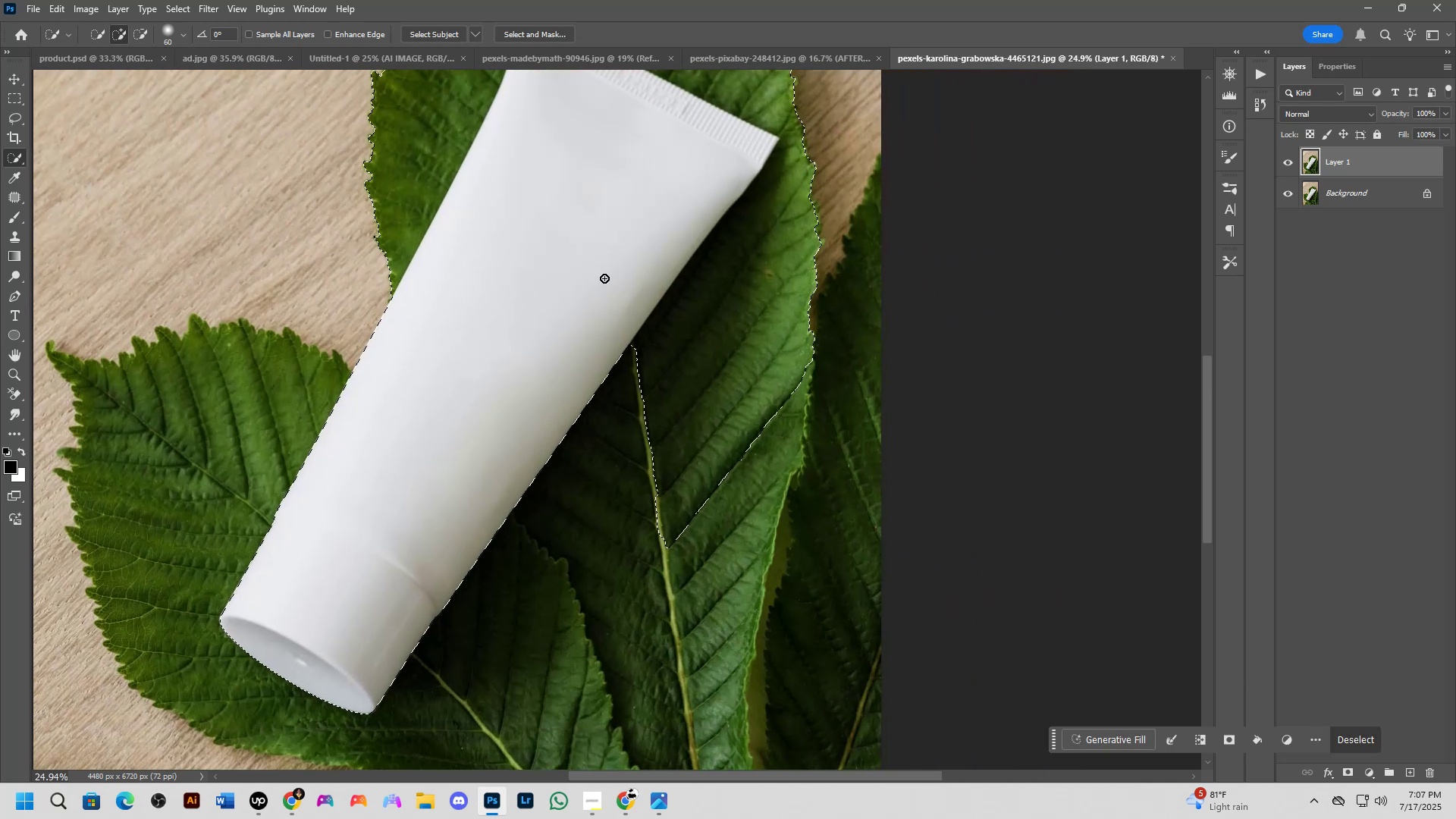 
scroll: coordinate [601, 309], scroll_direction: down, amount: 4.0
 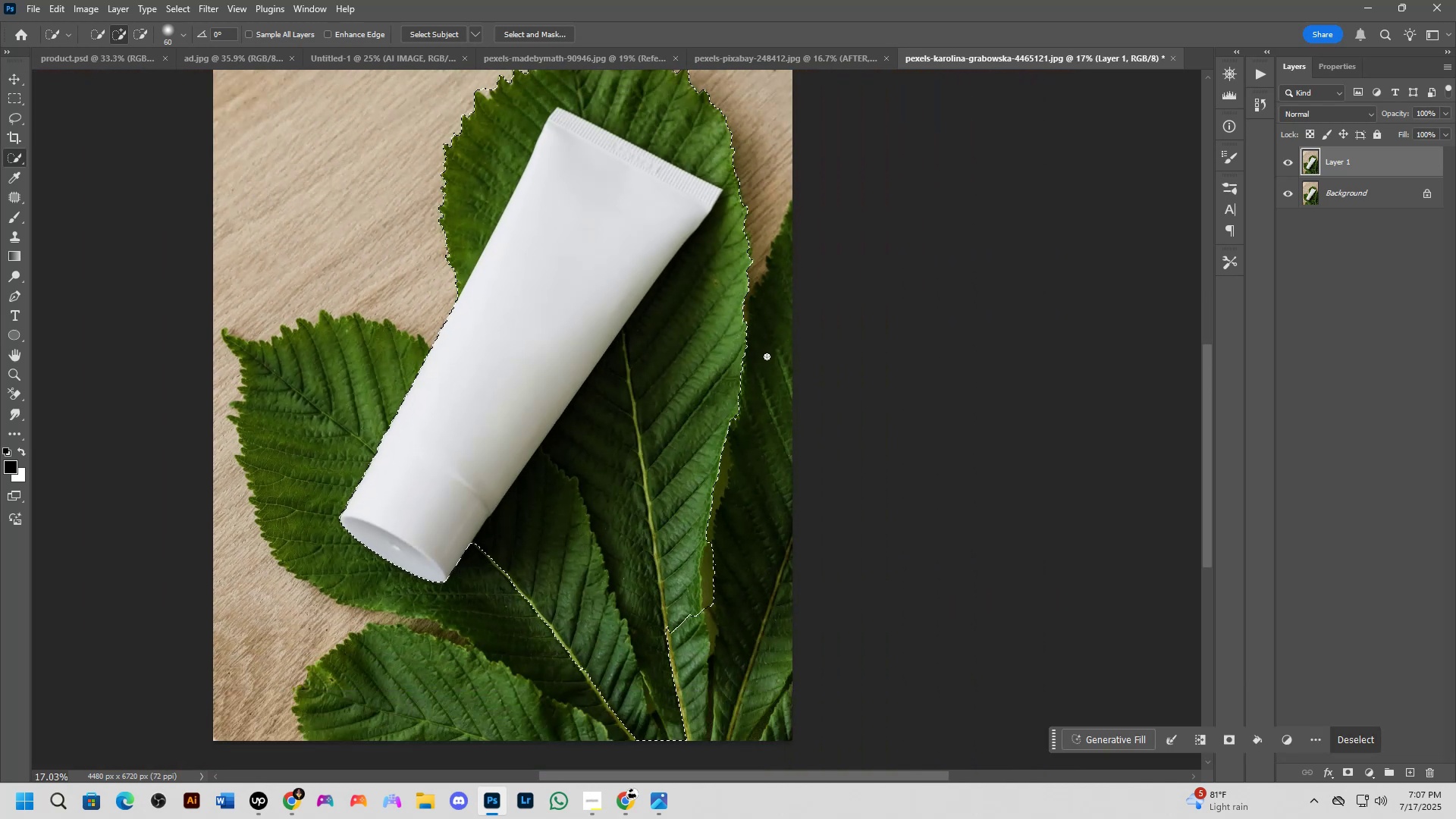 
scroll: coordinate [758, 287], scroll_direction: up, amount: 4.0
 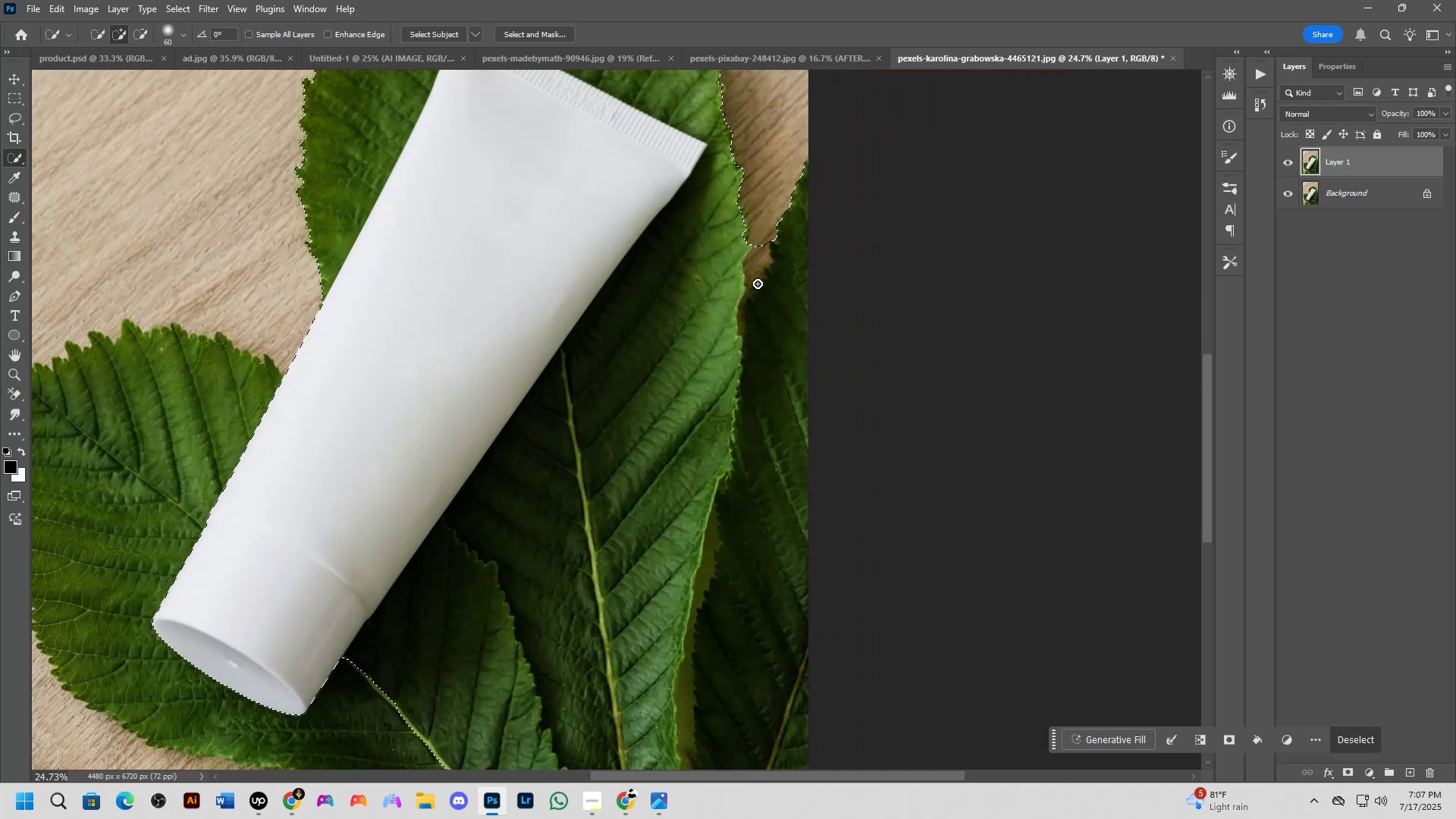 
hold_key(key=AltLeft, duration=1.54)
 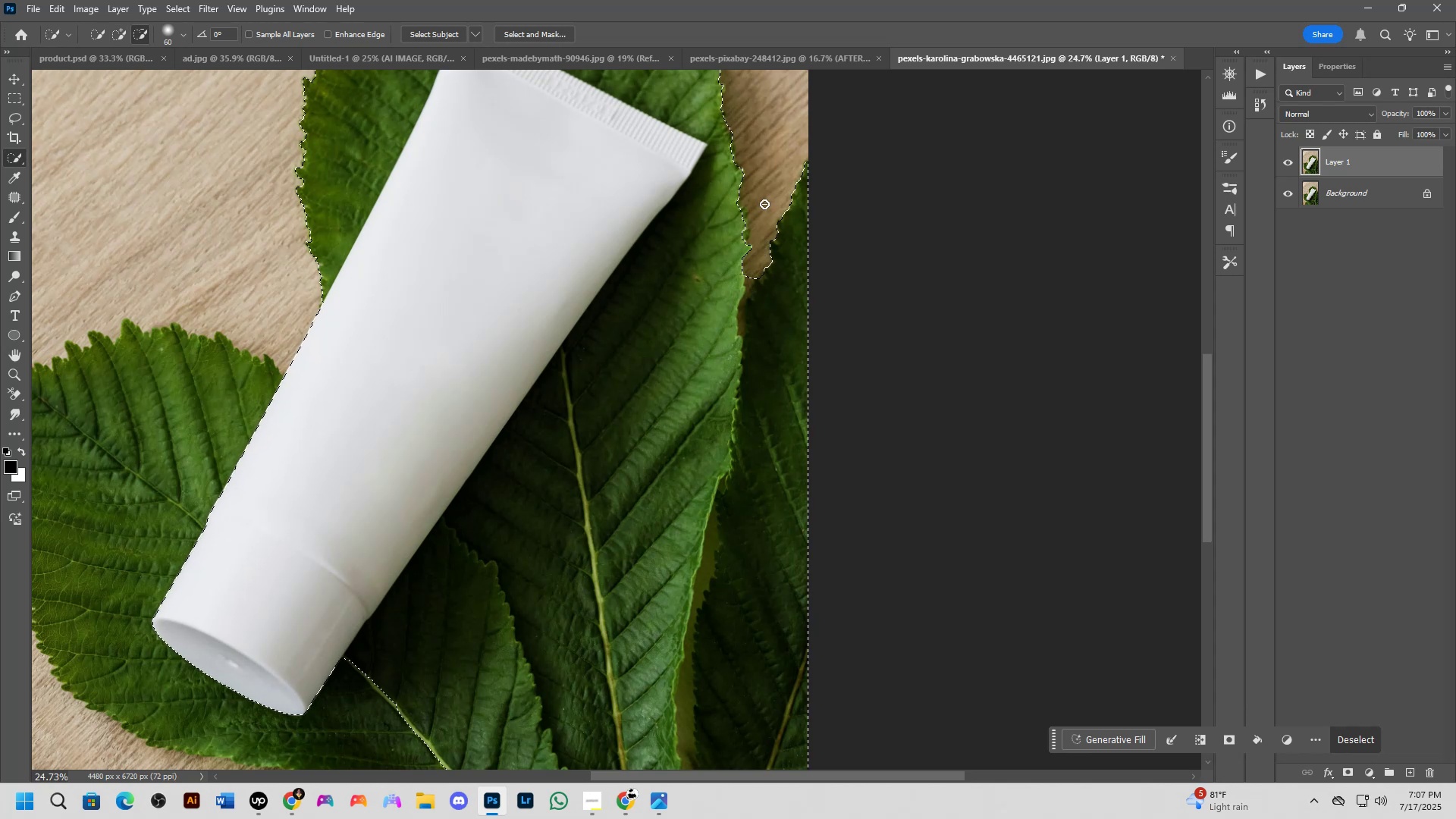 
key(Alt+AltLeft)
 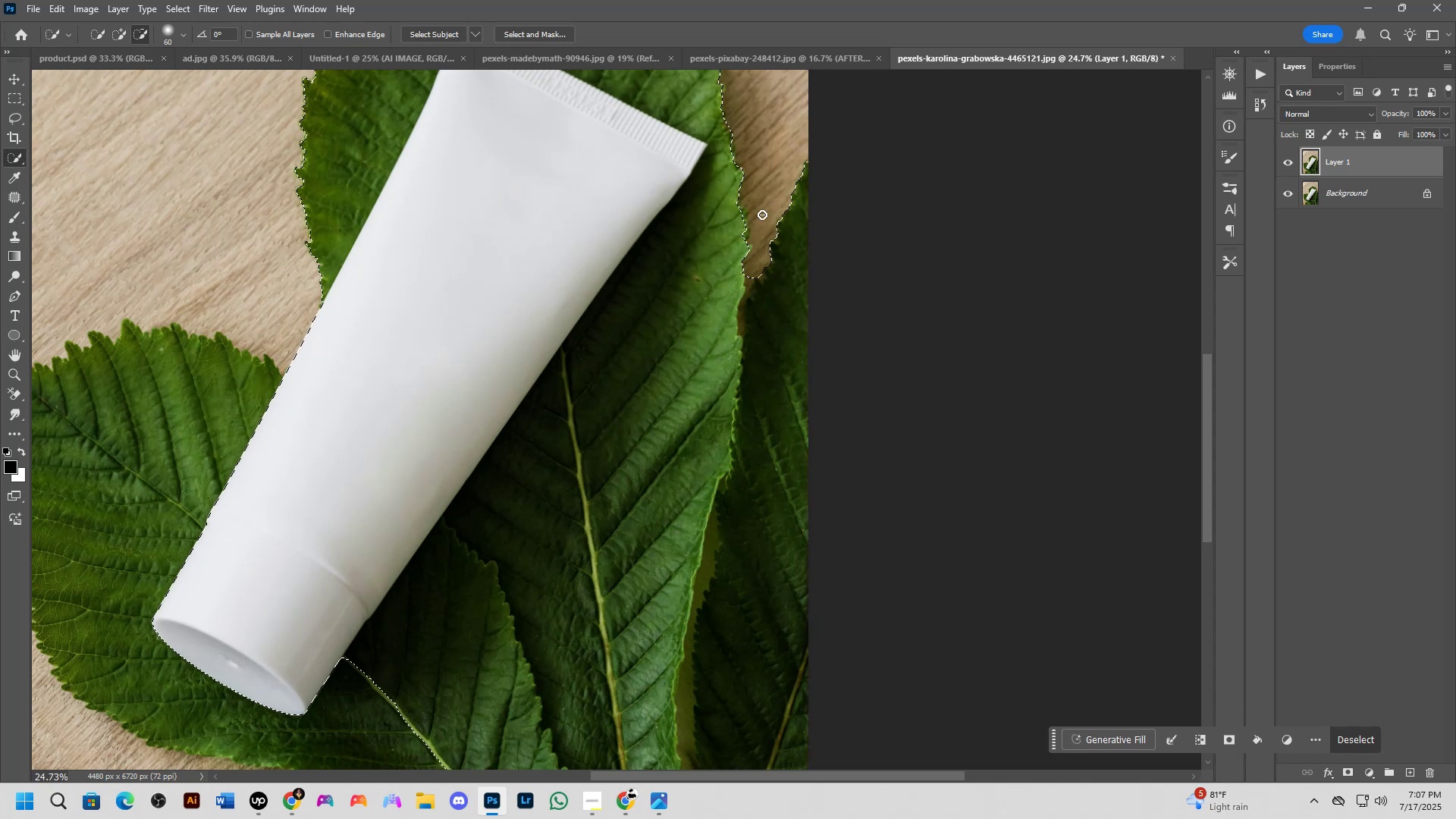 
key(Alt+AltLeft)
 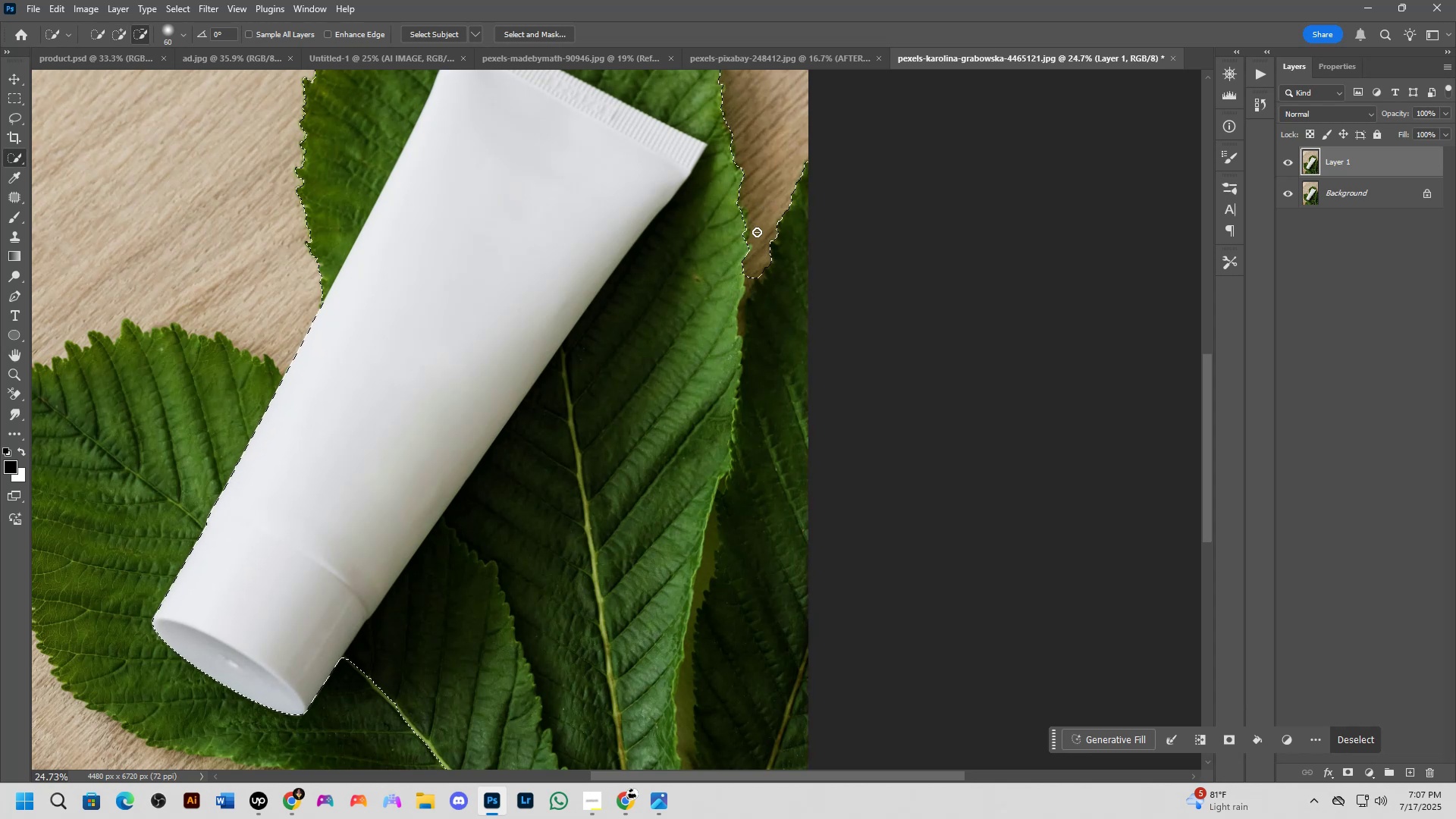 
key(Alt+AltLeft)
 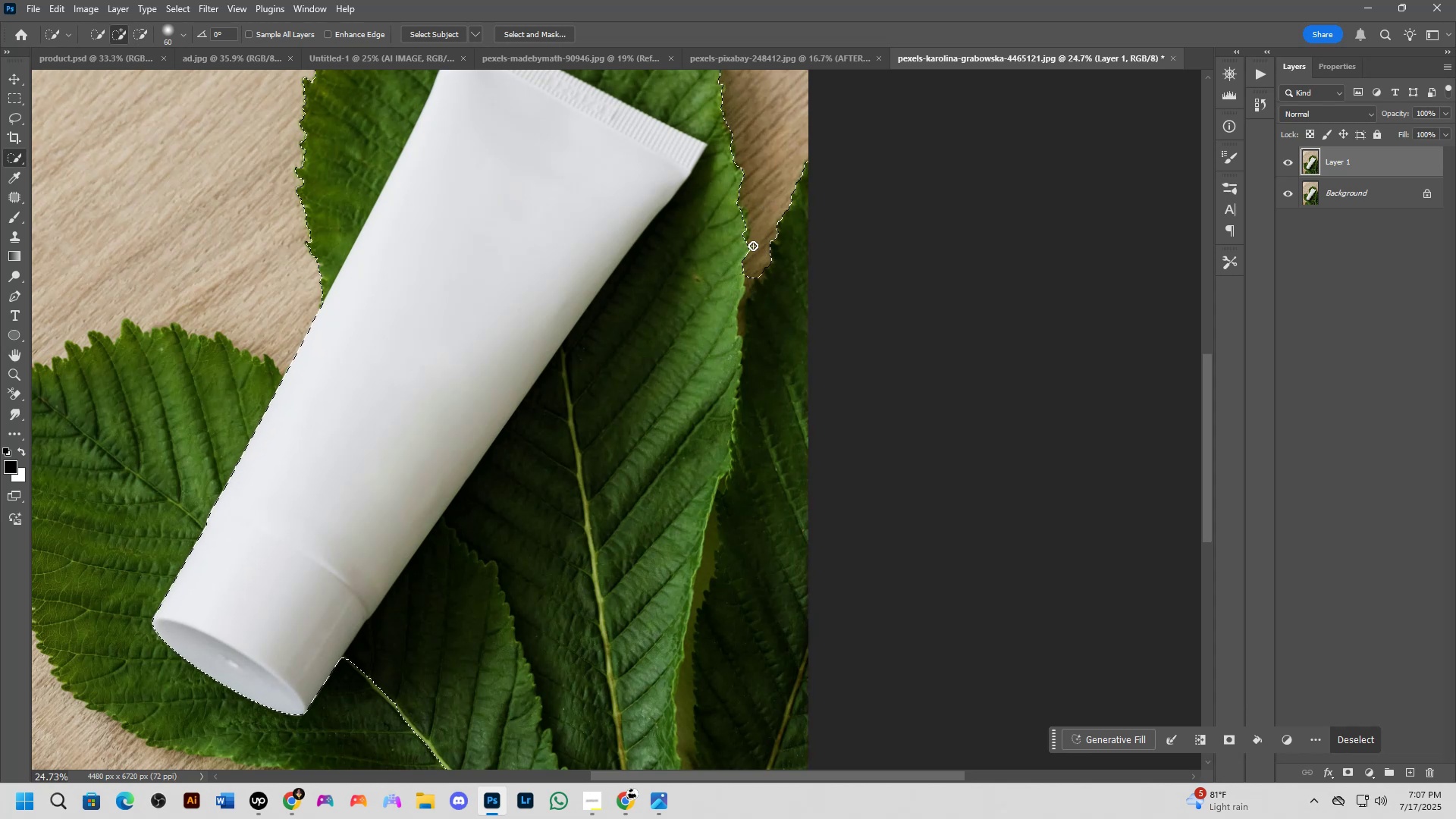 
scroll: coordinate [748, 282], scroll_direction: up, amount: 5.0
 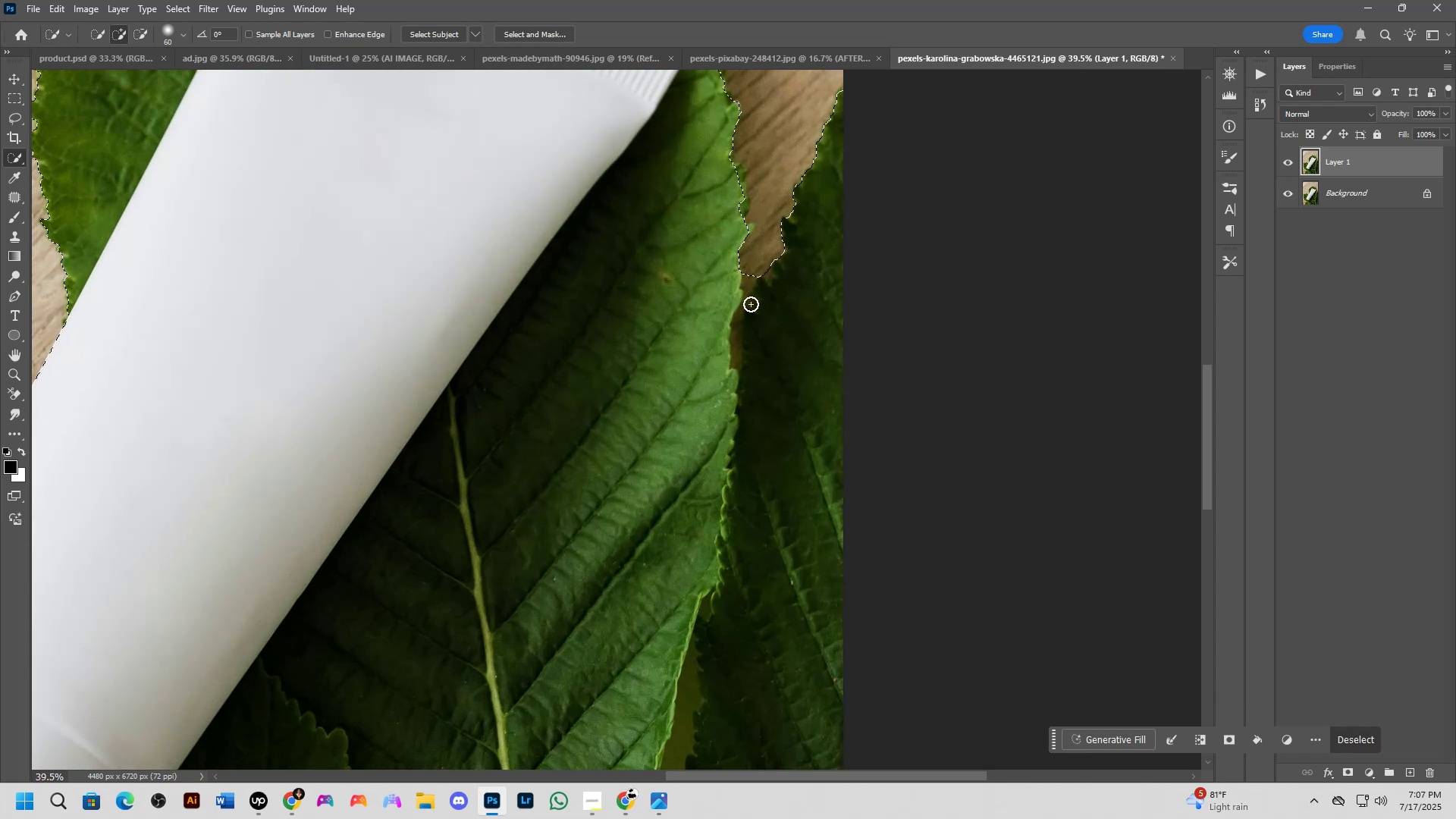 
hold_key(key=AltLeft, duration=0.78)
 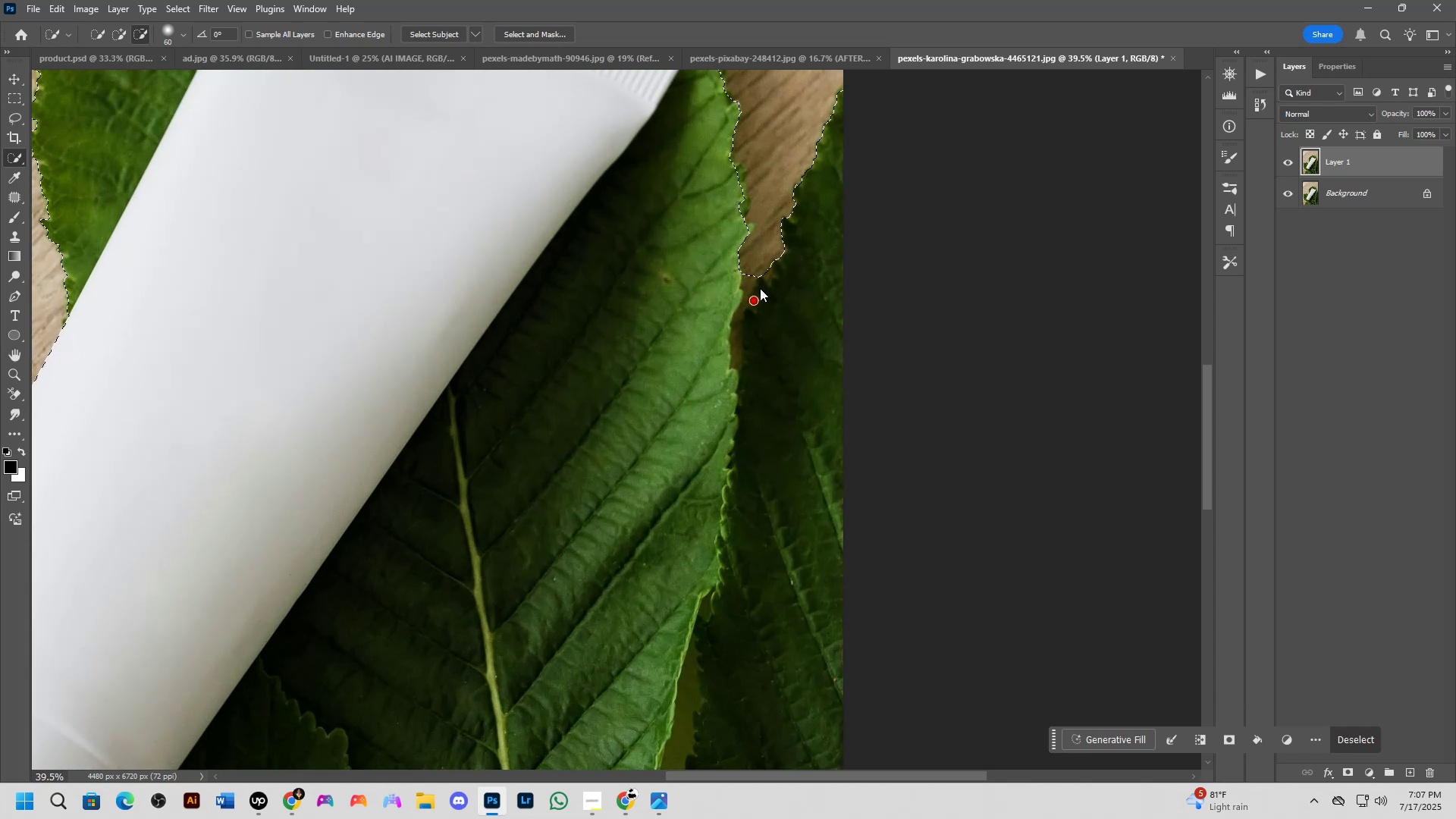 
key(Alt+AltLeft)
 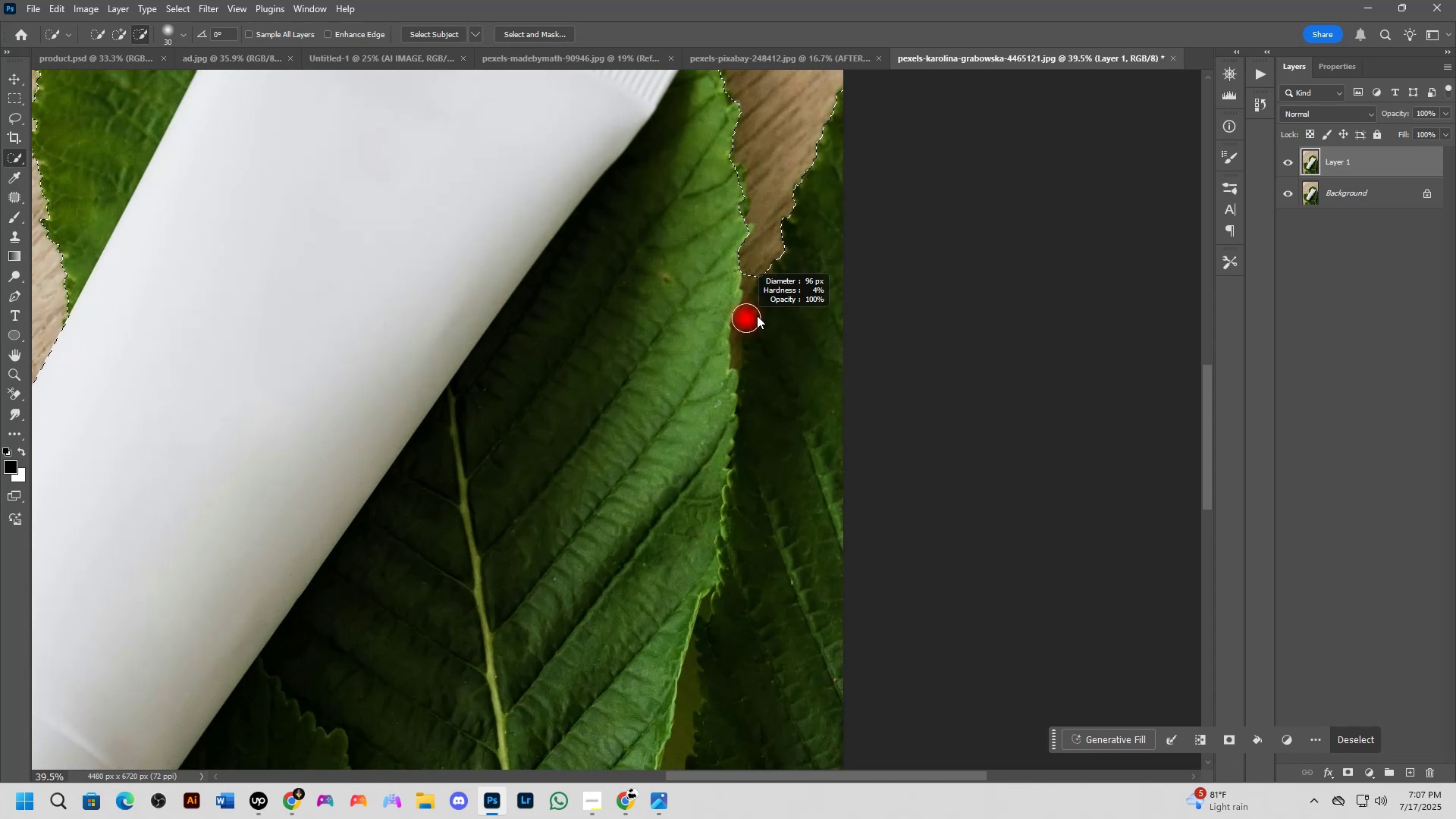 
scroll: coordinate [746, 274], scroll_direction: up, amount: 4.0
 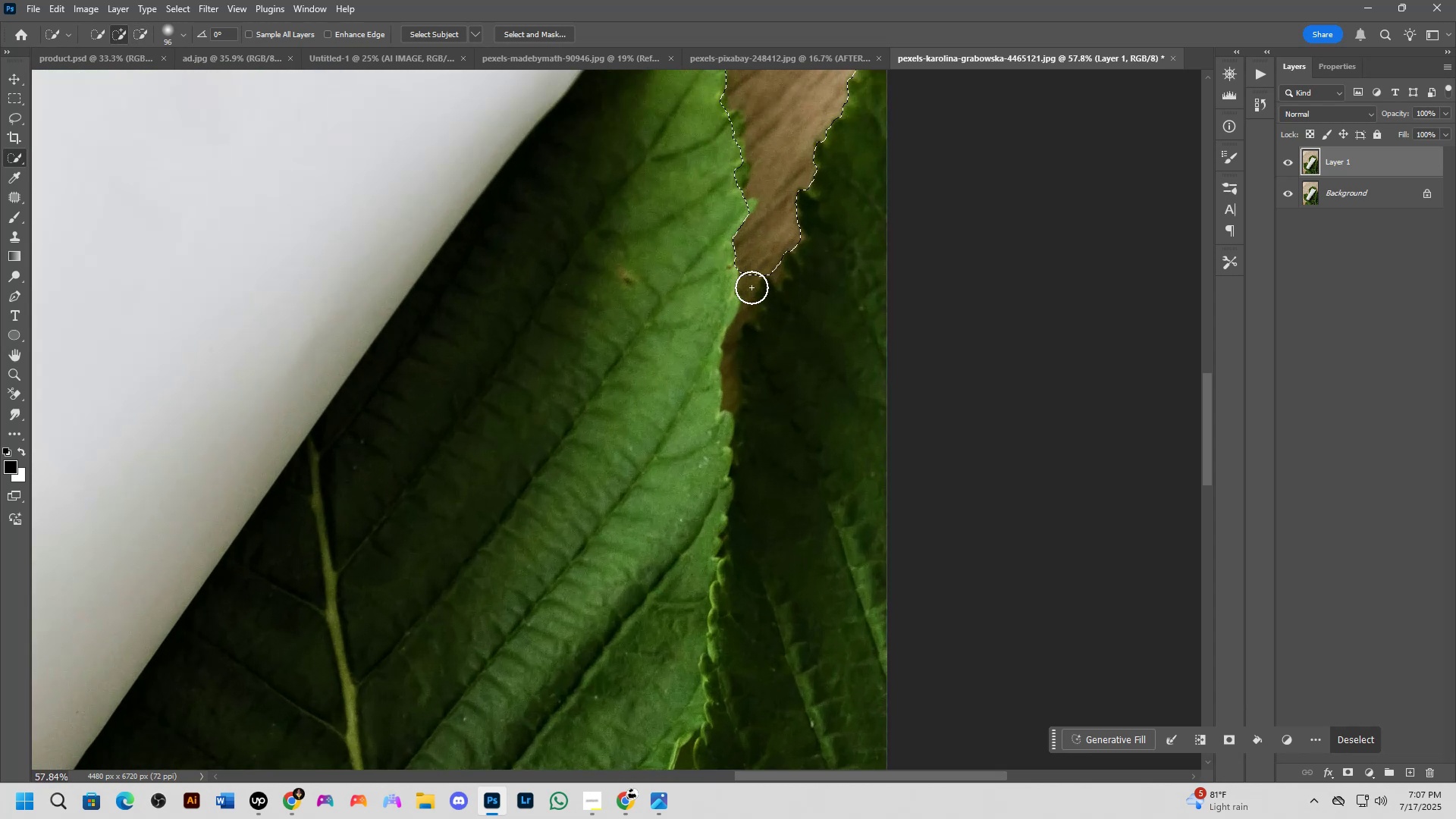 
key(Alt+AltLeft)
 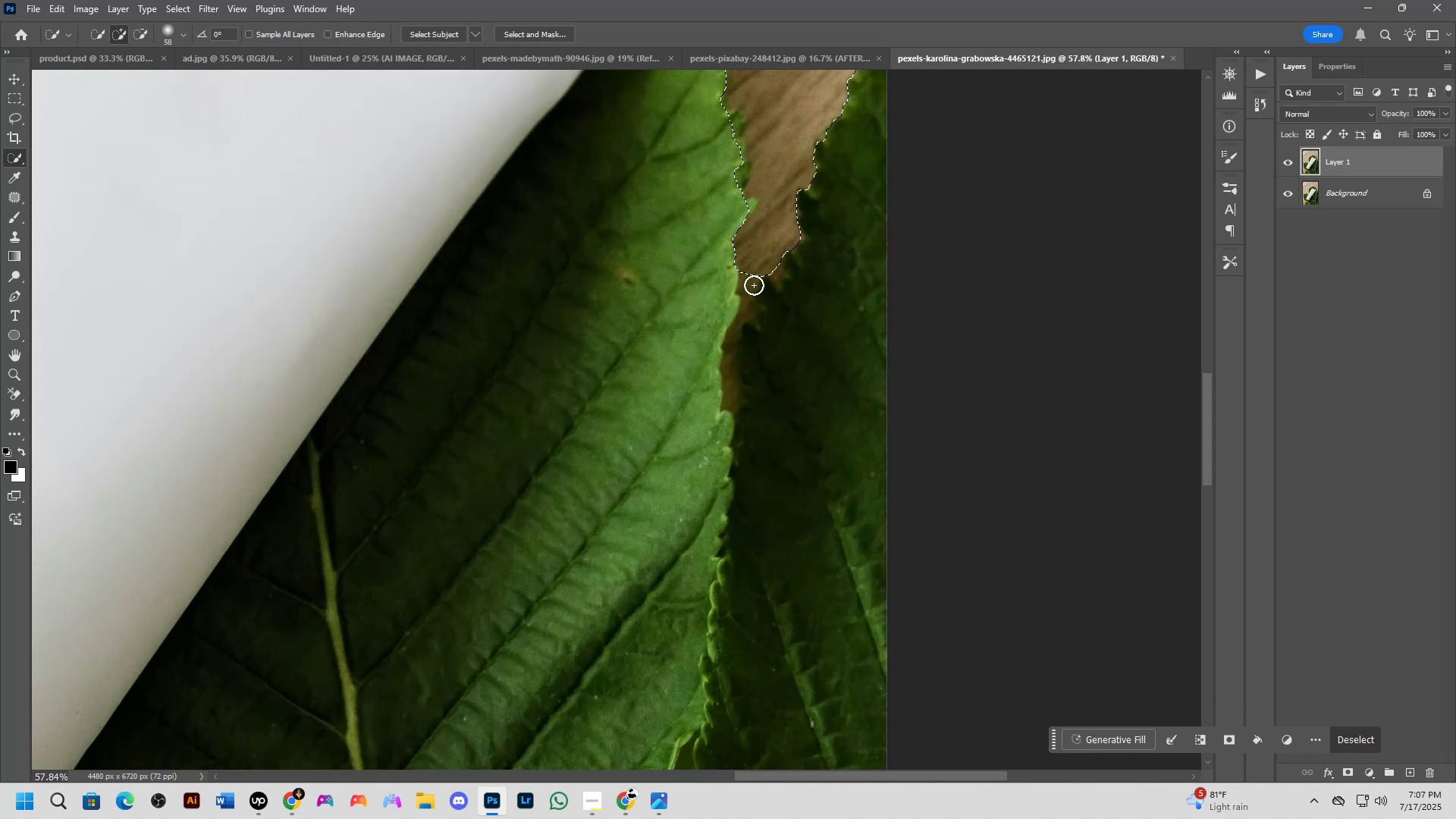 
left_click([754, 284])
 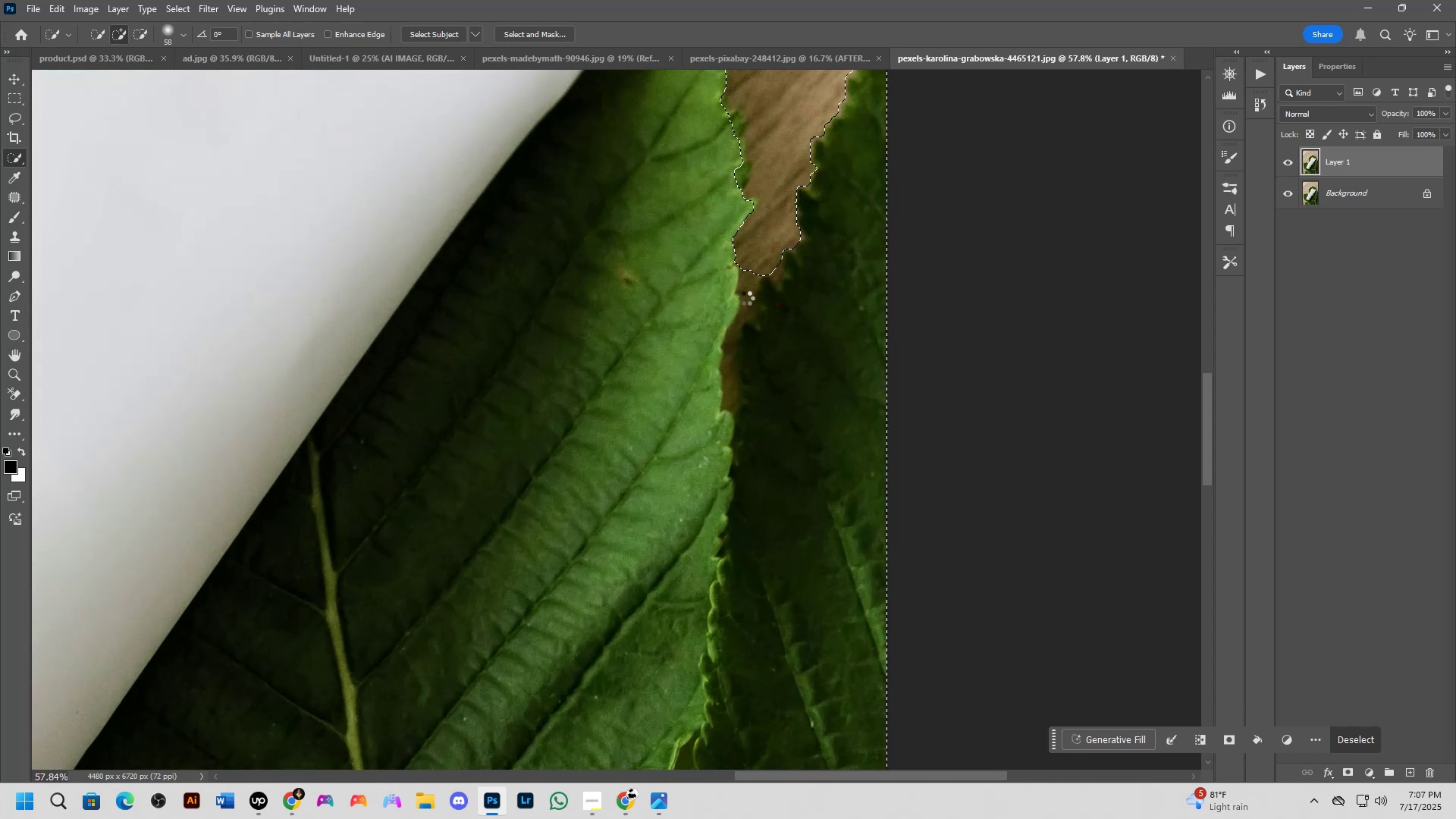 
key(Control+ControlLeft)
 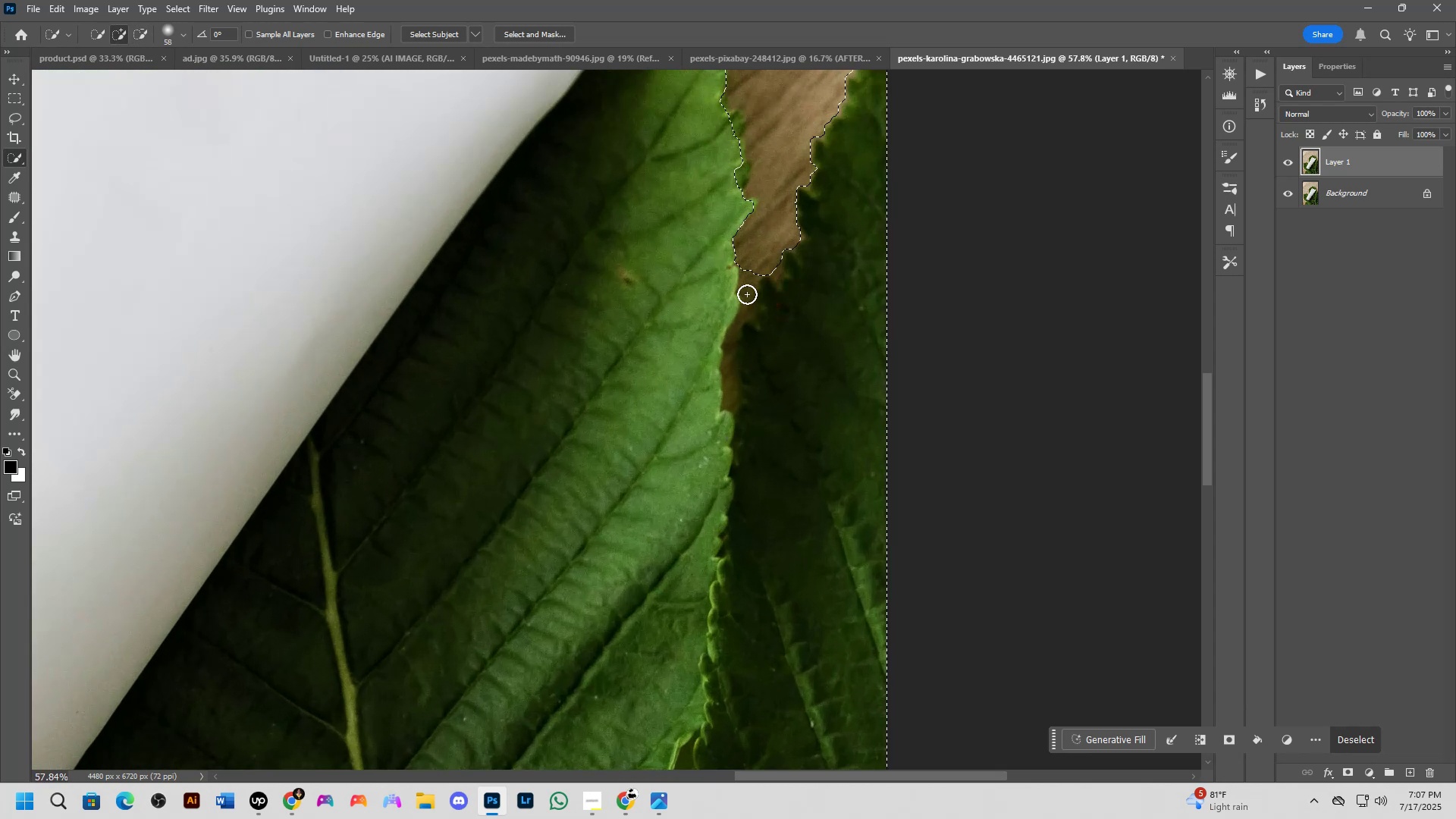 
key(Control+Z)
 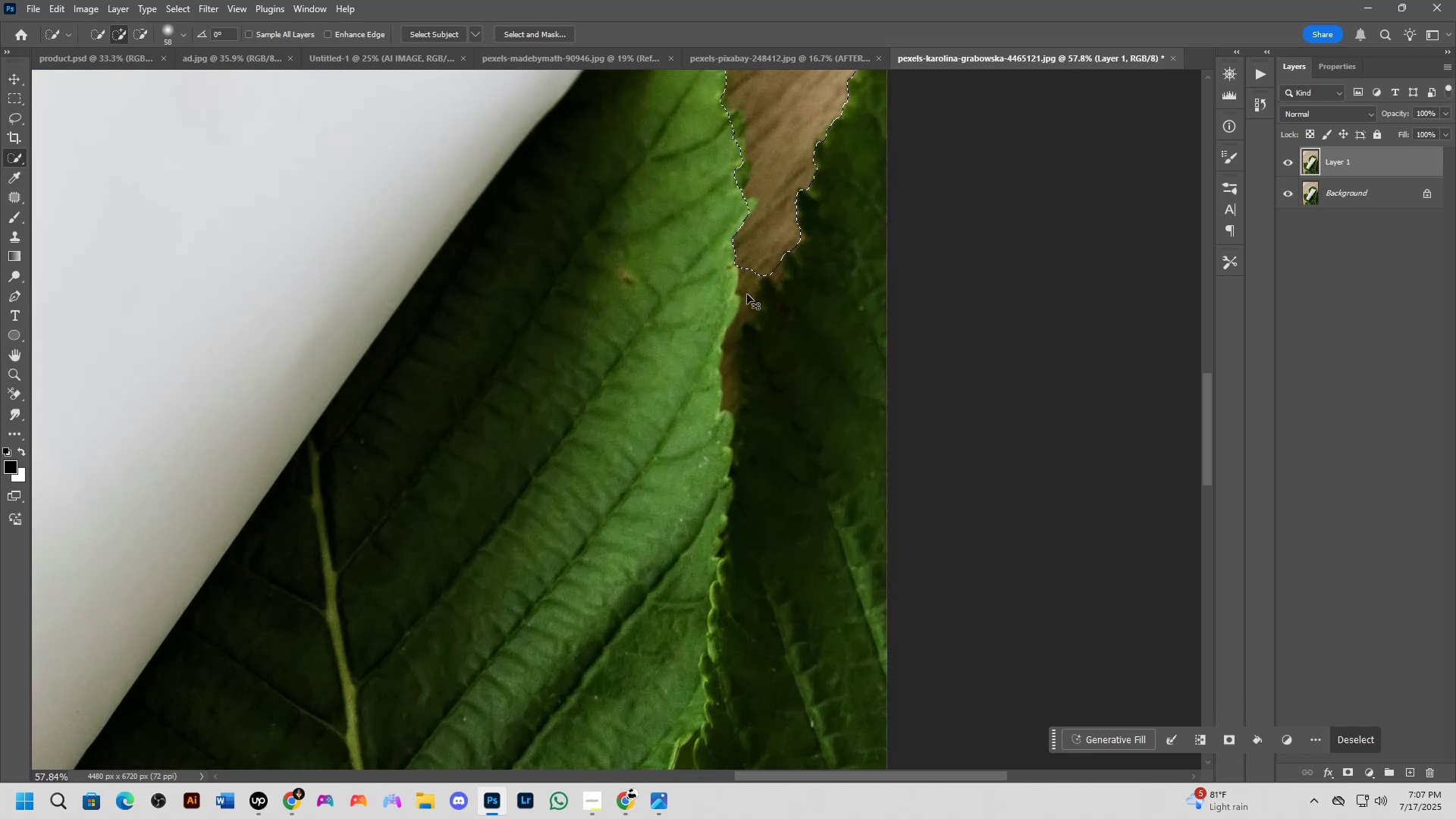 
hold_key(key=AltLeft, duration=1.54)
left_click([748, 282])
 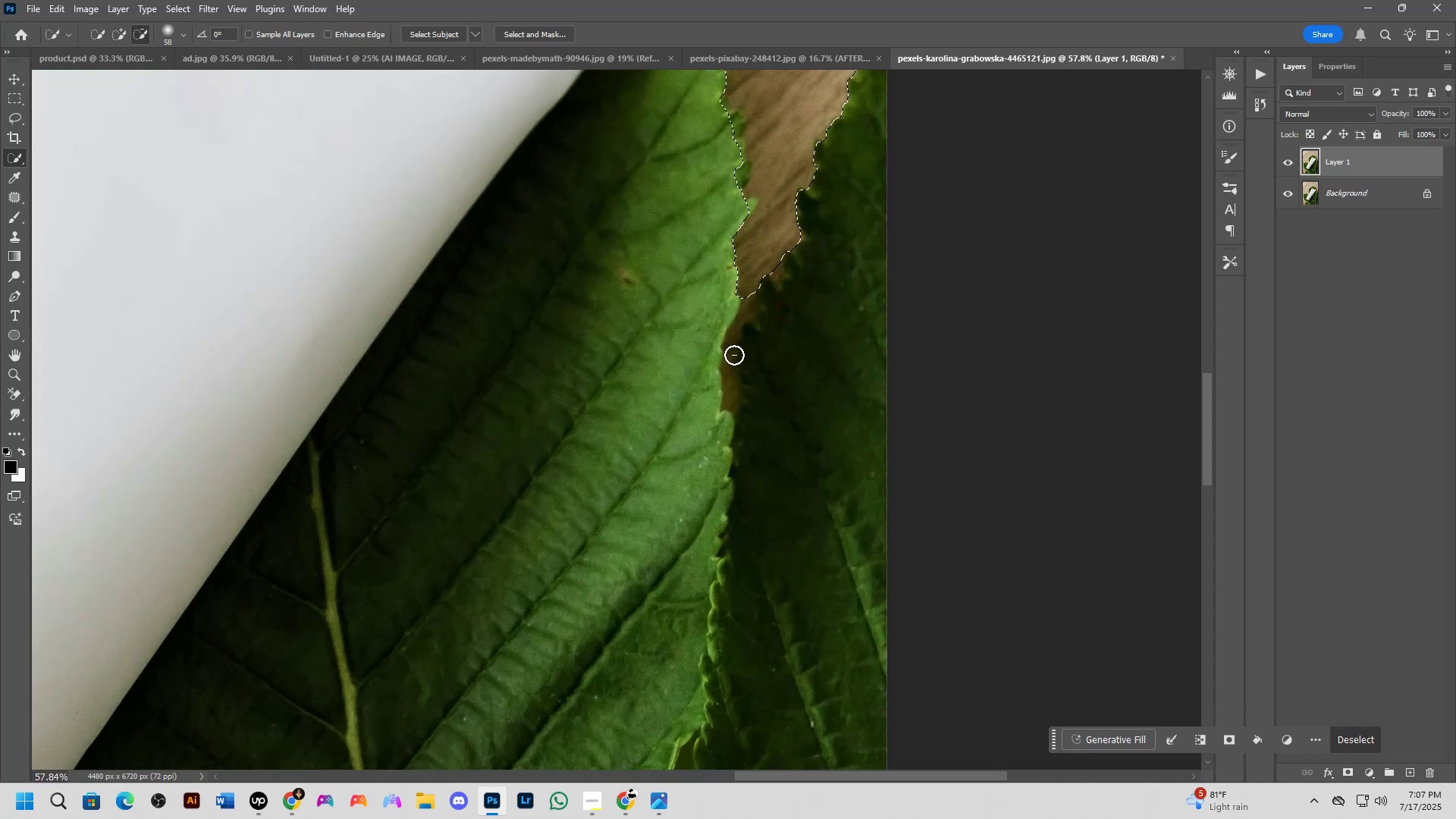 
hold_key(key=AltLeft, duration=1.07)
 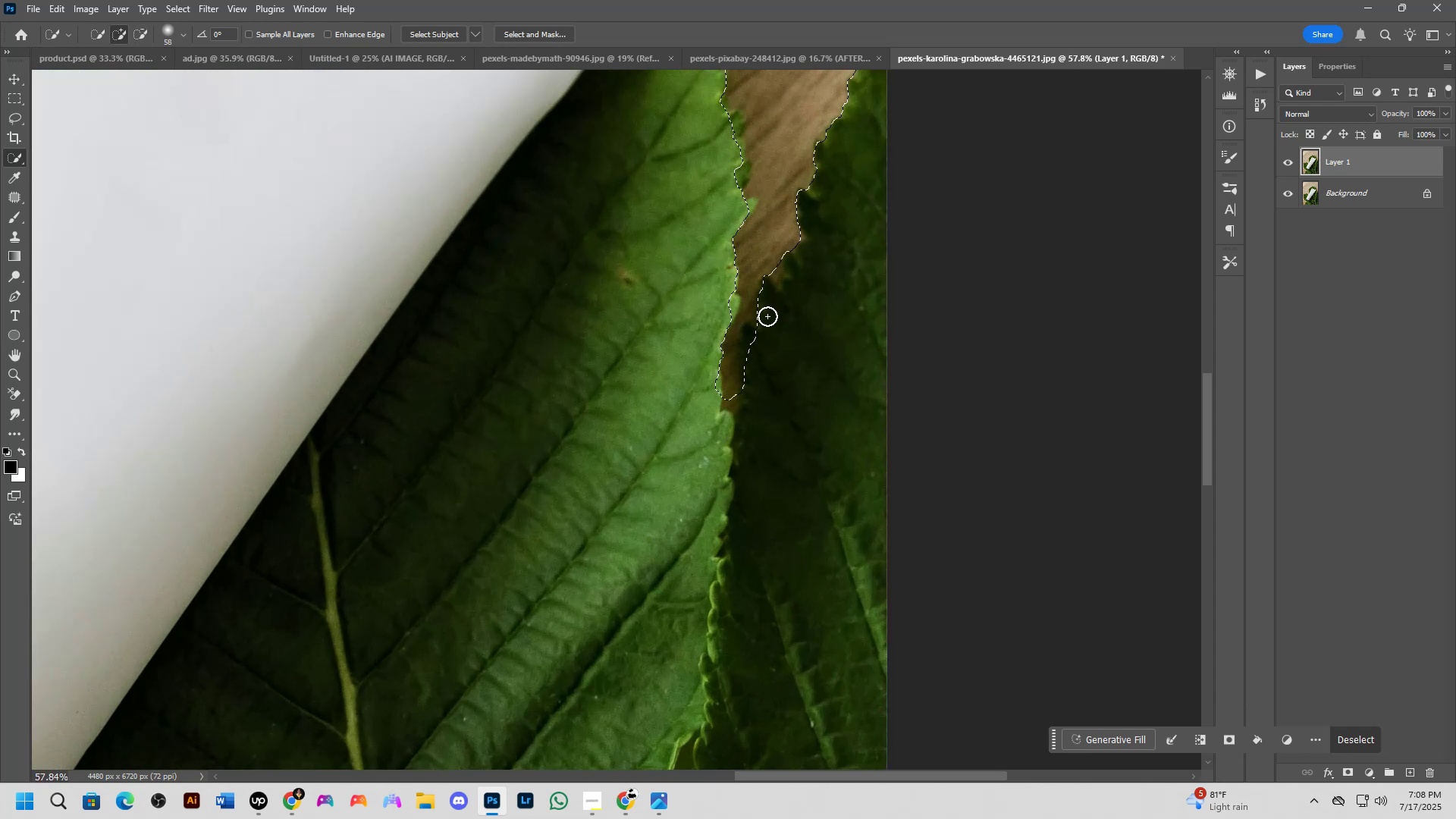 
hold_key(key=ShiftLeft, duration=0.62)
scroll: coordinate [758, 346], scroll_direction: down, amount: 5.0
 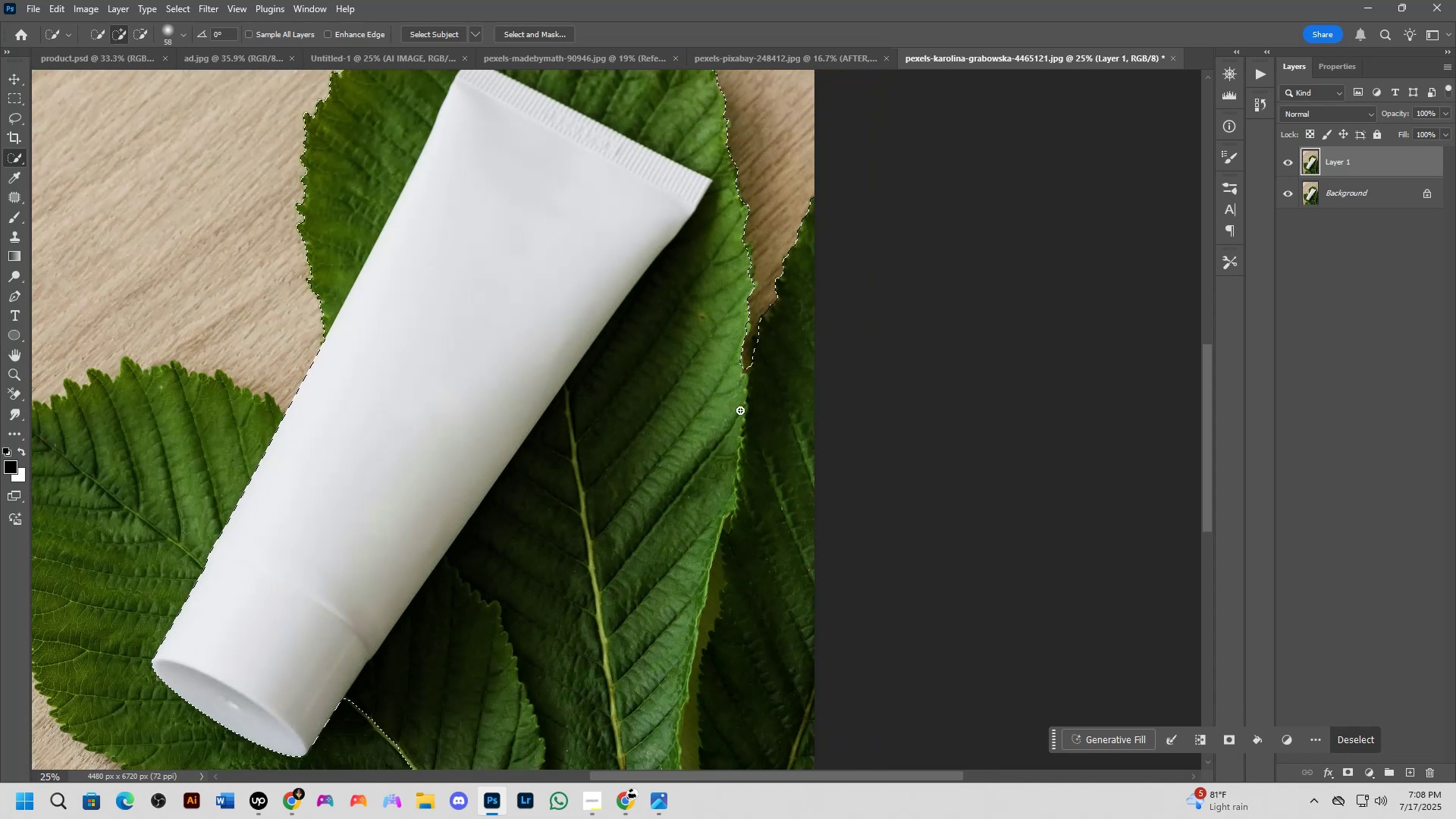 
hold_key(key=Space, duration=0.56)
 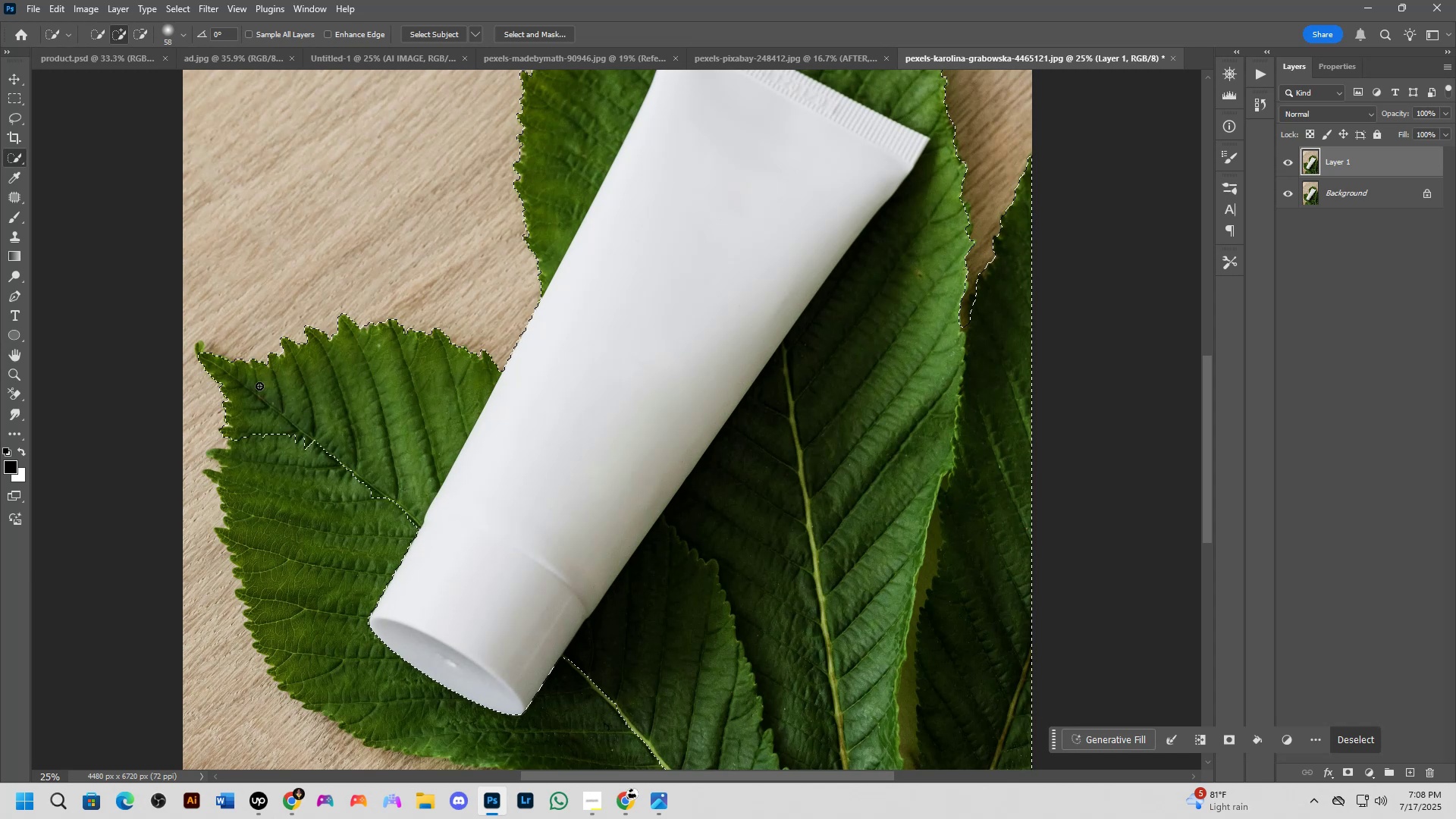 
scroll: coordinate [197, 349], scroll_direction: up, amount: 11.0
 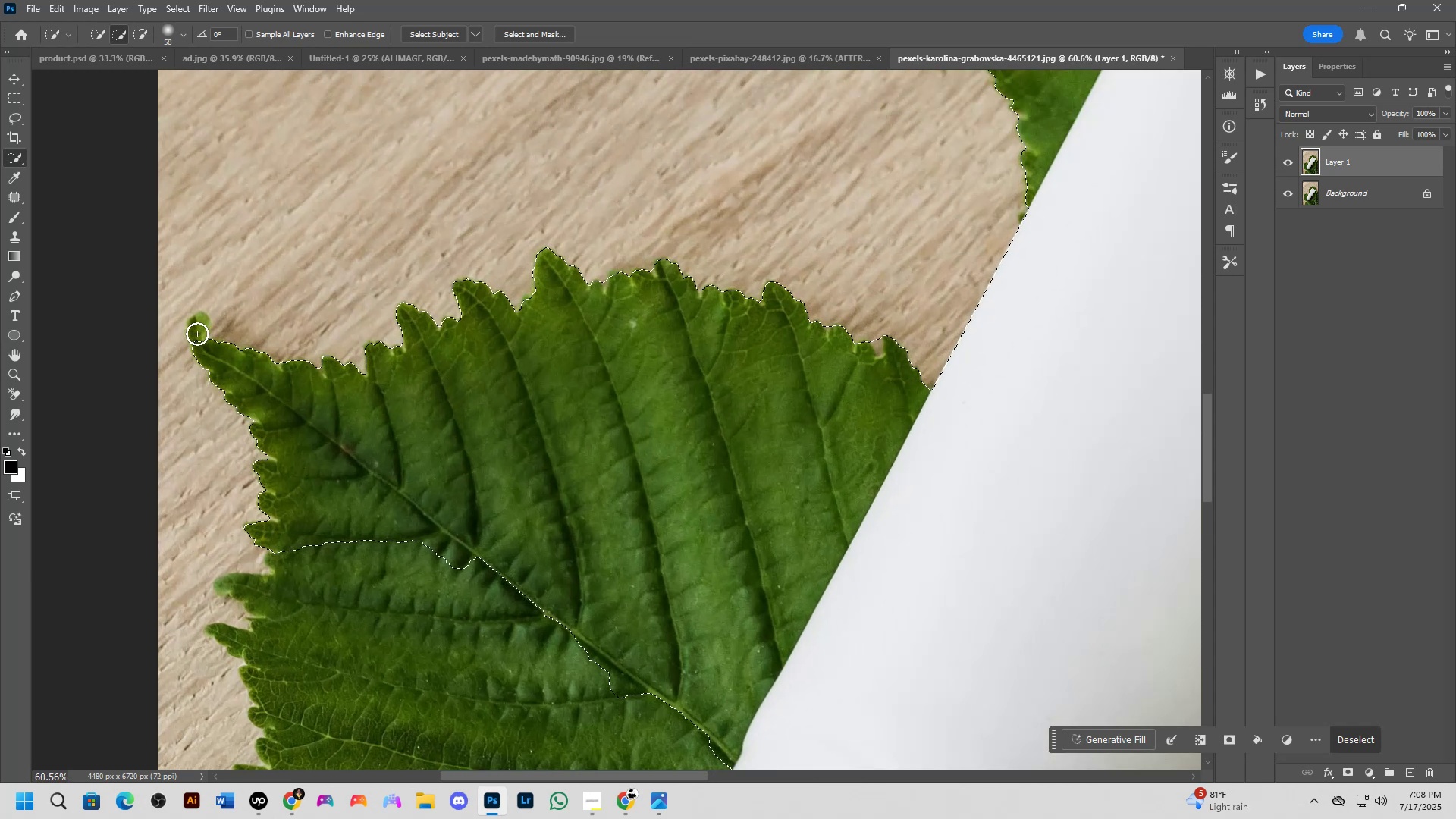 
left_click([195, 333])
 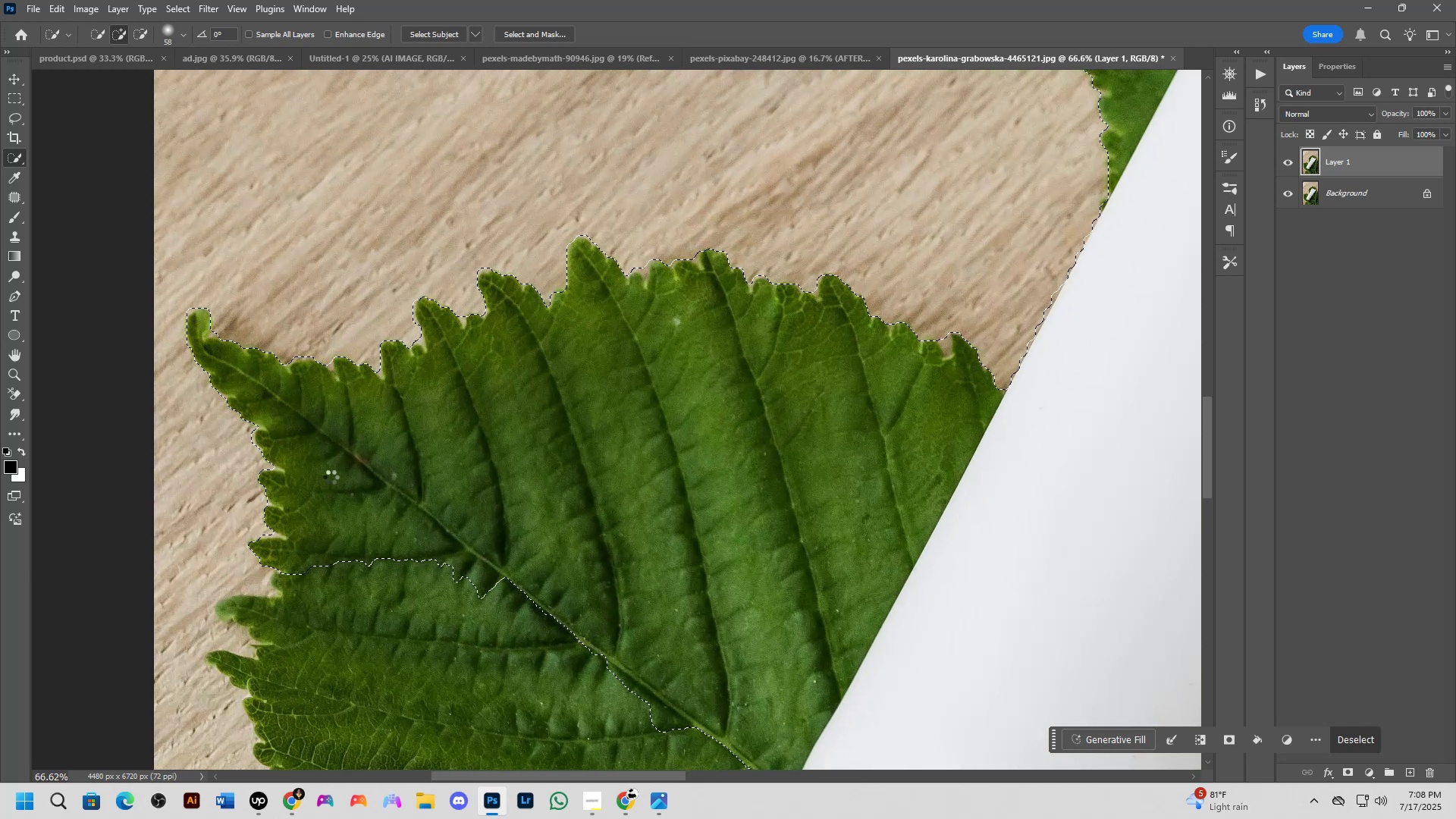 
hold_key(key=Space, duration=0.68)
 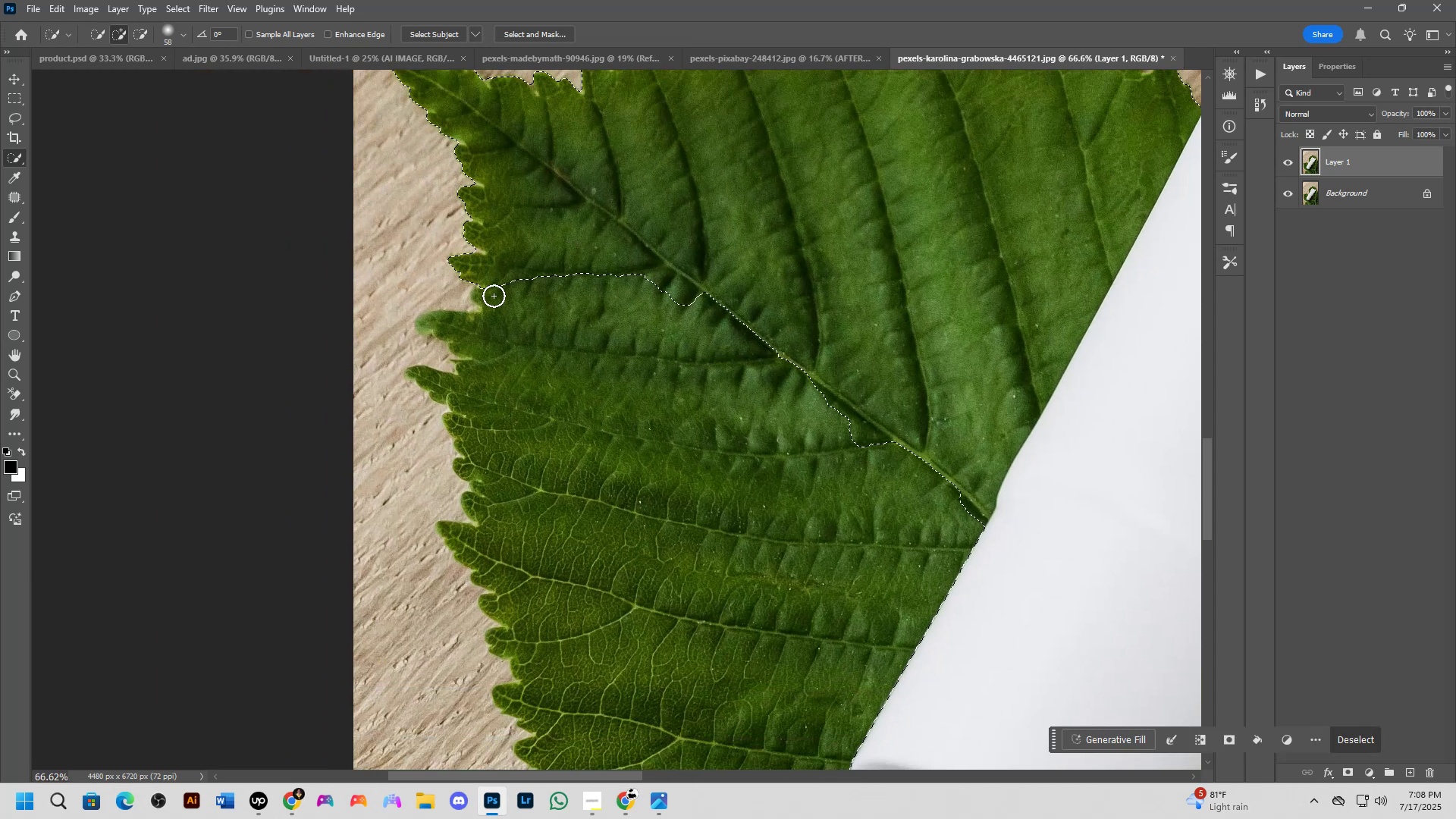 
left_click([491, 297])
 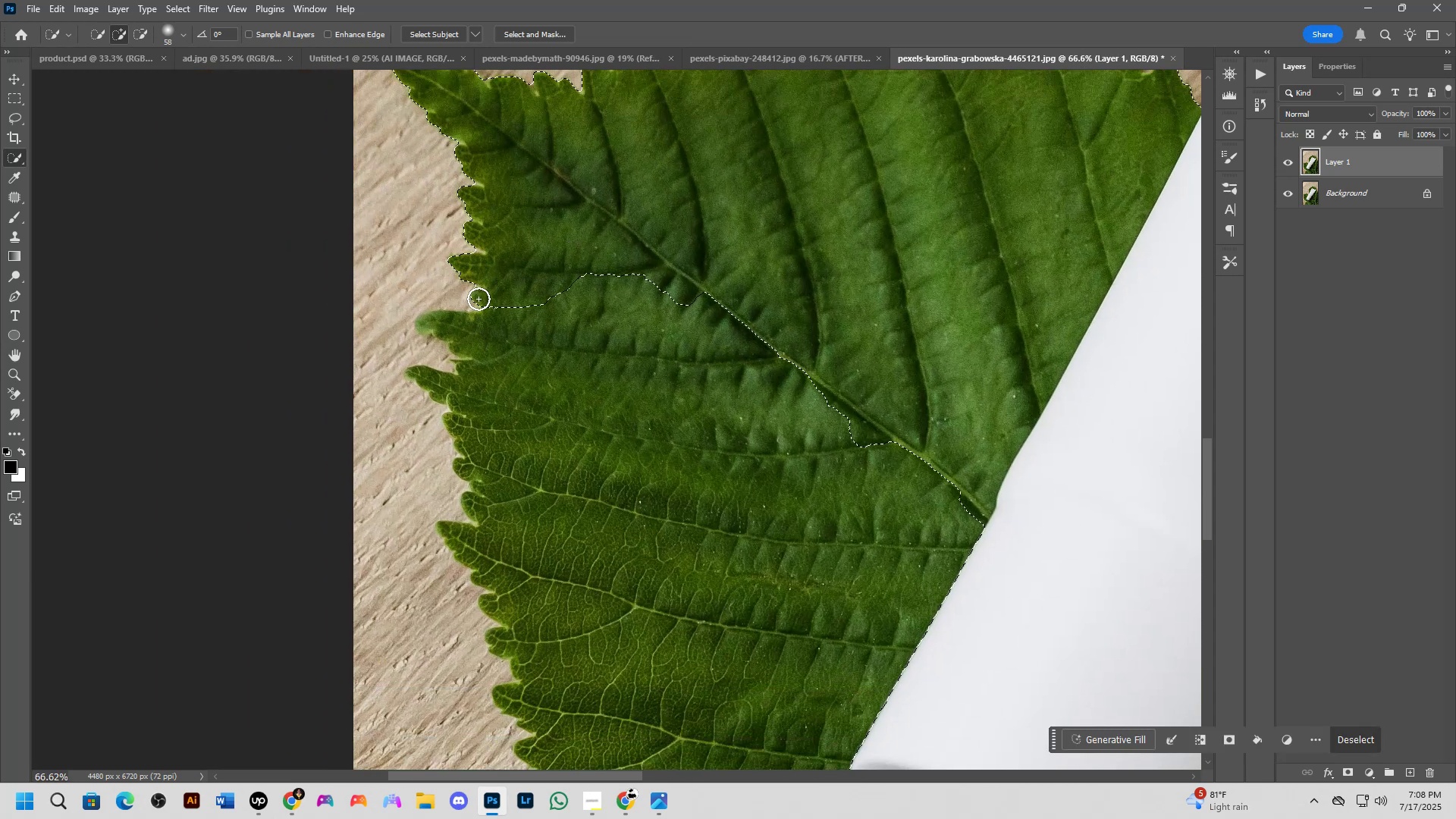 
left_click([475, 327])
 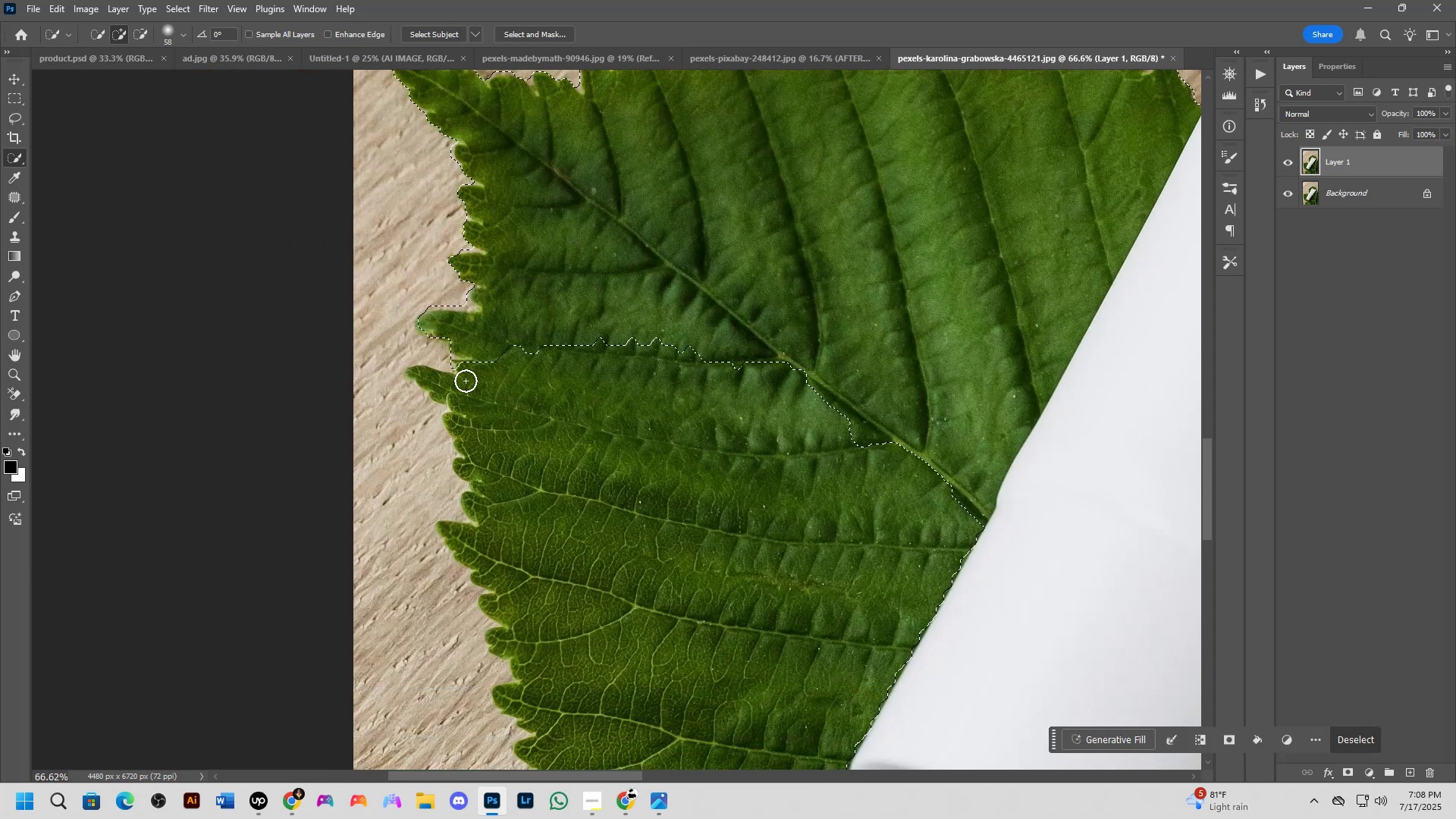 
left_click([466, 390])
 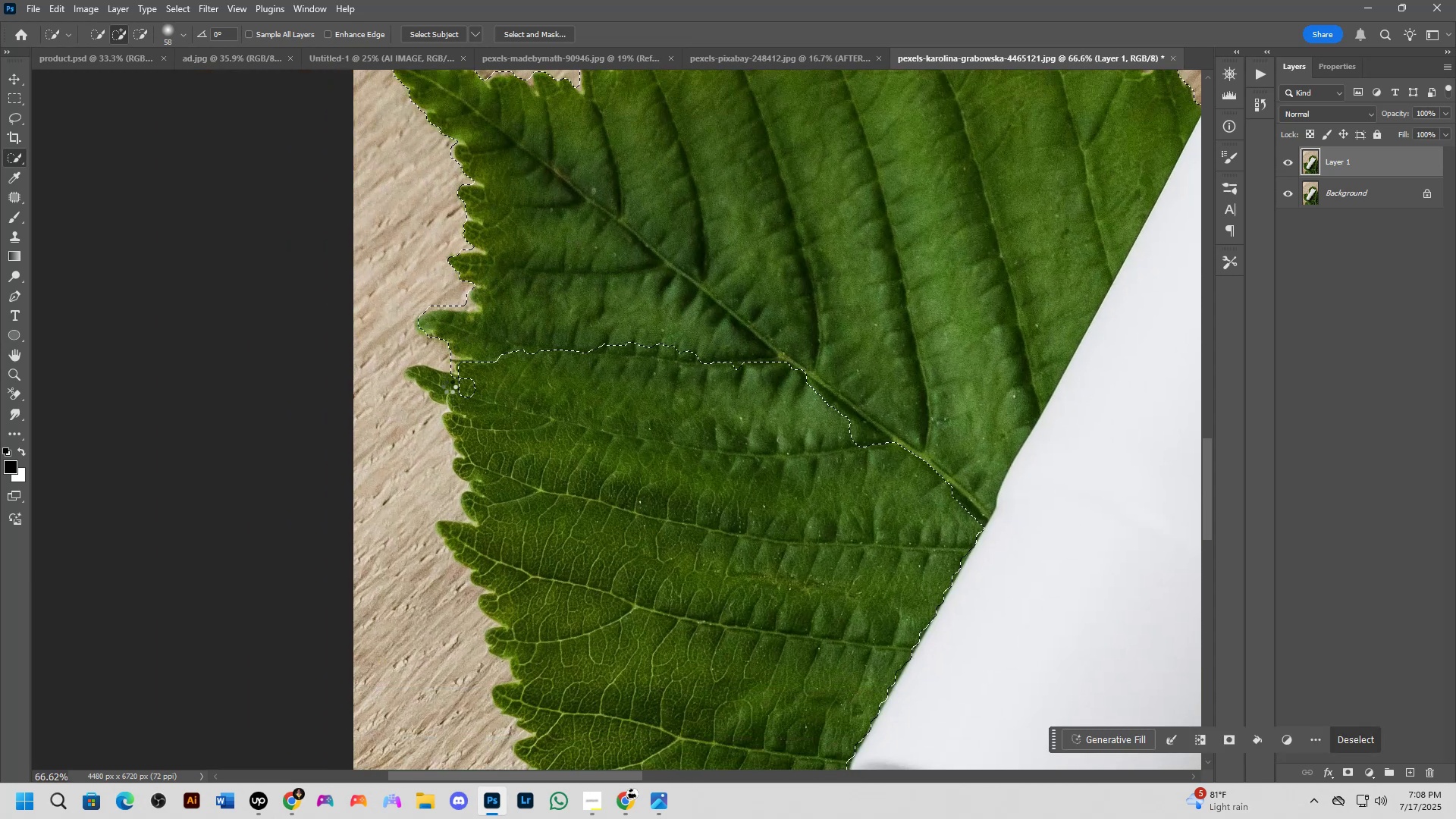 
left_click([445, 381])
 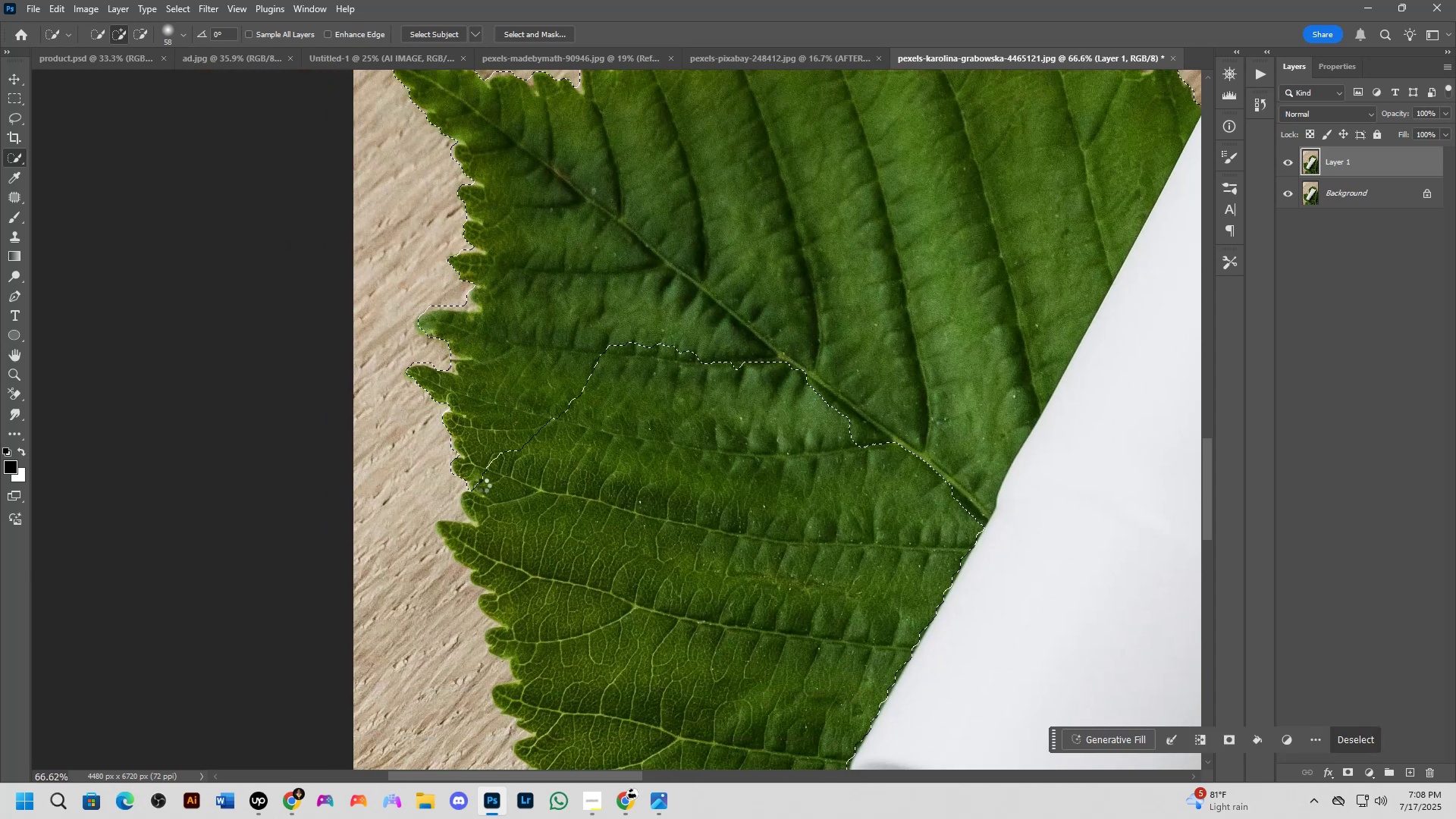 
left_click([482, 509])
 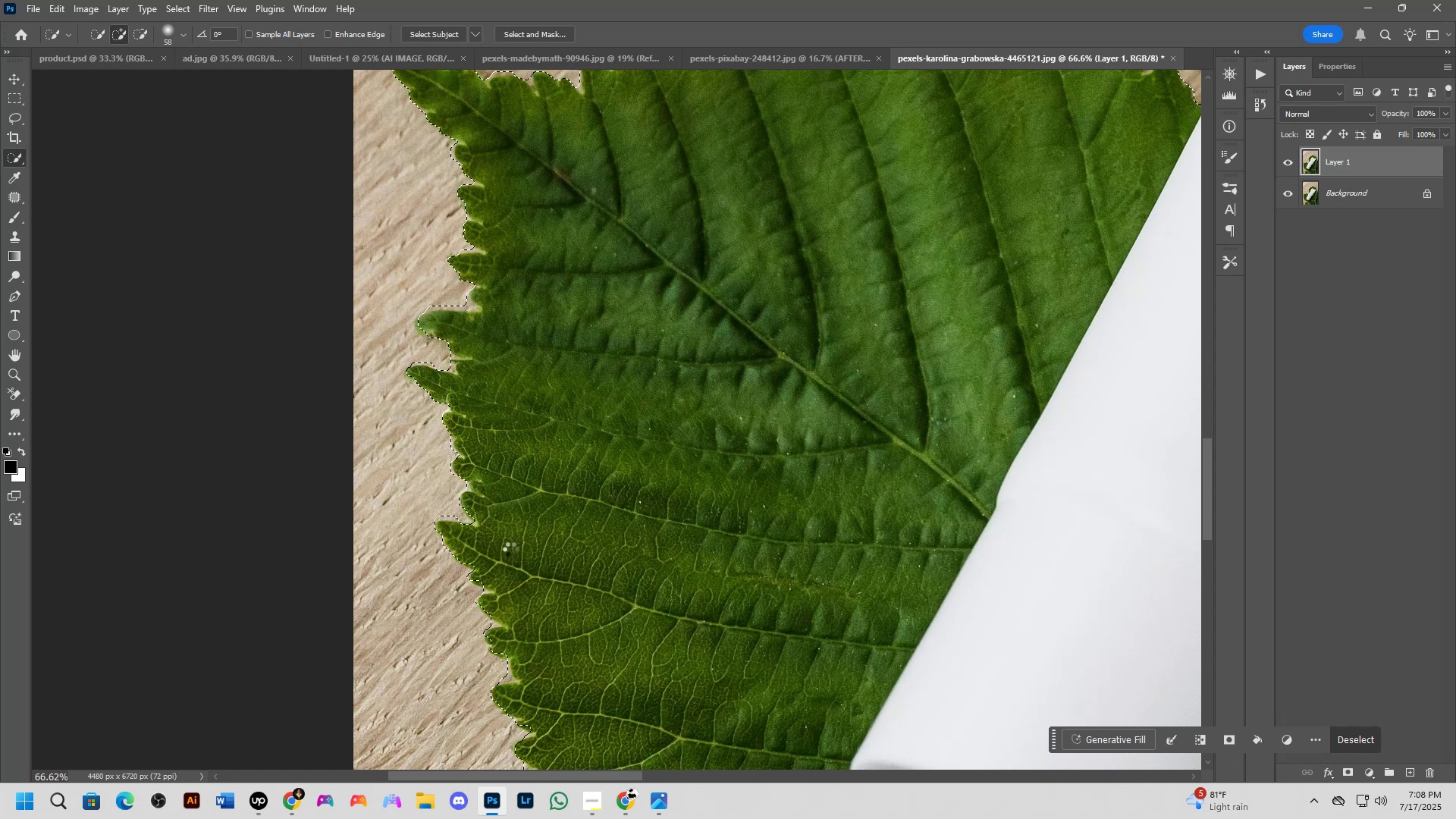 
scroll: coordinate [662, 554], scroll_direction: down, amount: 8.0
 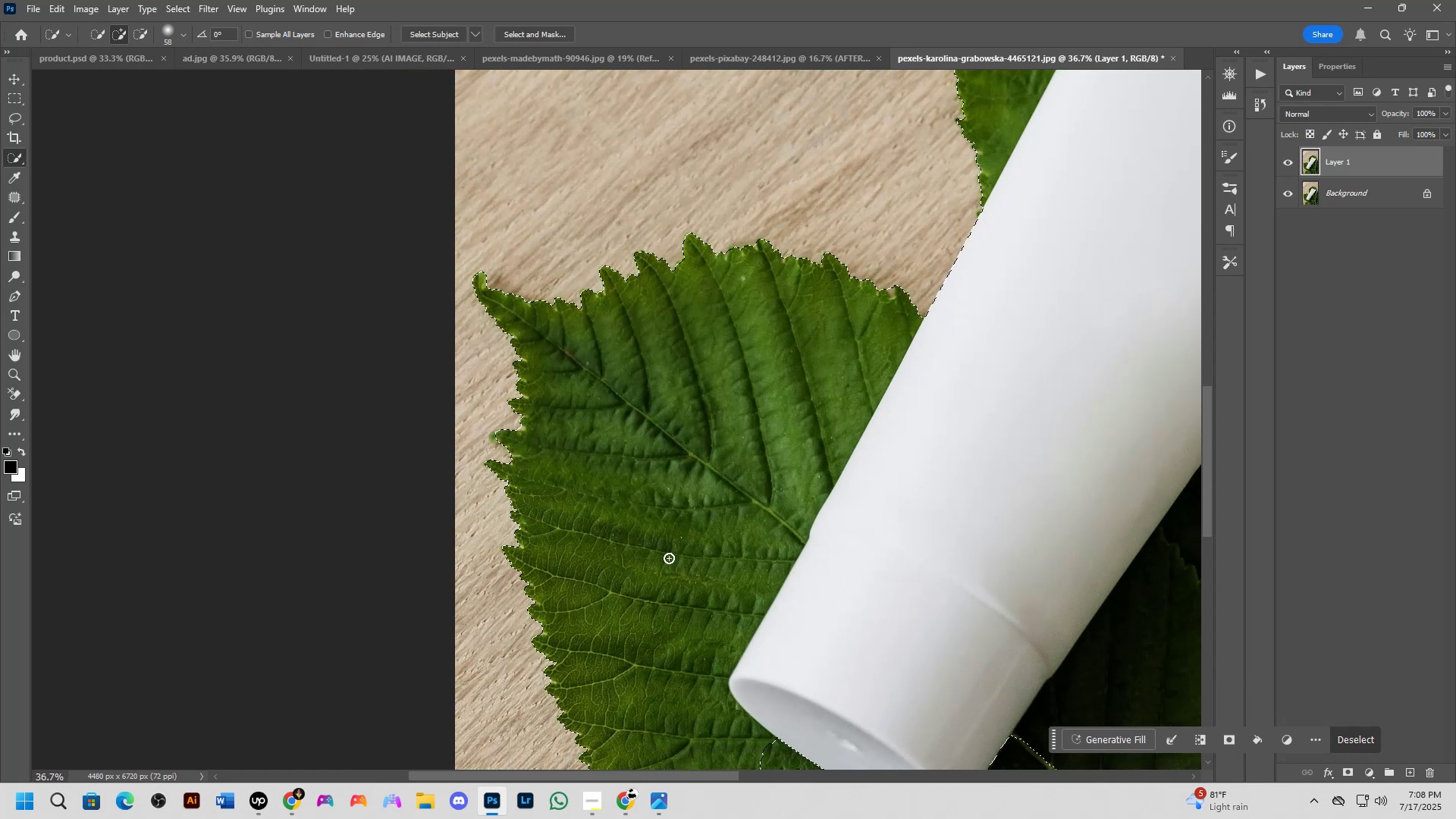 
hold_key(key=Space, duration=0.71)
 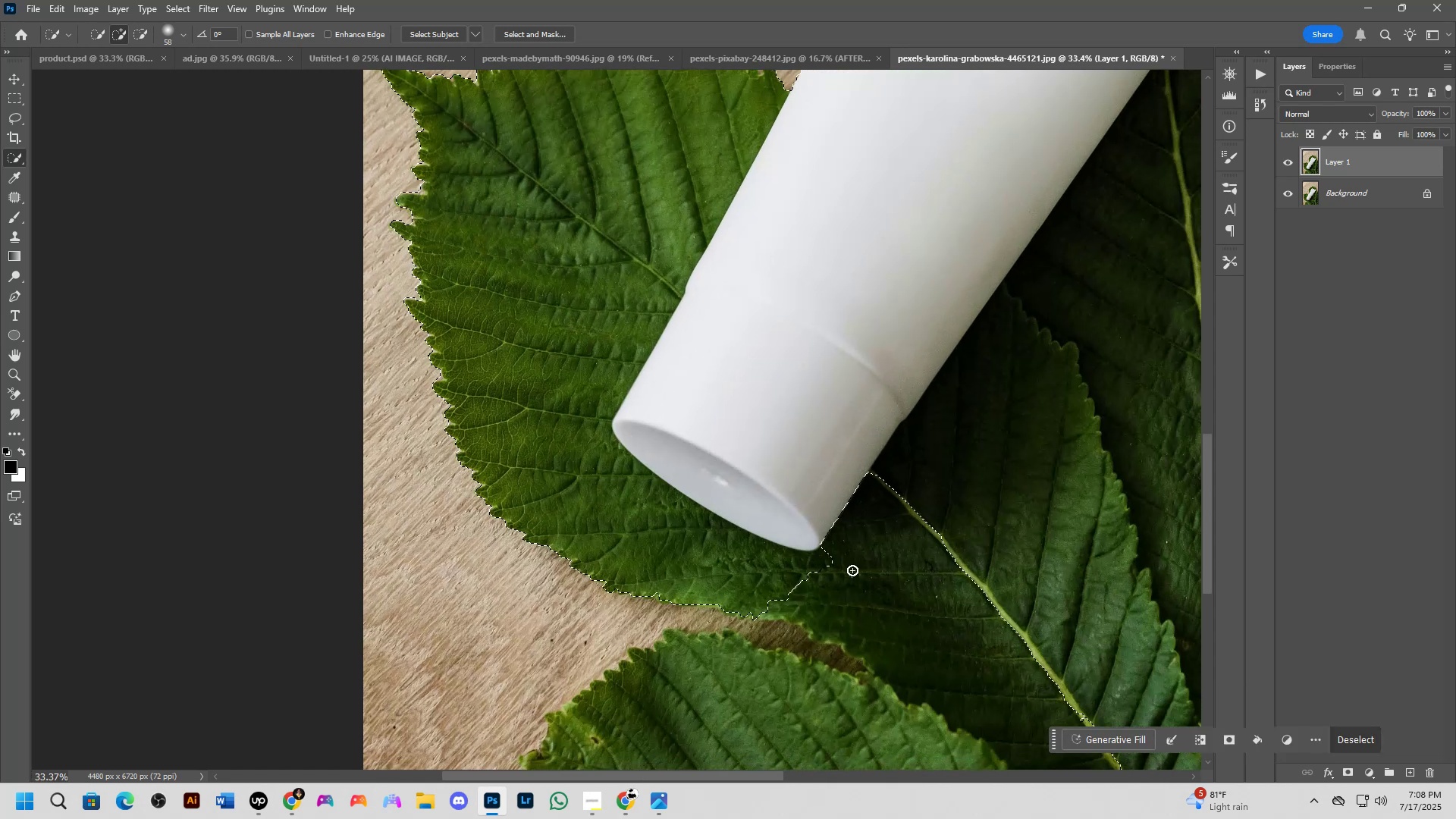 
hold_key(key=Space, duration=0.96)
 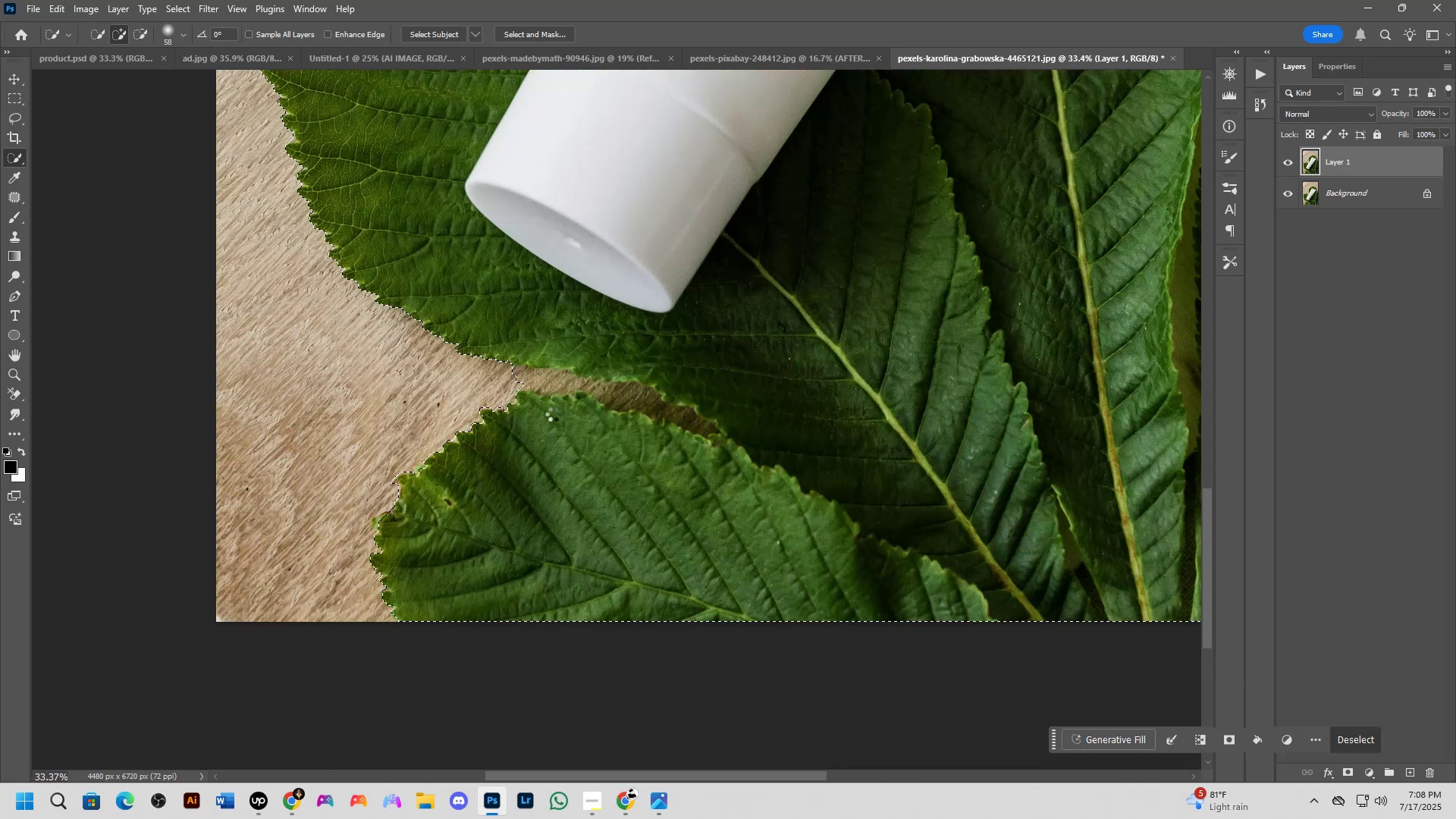 
hold_key(key=AltLeft, duration=1.54)
 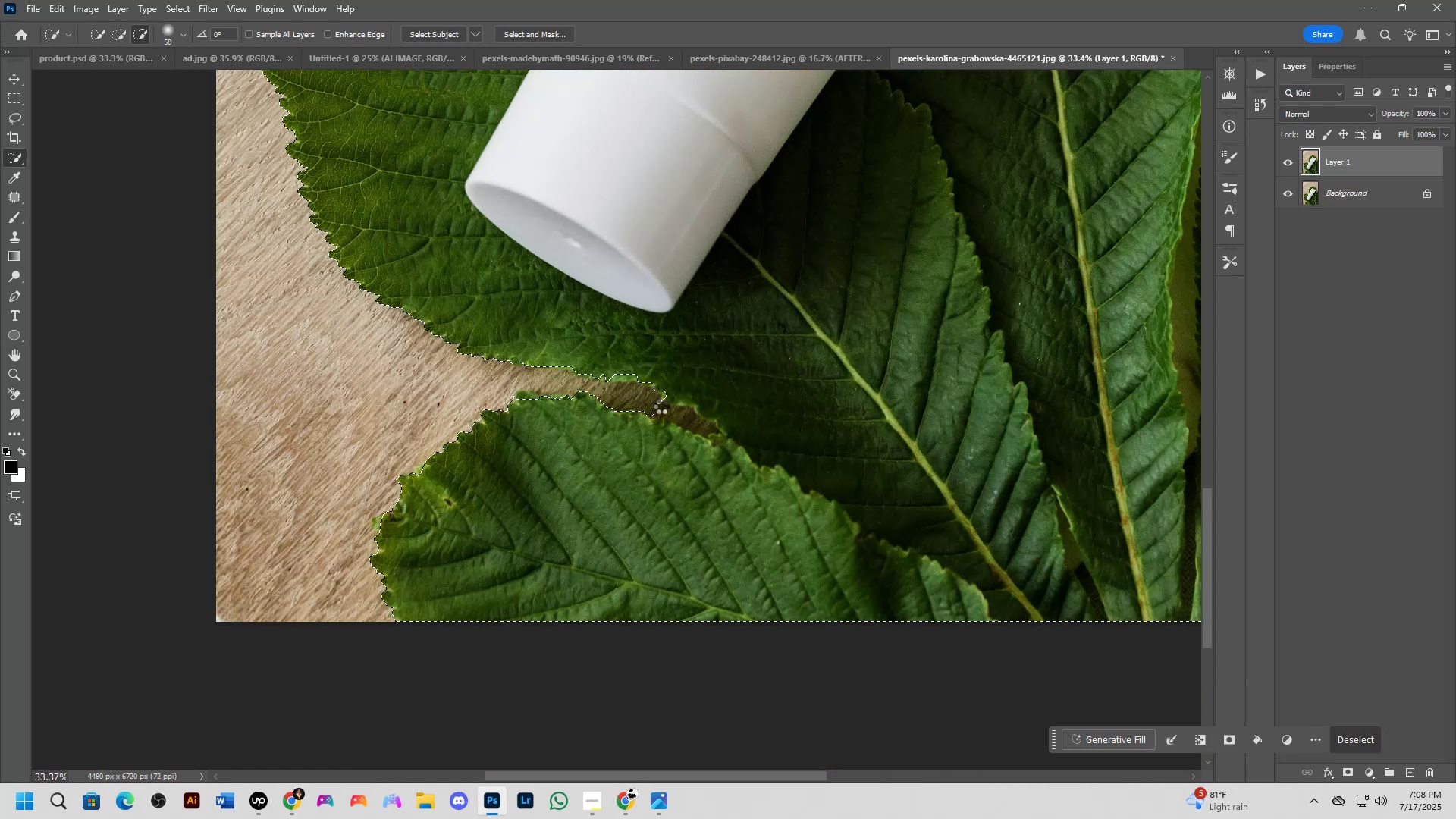 
hold_key(key=AltLeft, duration=1.51)
left_click([674, 411])
 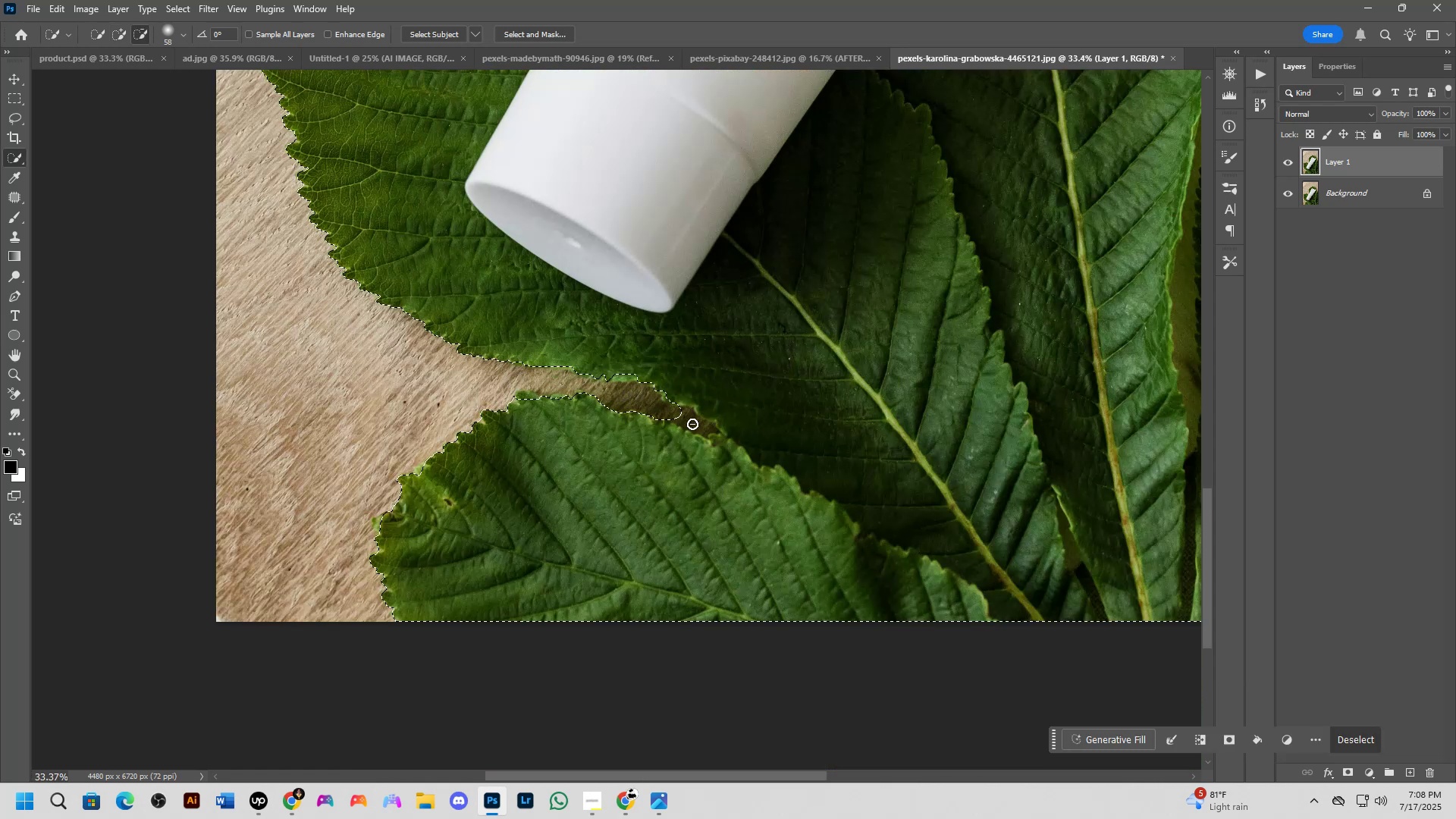 
double_click([694, 425])
 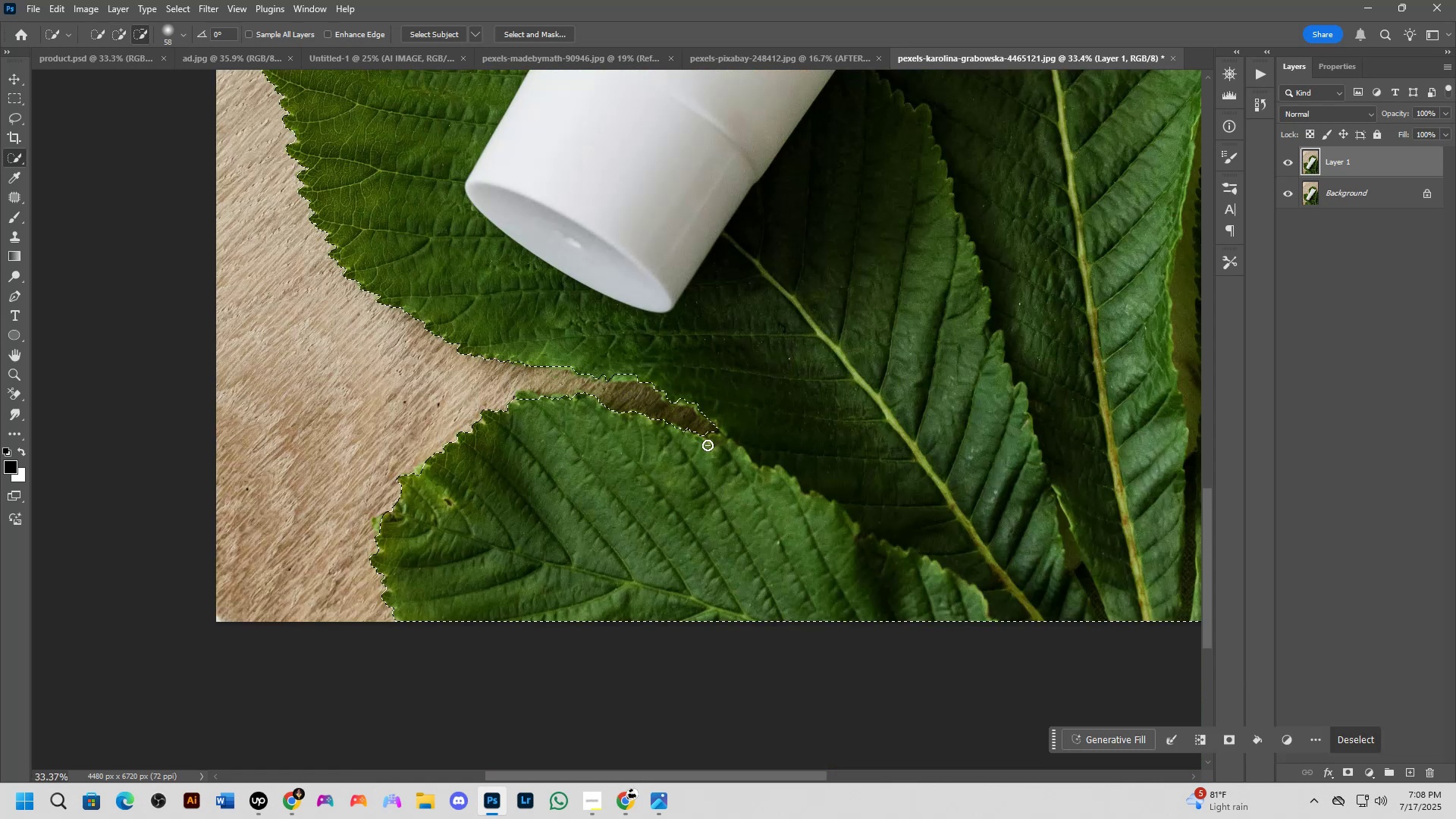 
key(Alt+AltLeft)
 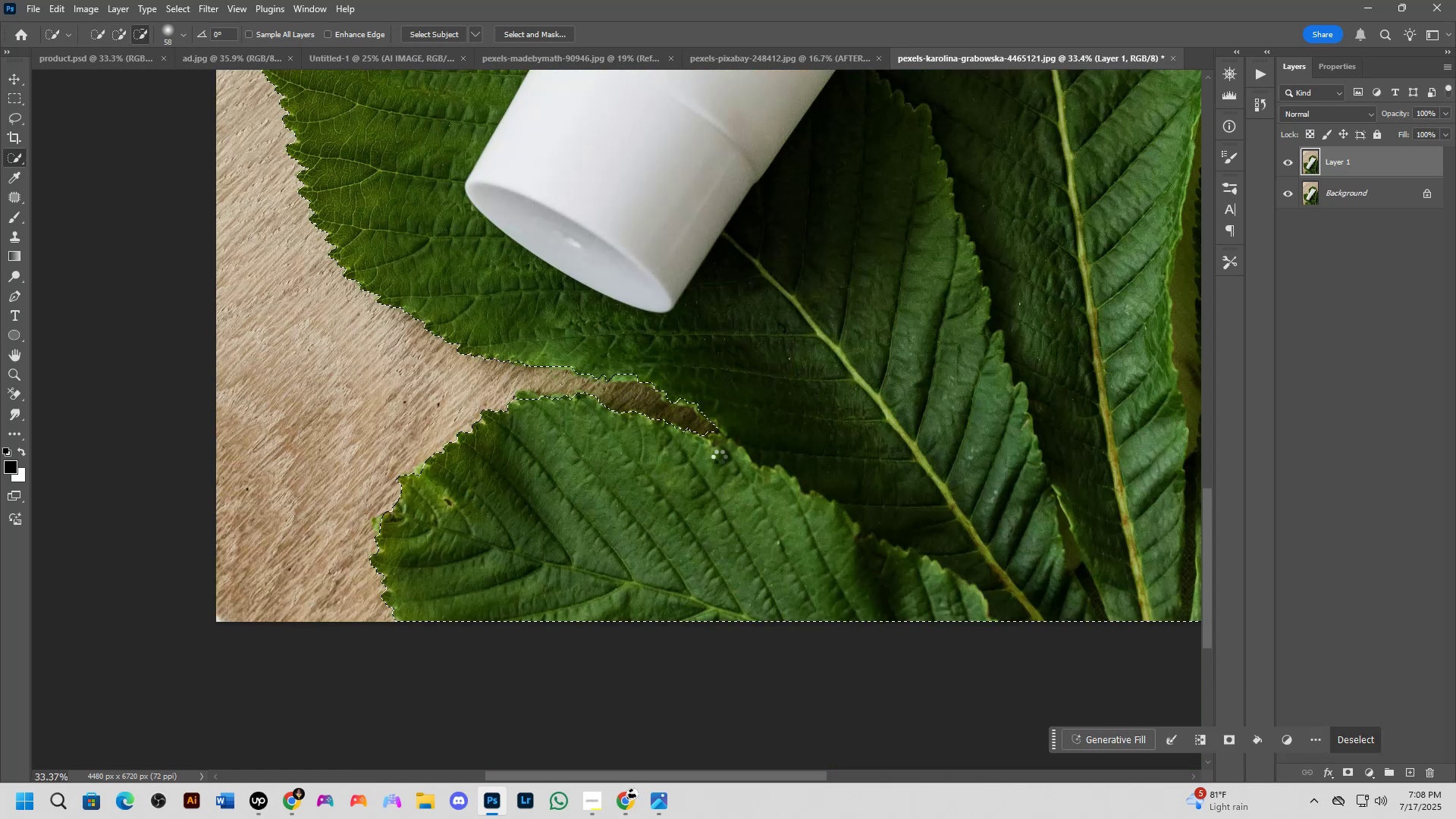 
key(Alt+AltLeft)
 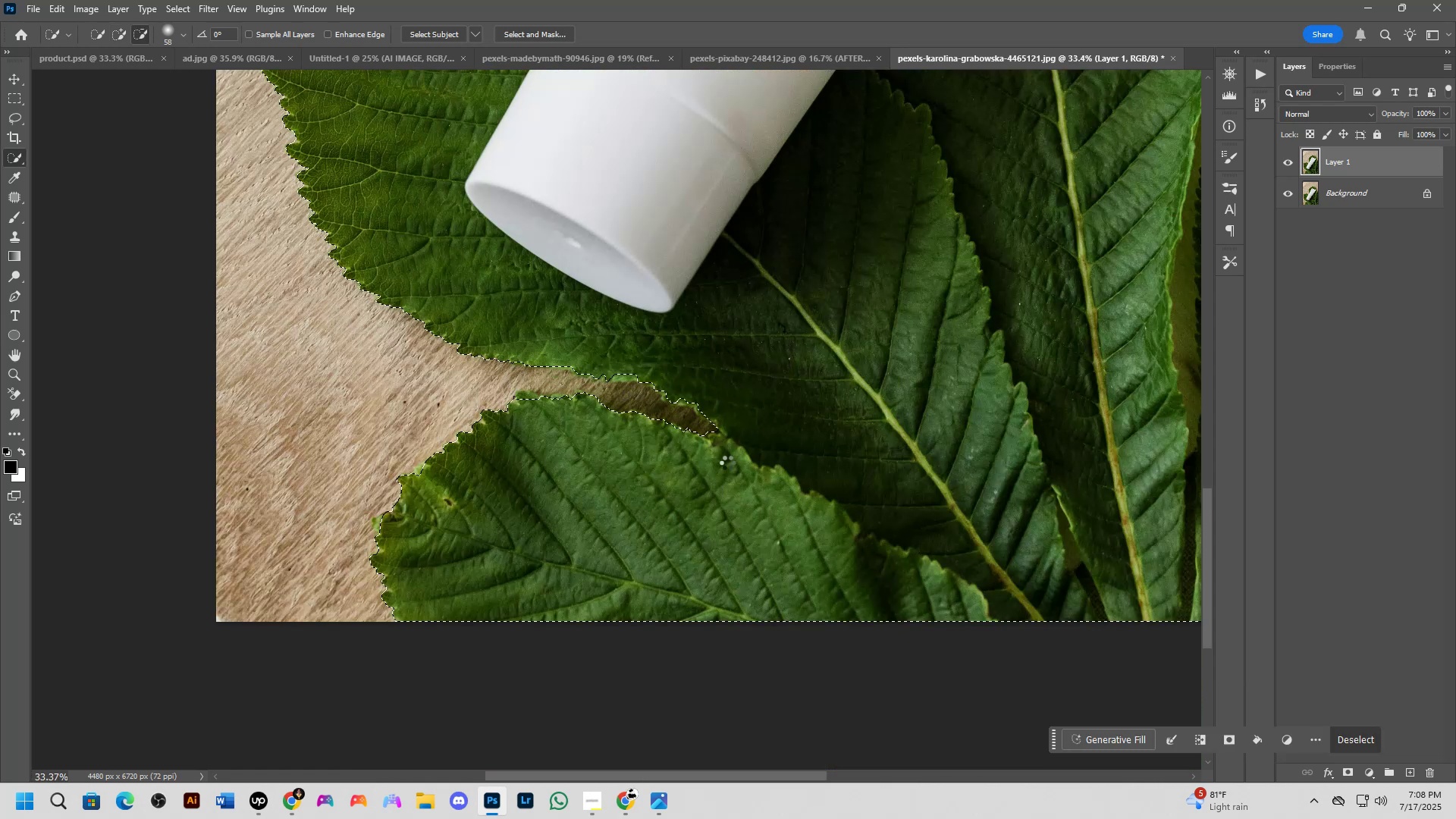 
key(Alt+AltLeft)
 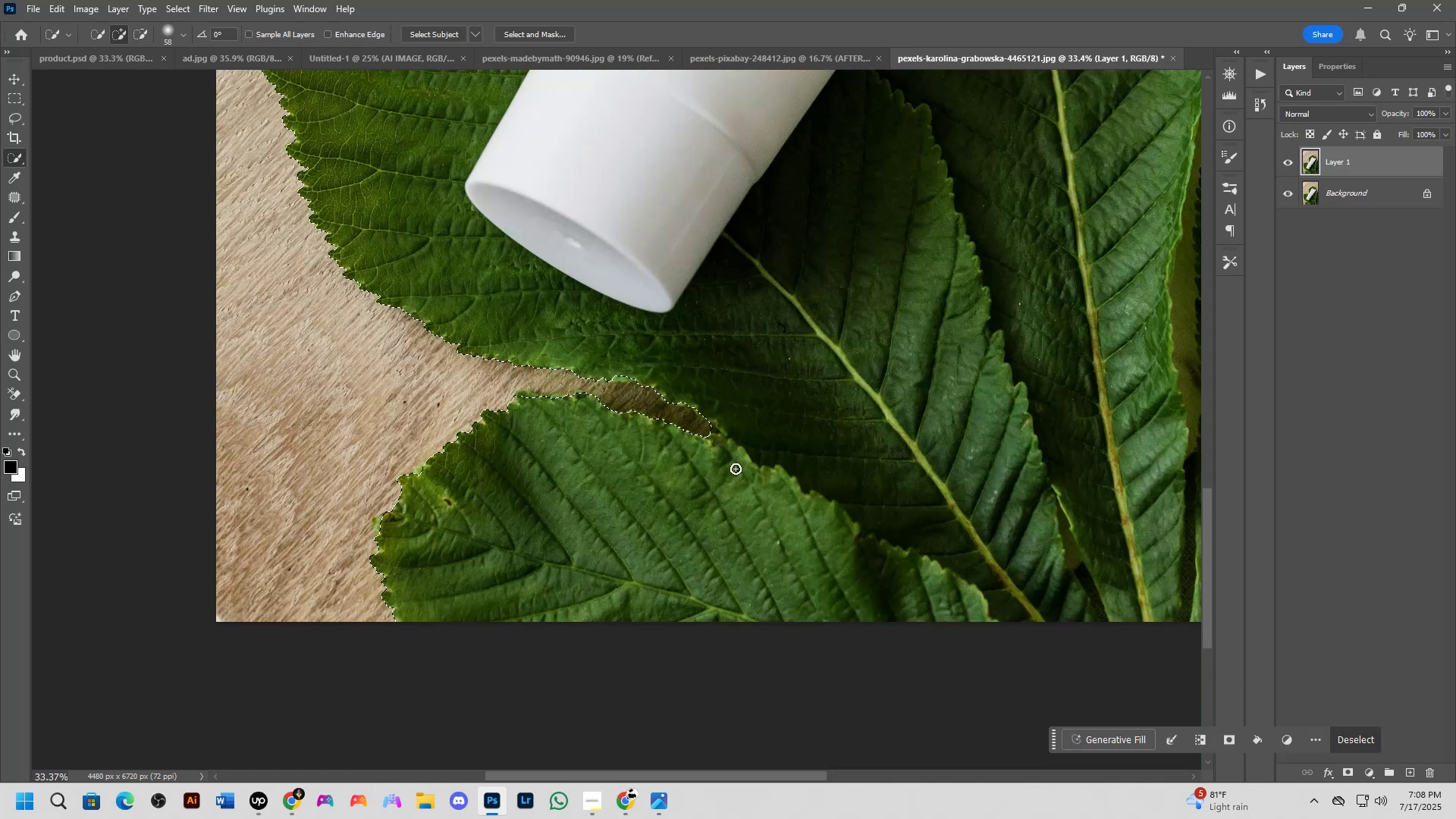 
key(Shift+ShiftLeft)
 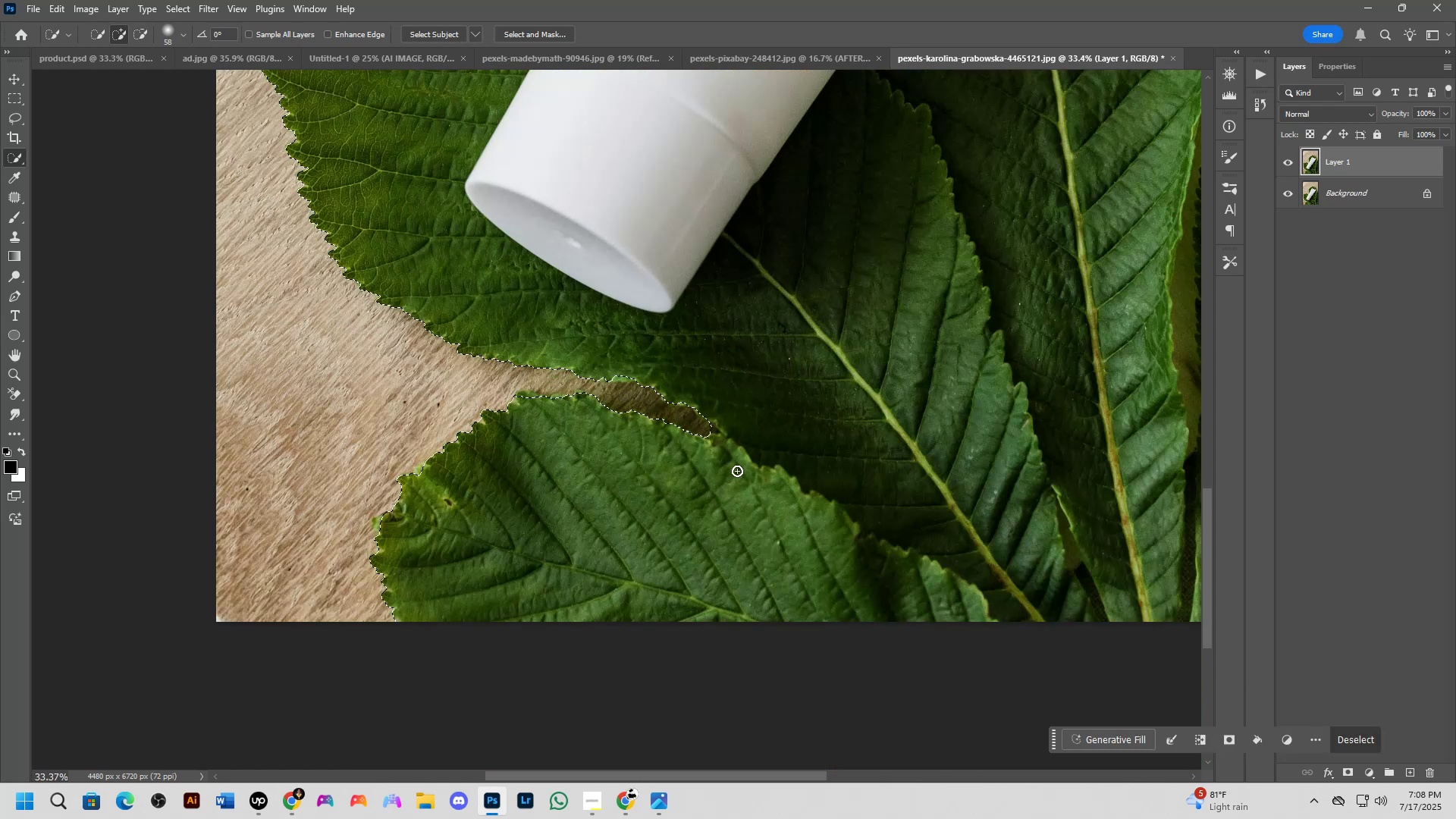 
scroll: coordinate [808, 434], scroll_direction: down, amount: 9.0
 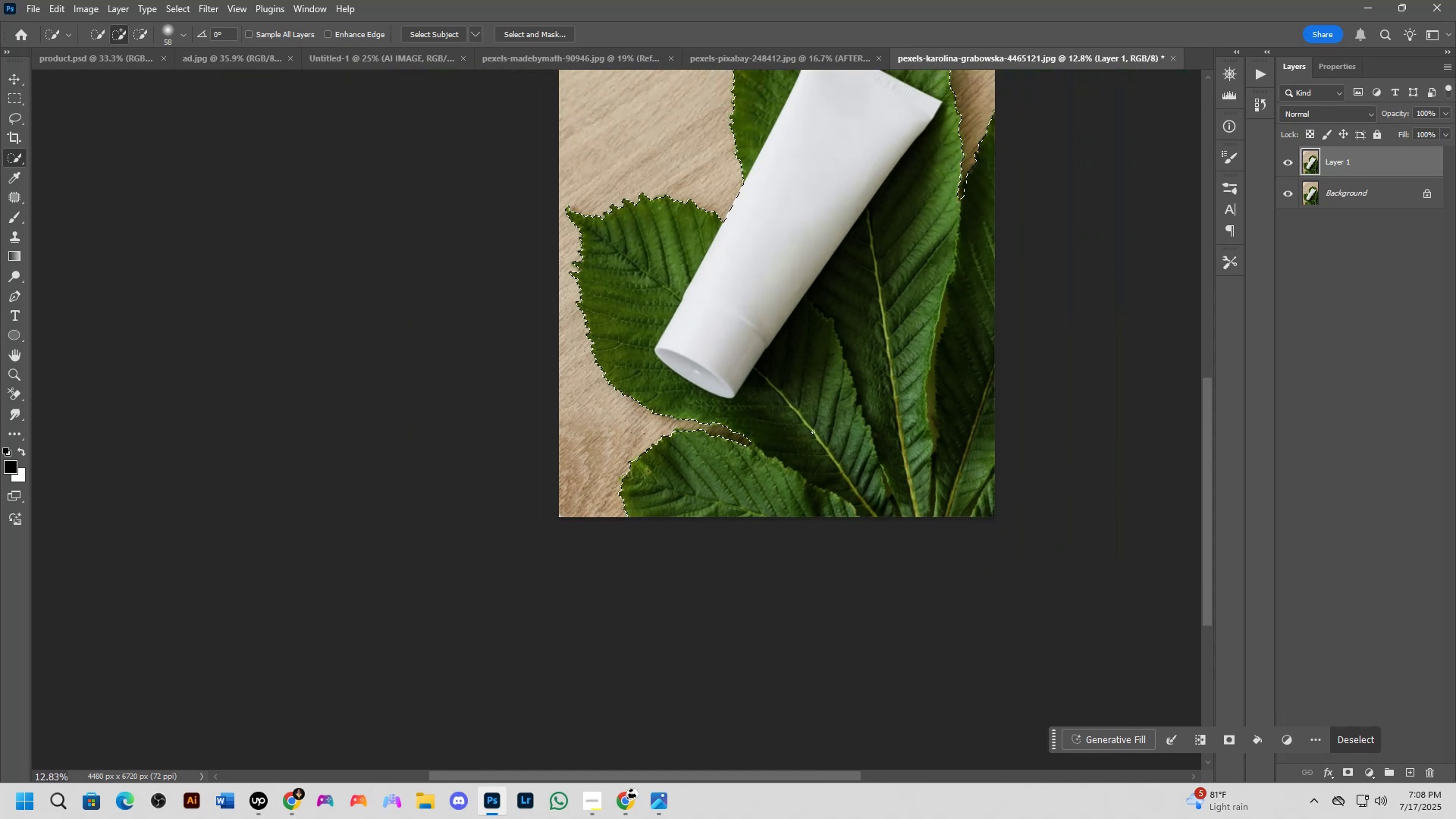 
hold_key(key=Space, duration=0.61)
 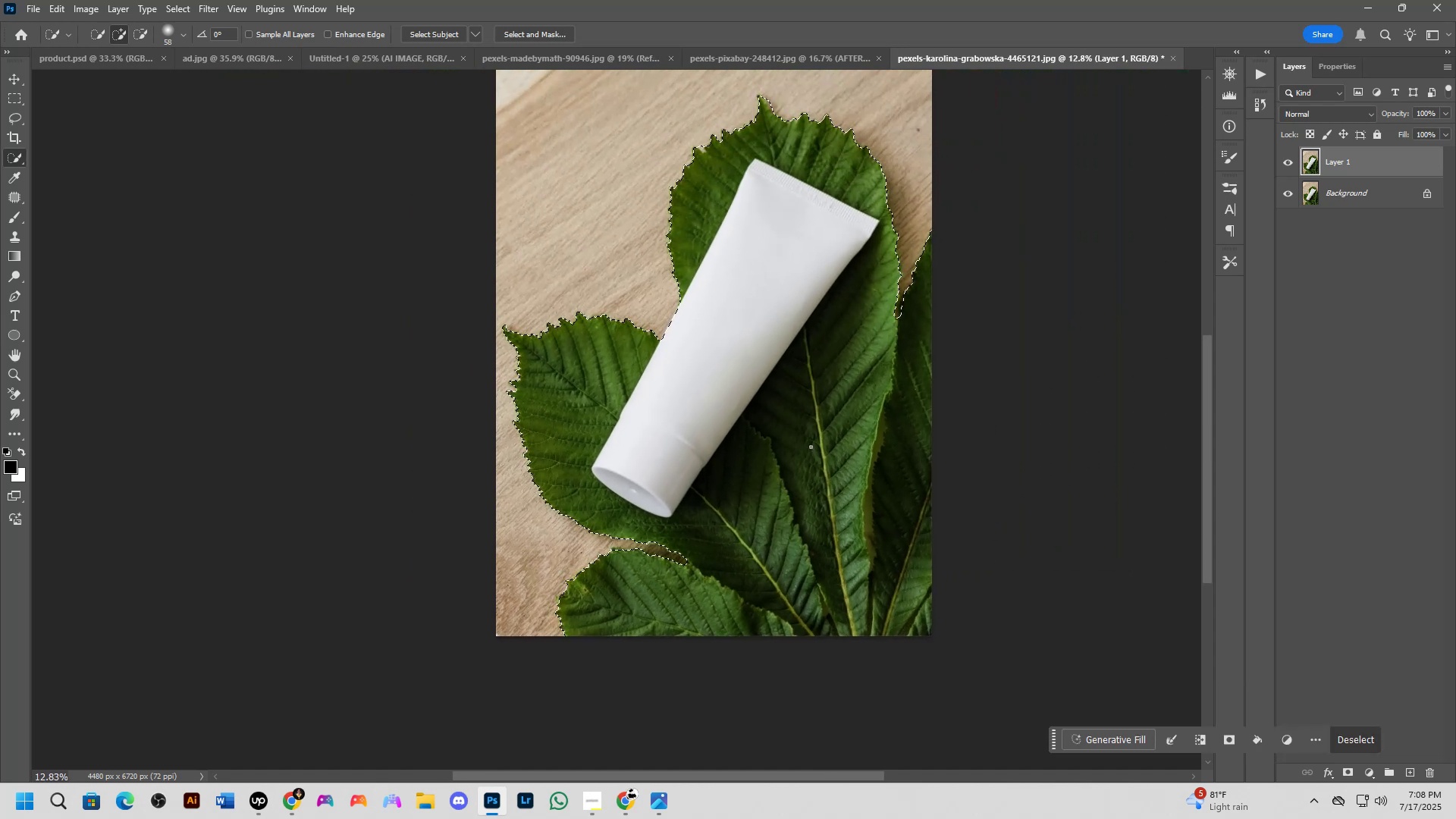 
wait(9.01)
 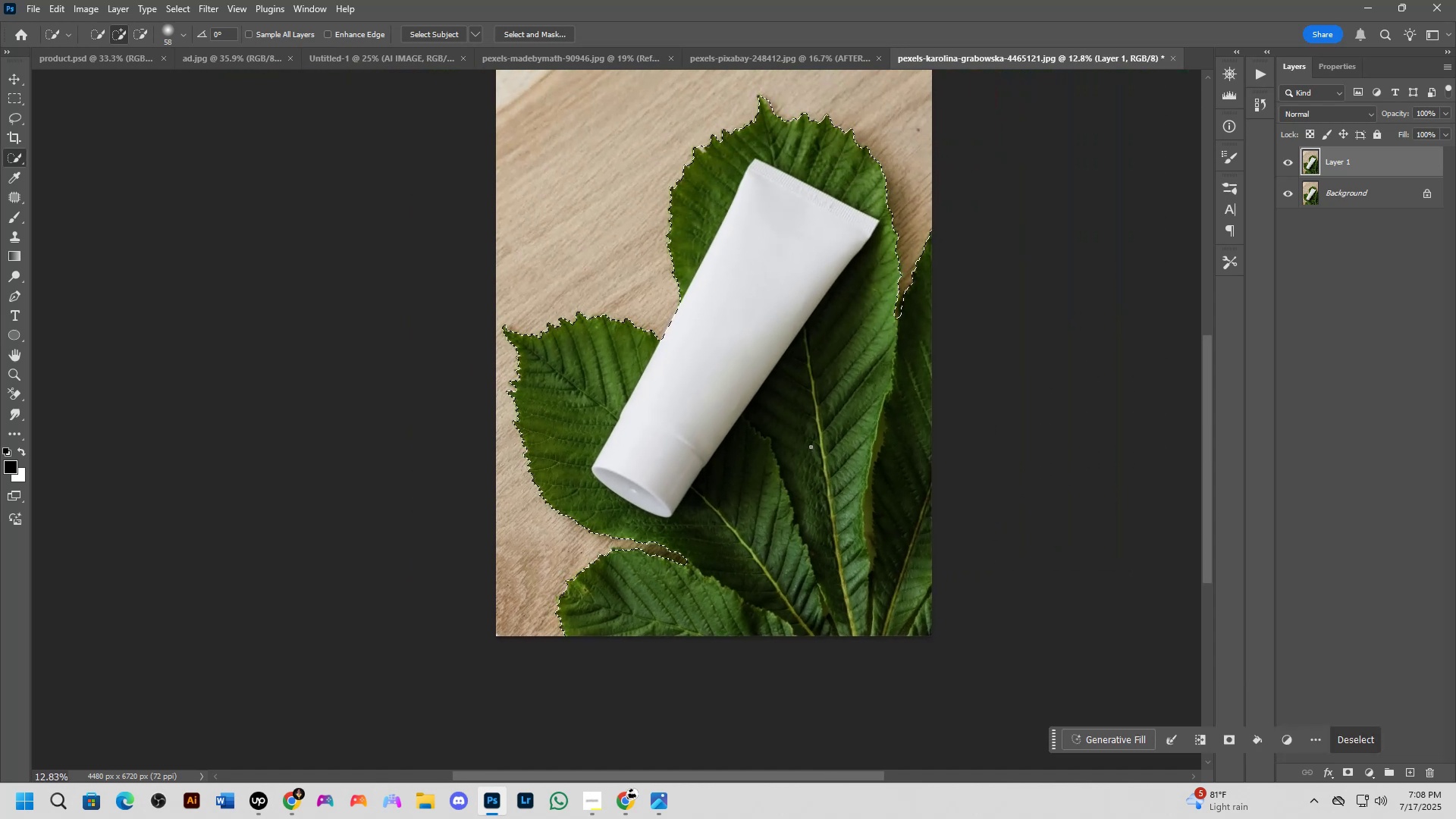 
scroll: coordinate [864, 425], scroll_direction: down, amount: 2.0
 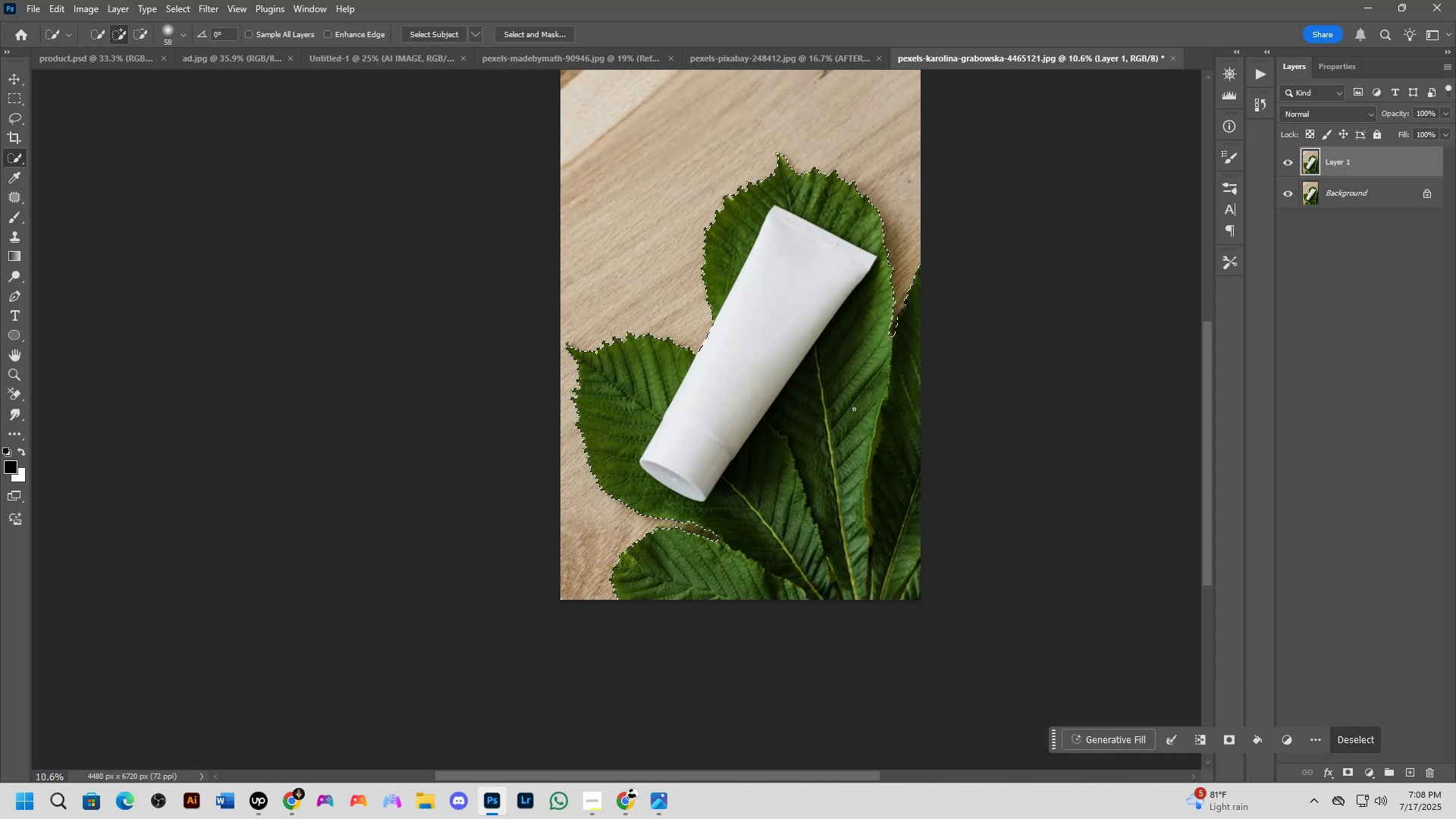 
hold_key(key=Space, duration=0.89)
 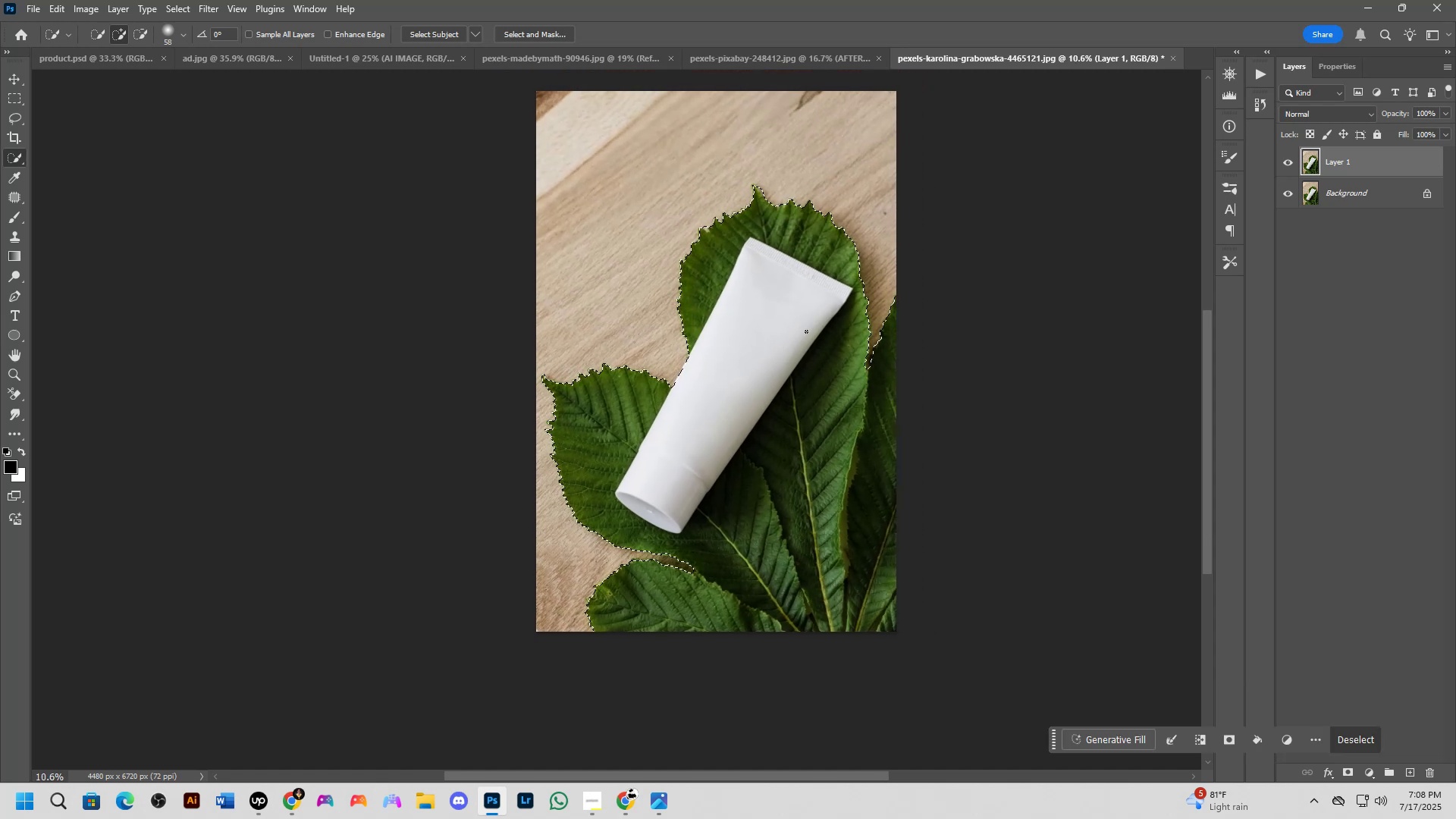 
hold_key(key=ControlLeft, duration=0.43)
 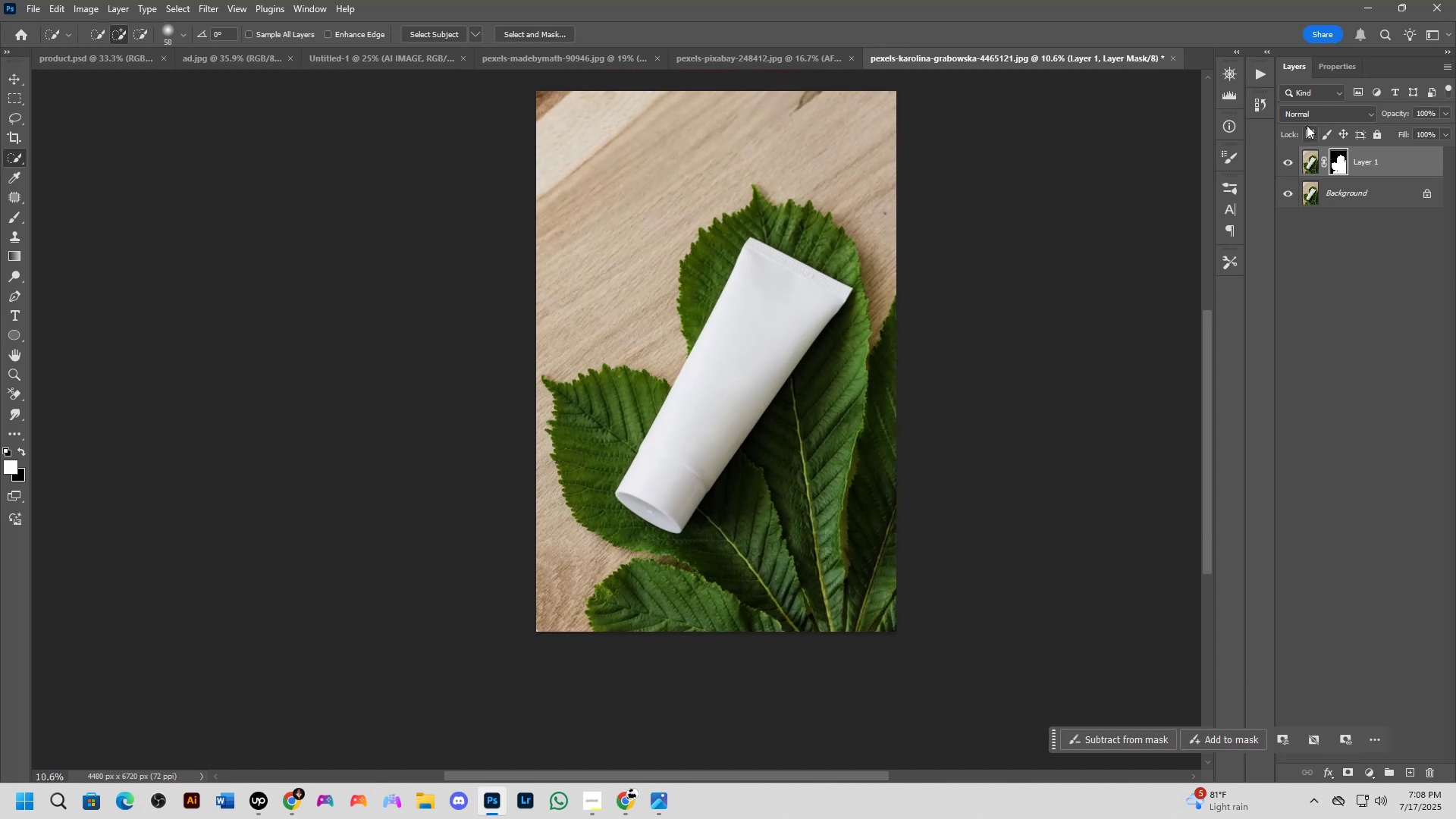 
left_click([1363, 197])
 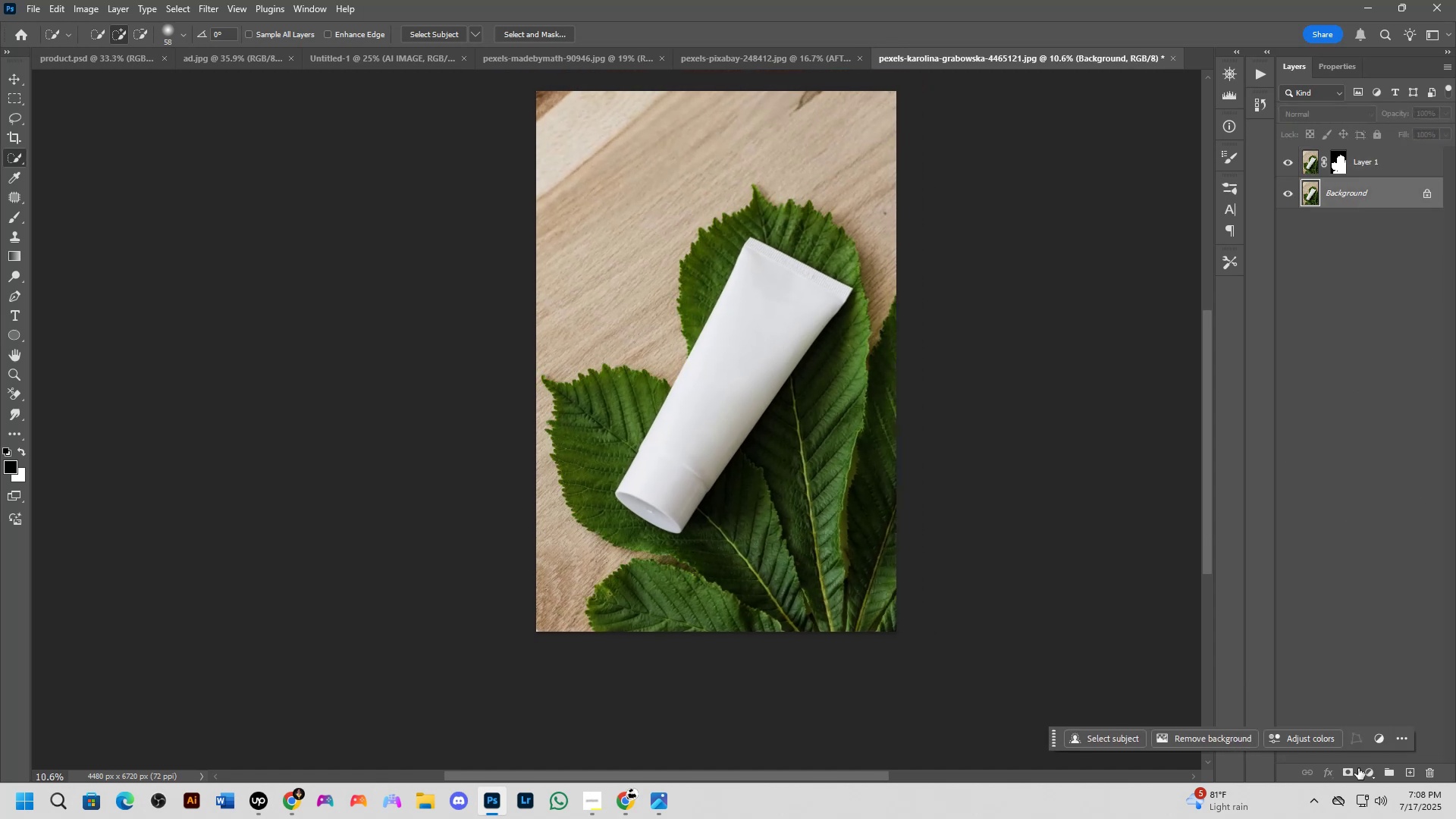 
left_click([1366, 772])
 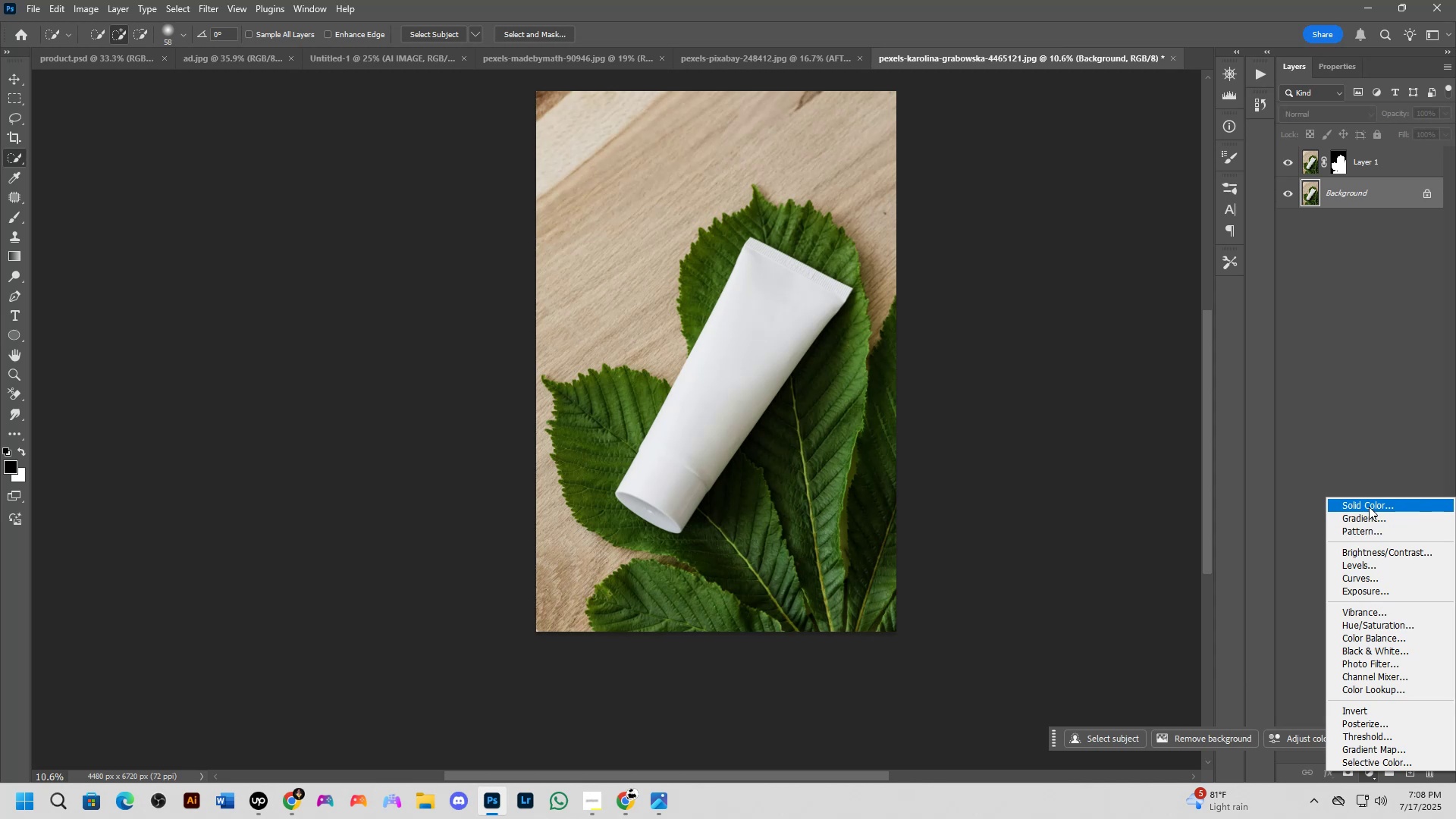 
left_click([1369, 506])
 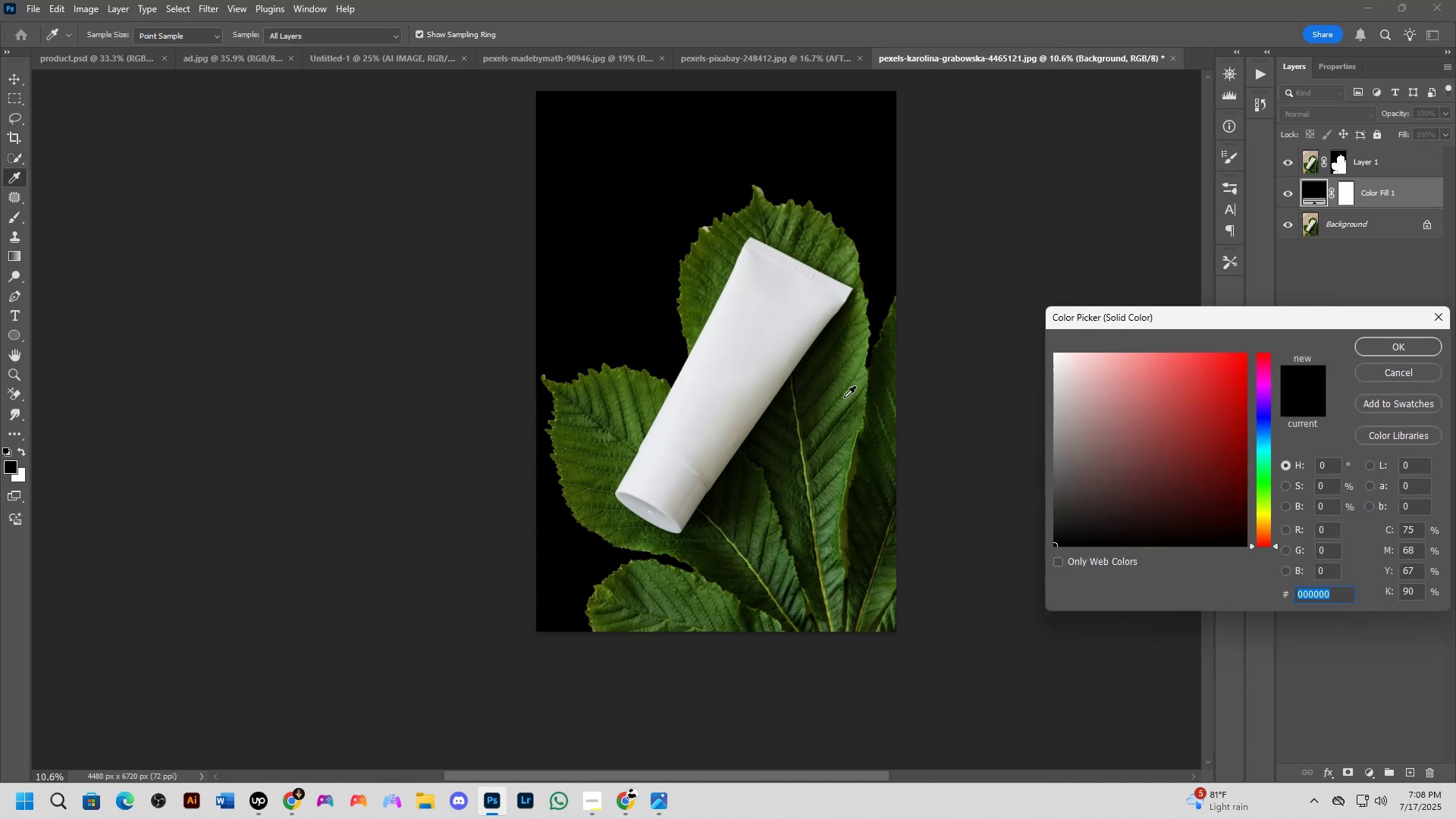 
left_click([853, 390])
 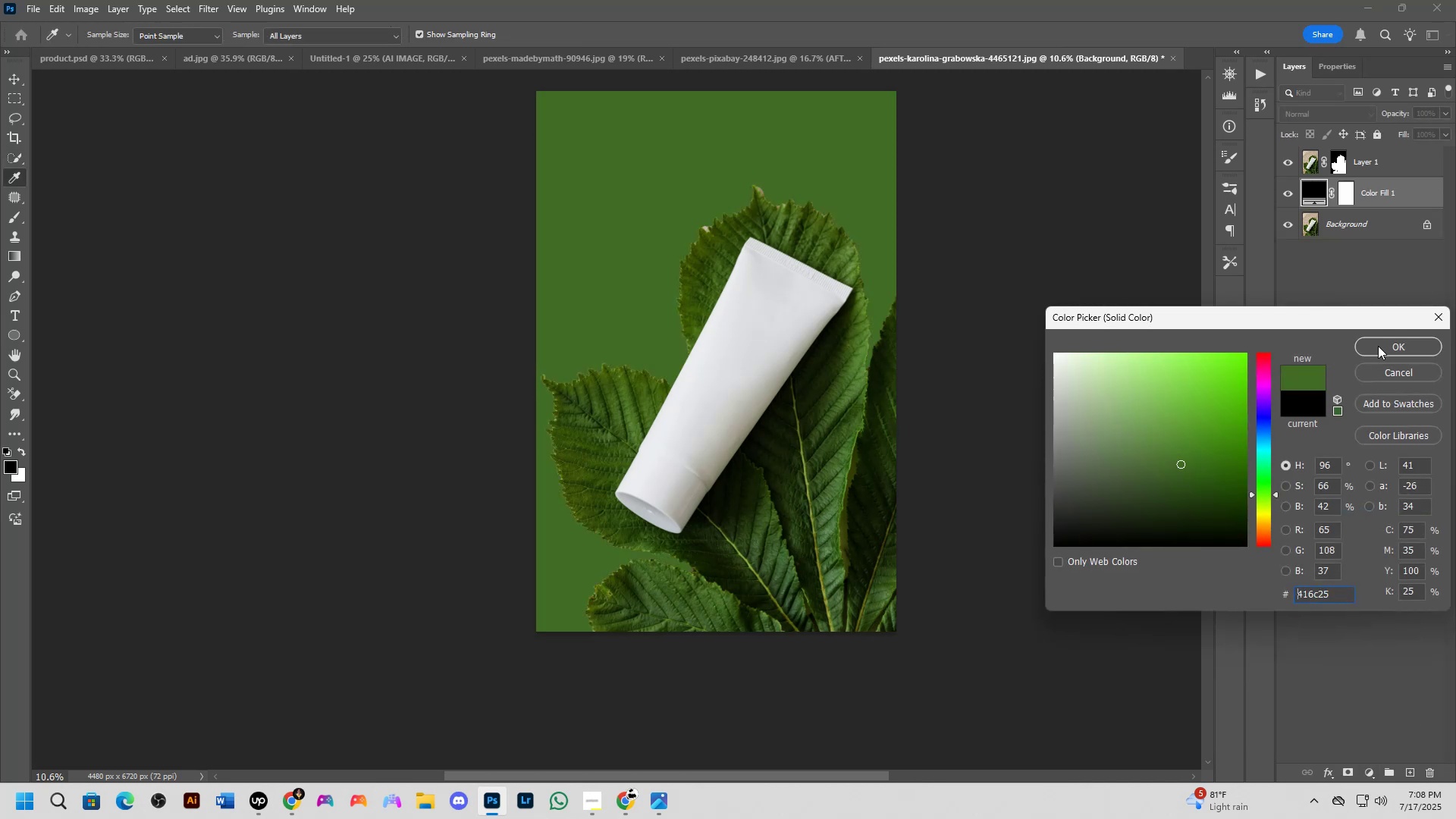 
left_click([1382, 345])
 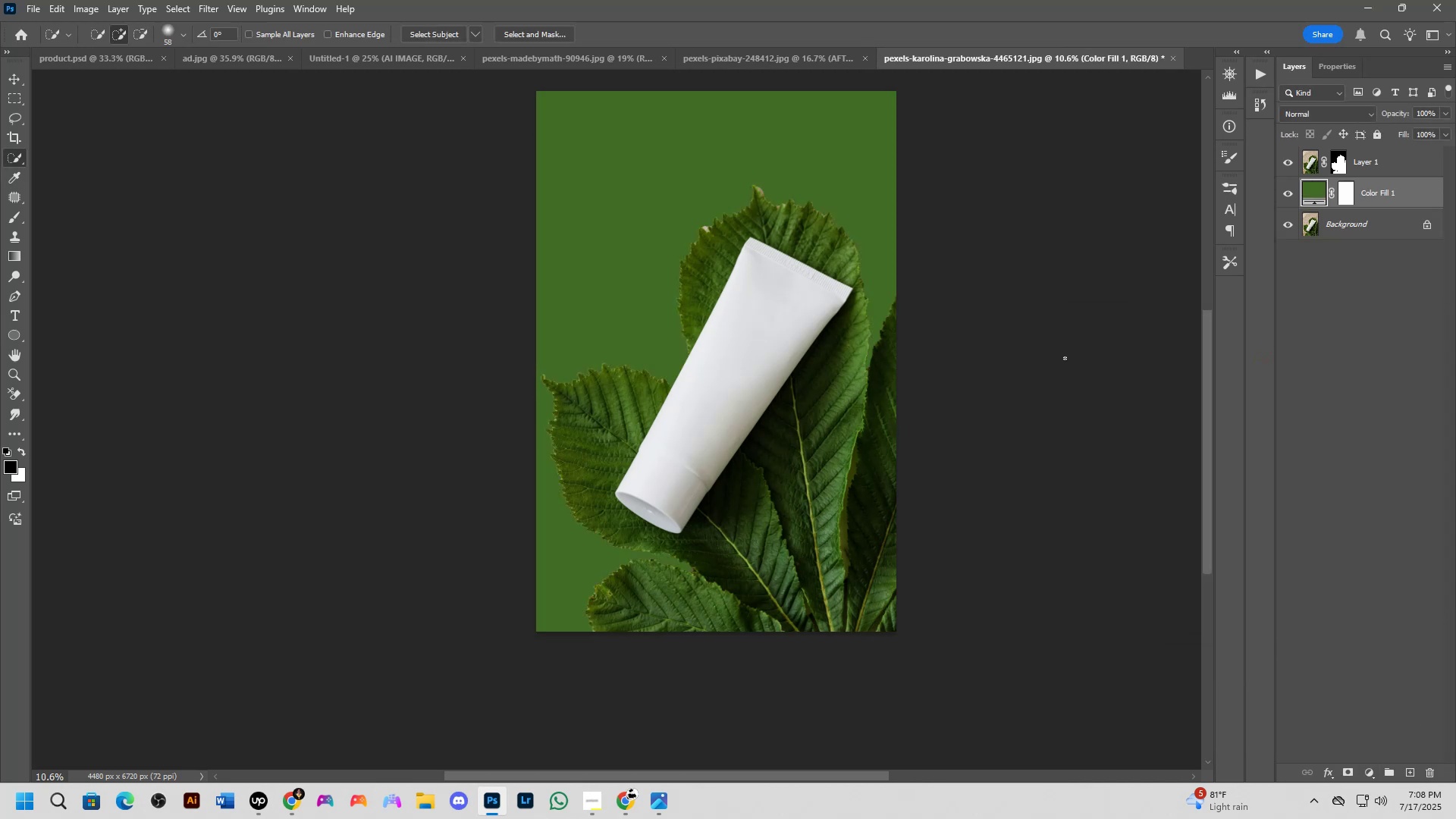 
hold_key(key=Space, duration=0.51)
 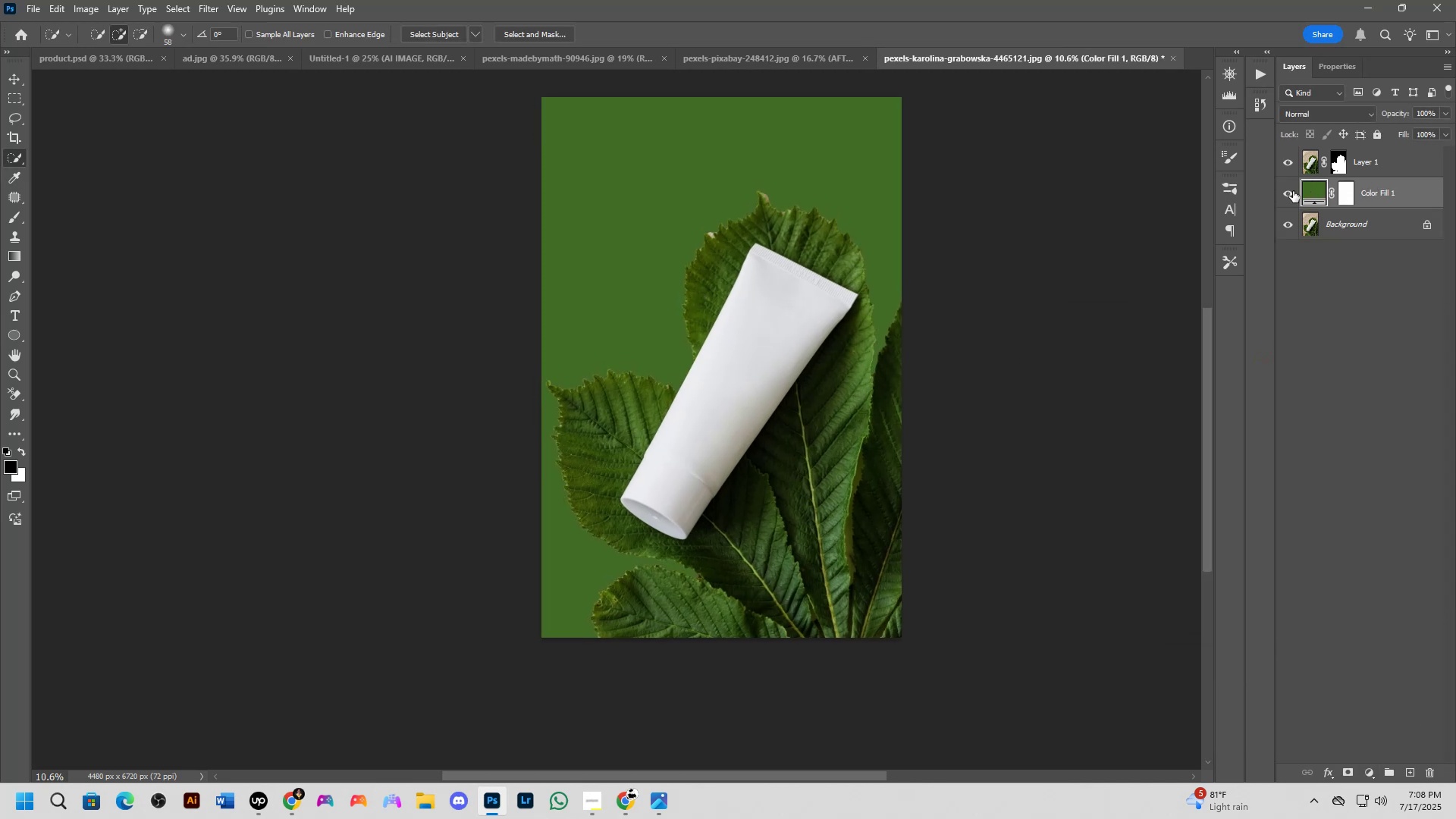 
double_click([1291, 193])
 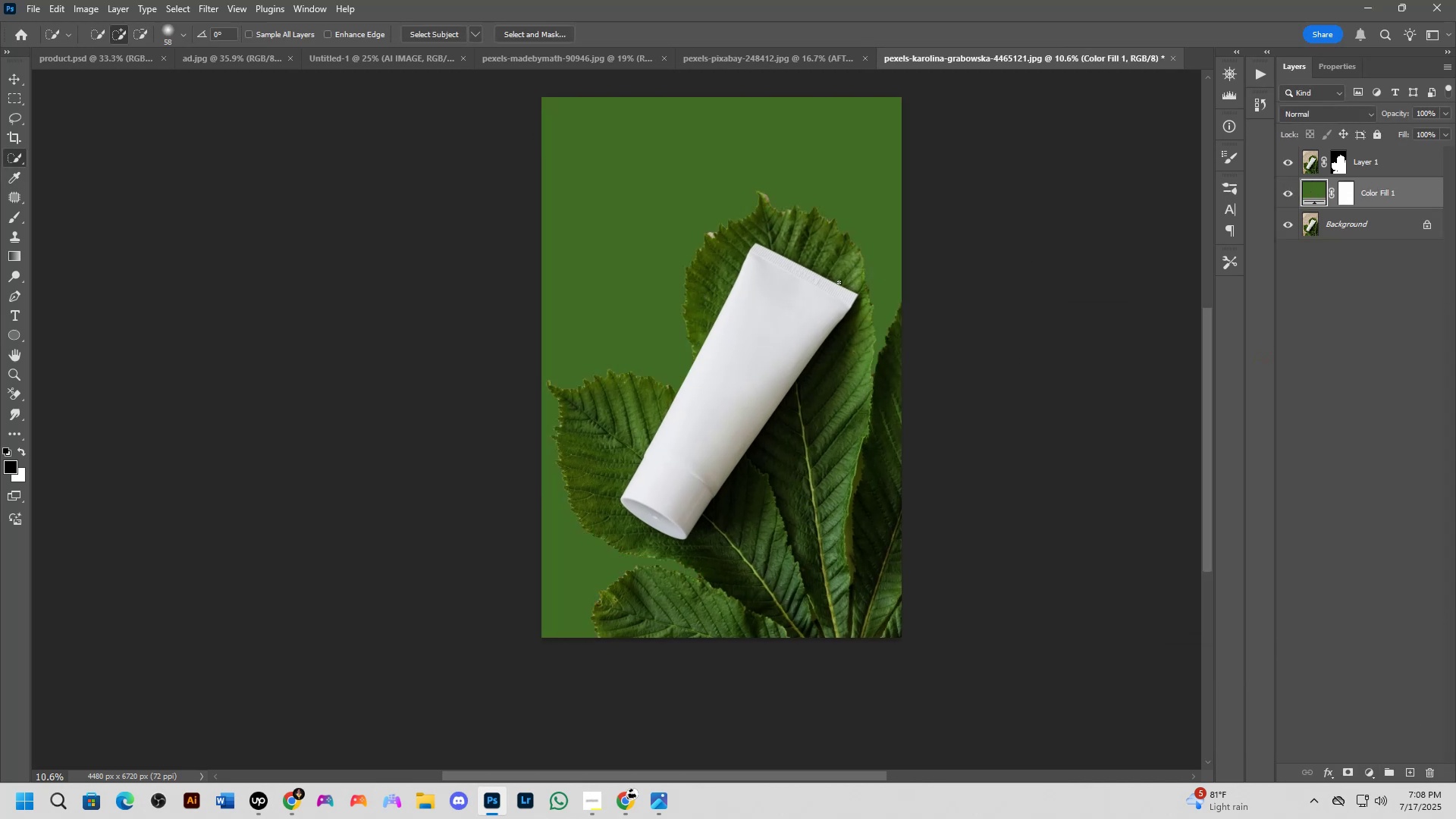 
scroll: coordinate [694, 217], scroll_direction: up, amount: 10.0
 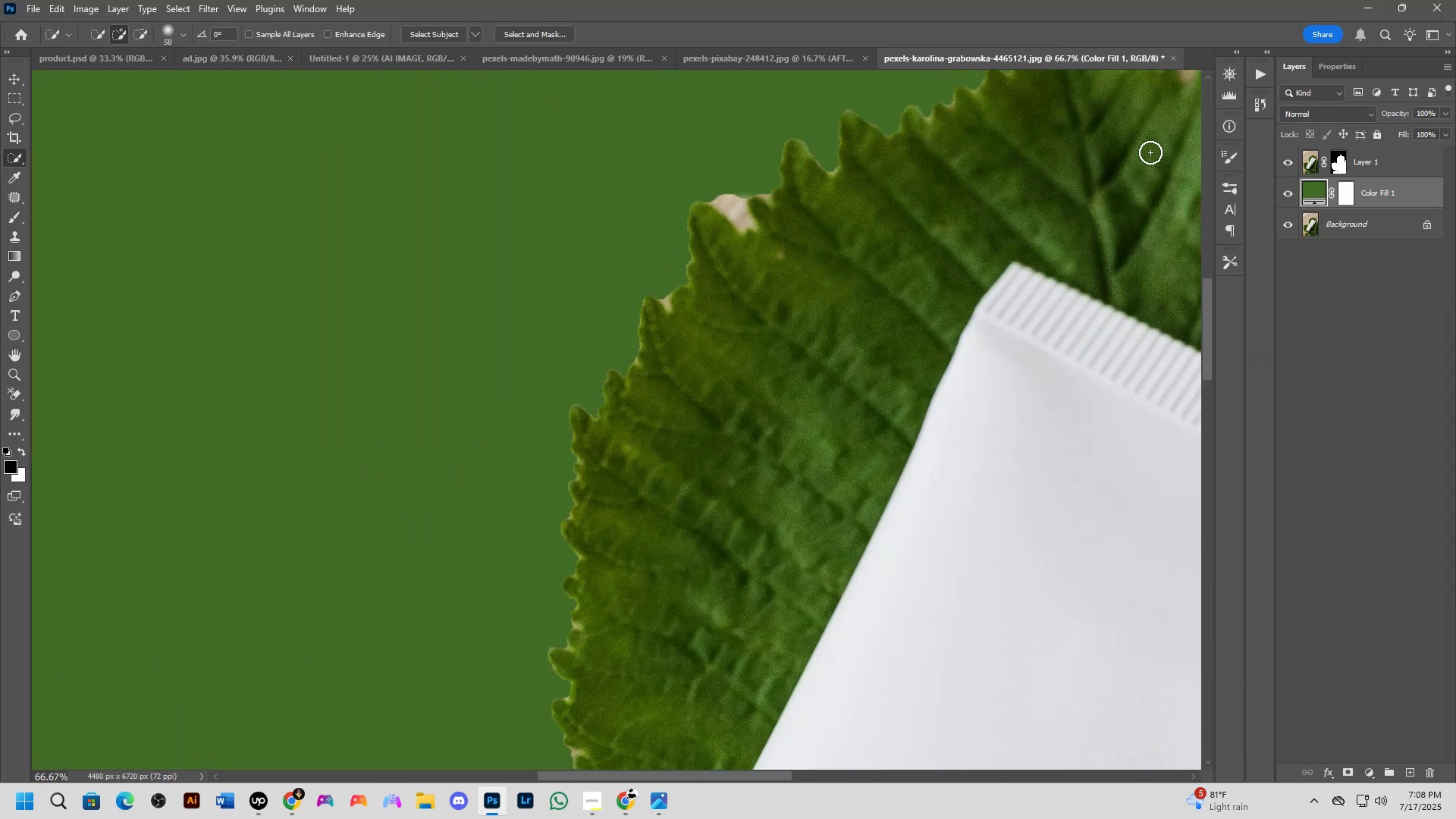 
hold_key(key=ShiftLeft, duration=0.64)
 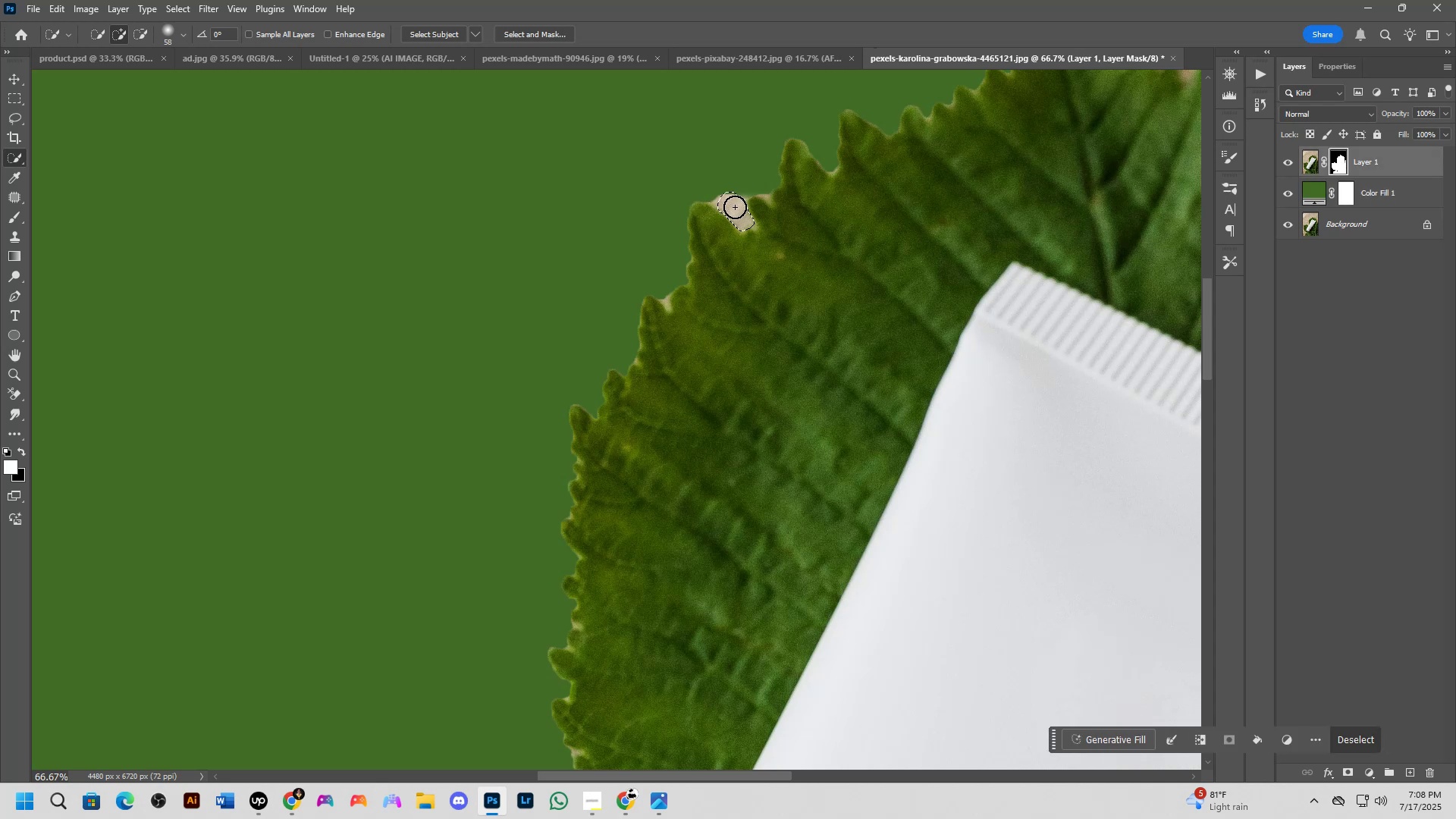 
key(Control+D)
 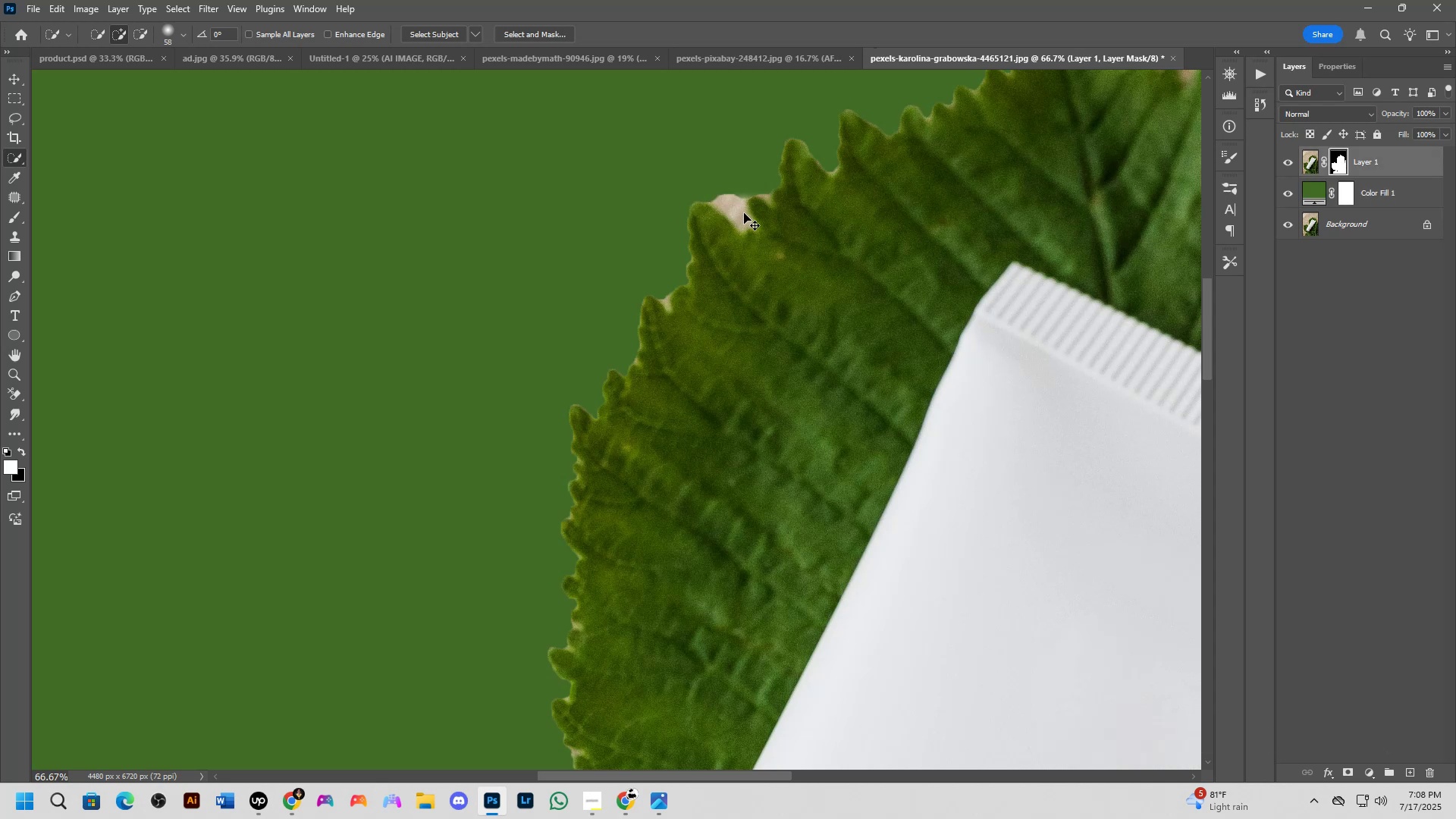 
scroll: coordinate [749, 240], scroll_direction: down, amount: 13.0
 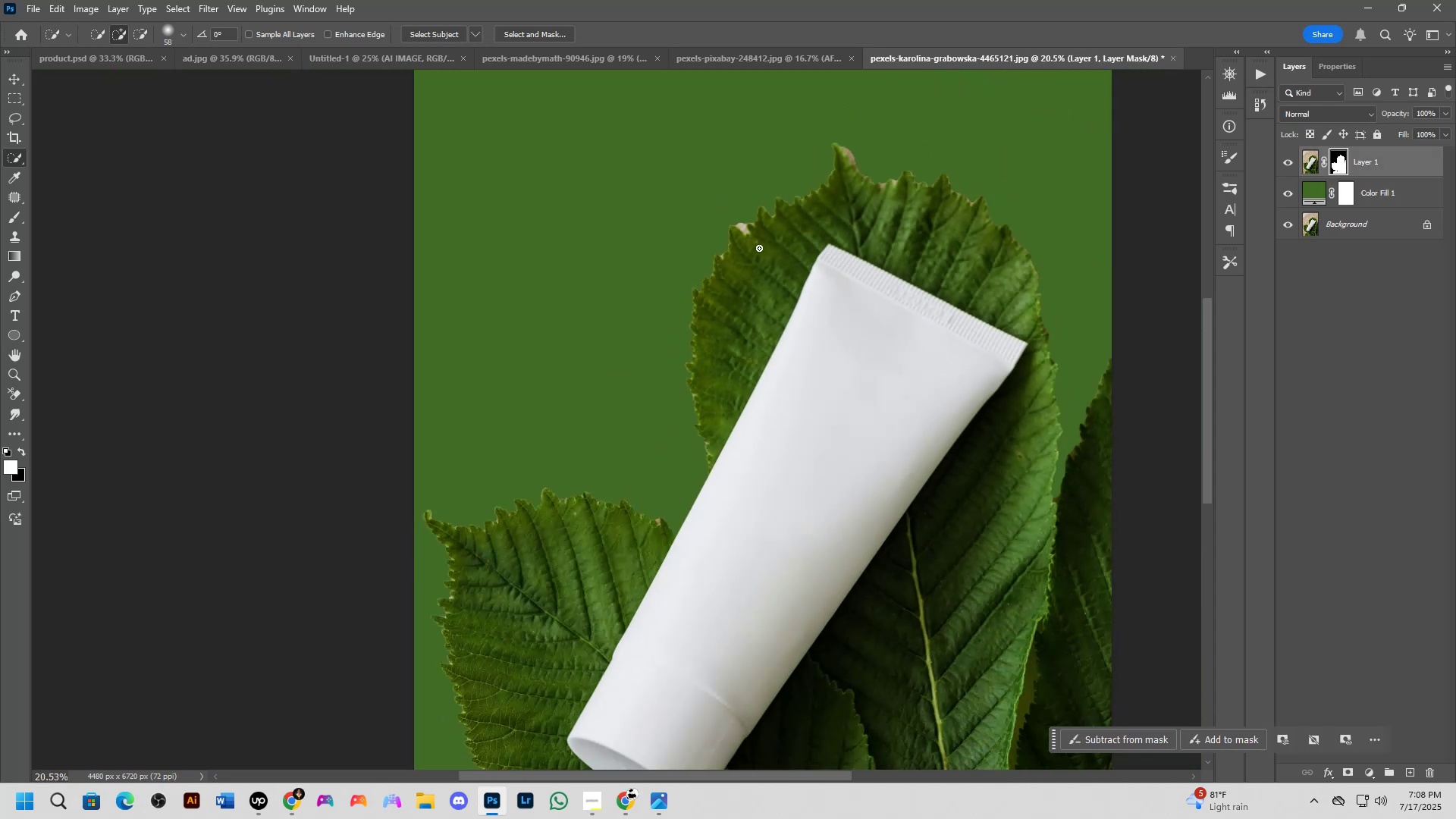 
hold_key(key=Space, duration=0.56)
 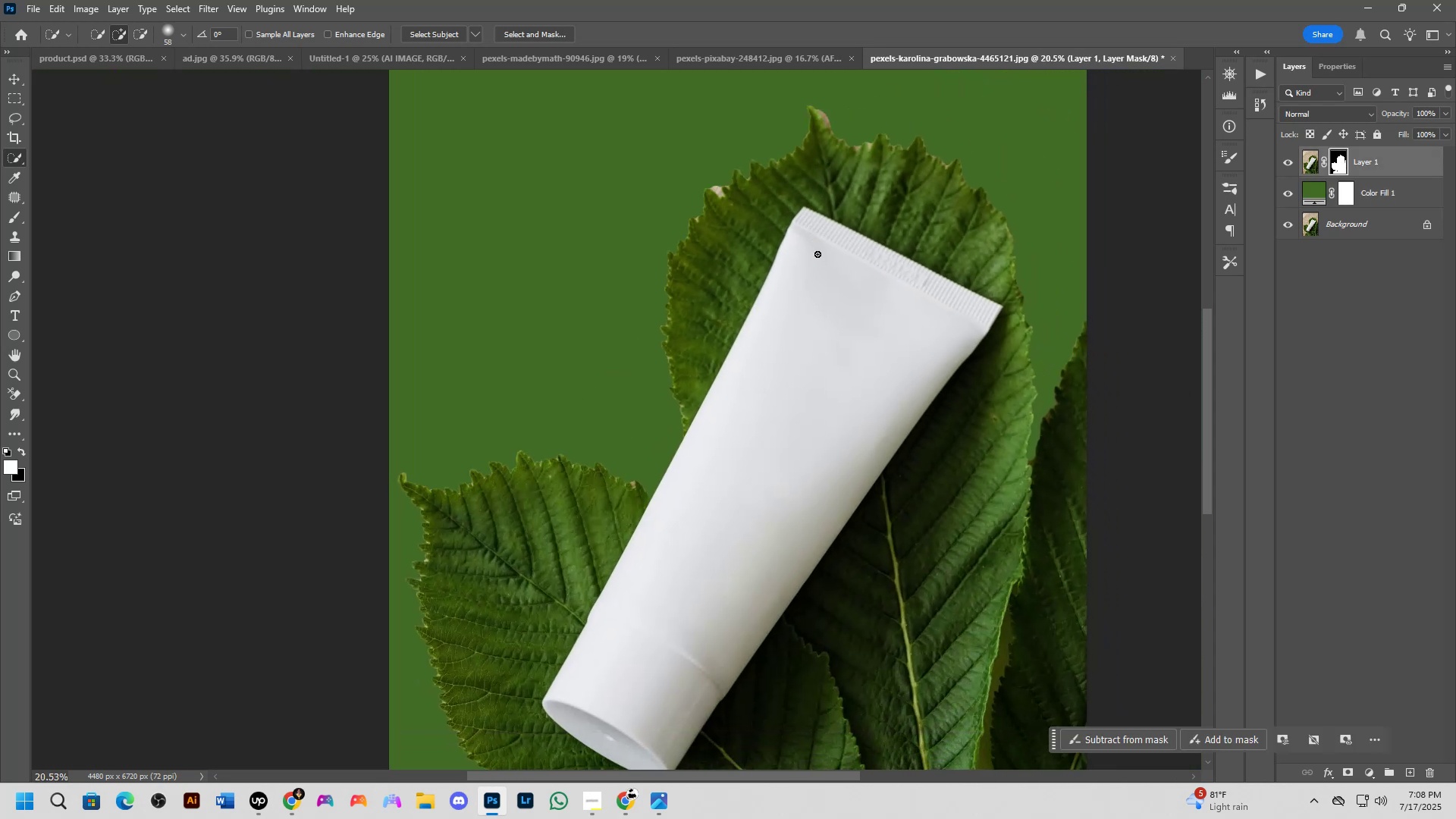 
scroll: coordinate [819, 261], scroll_direction: down, amount: 7.0
 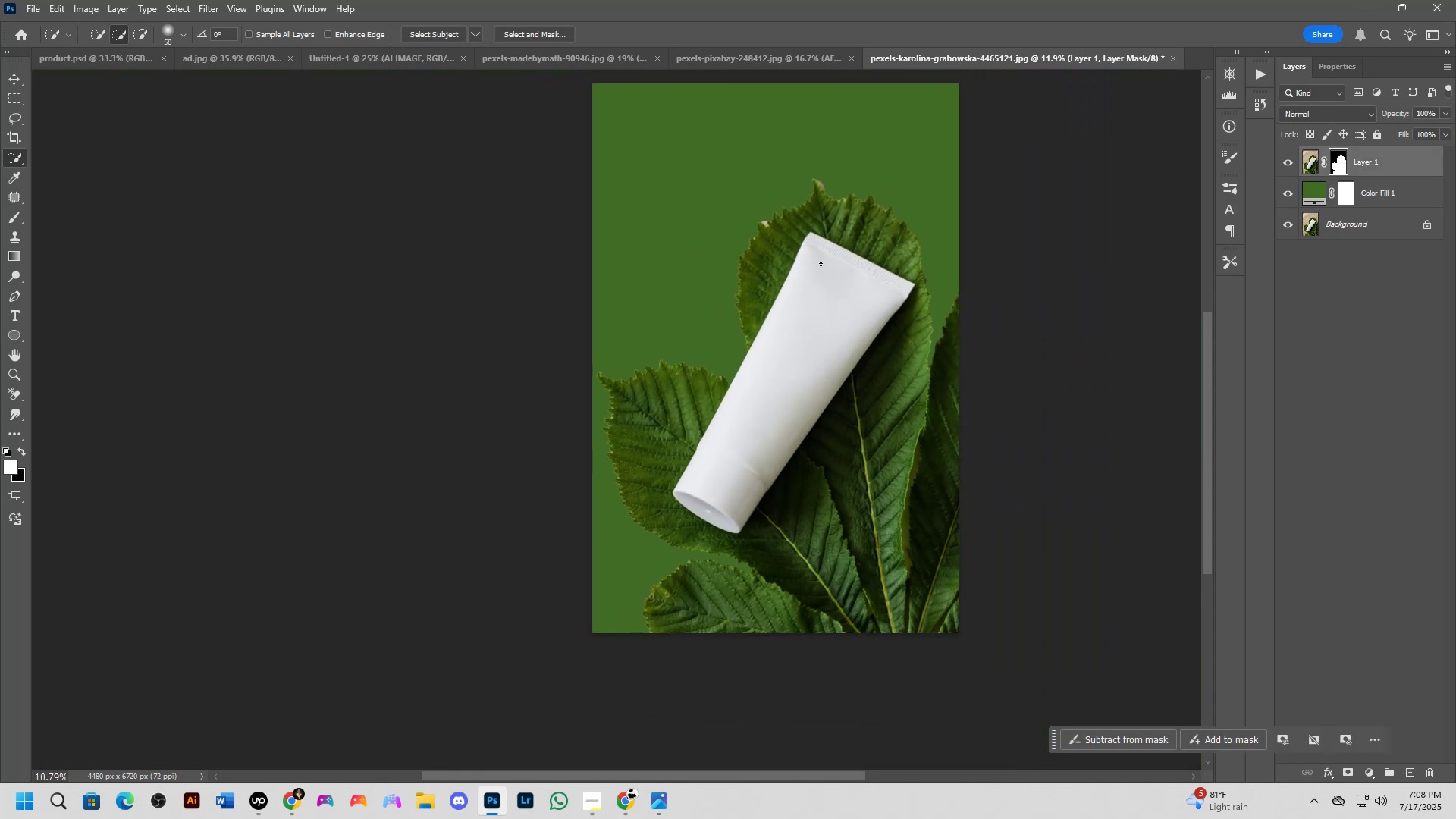 
hold_key(key=Space, duration=0.43)
 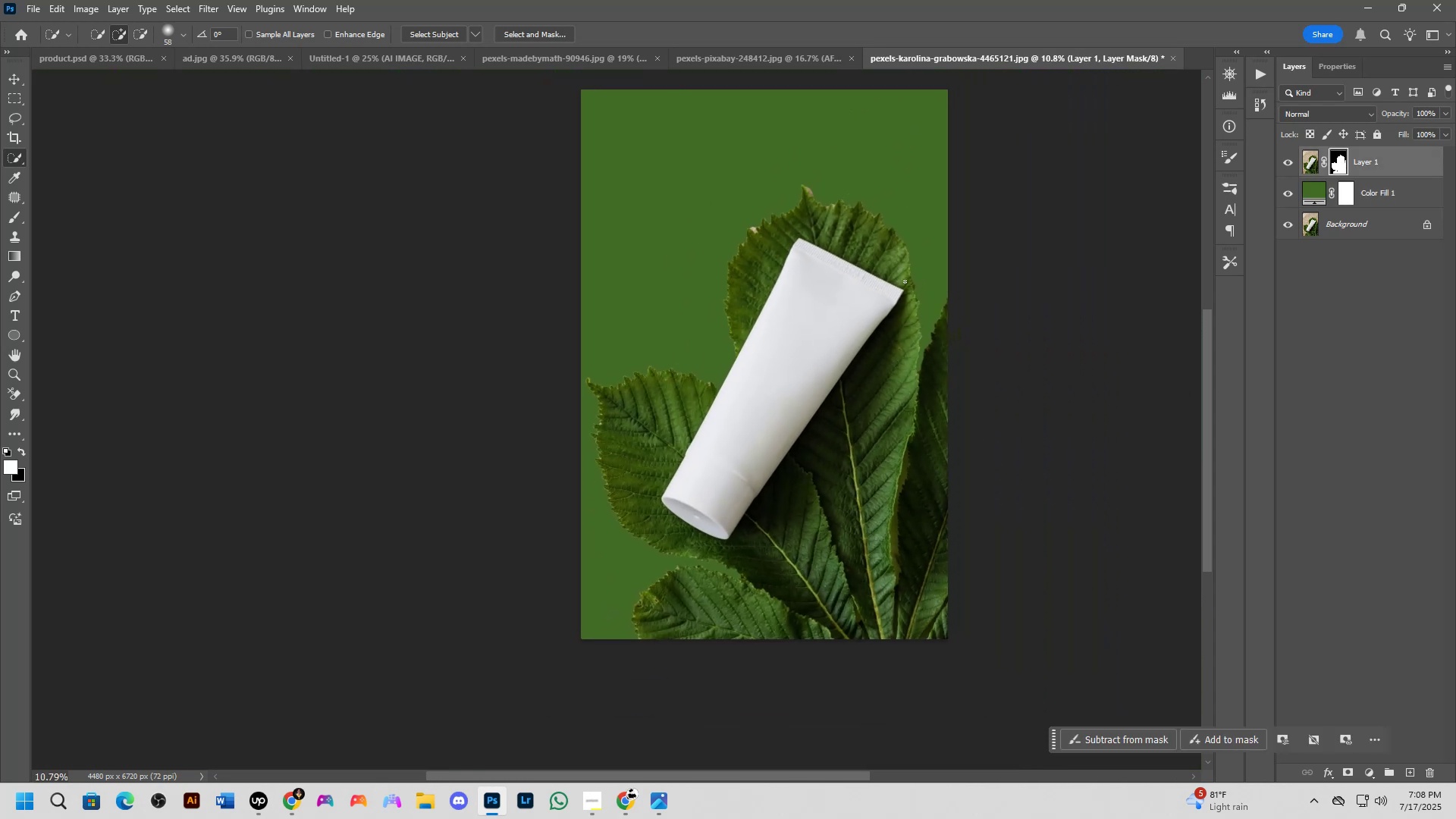 
scroll: coordinate [806, 234], scroll_direction: up, amount: 8.0
 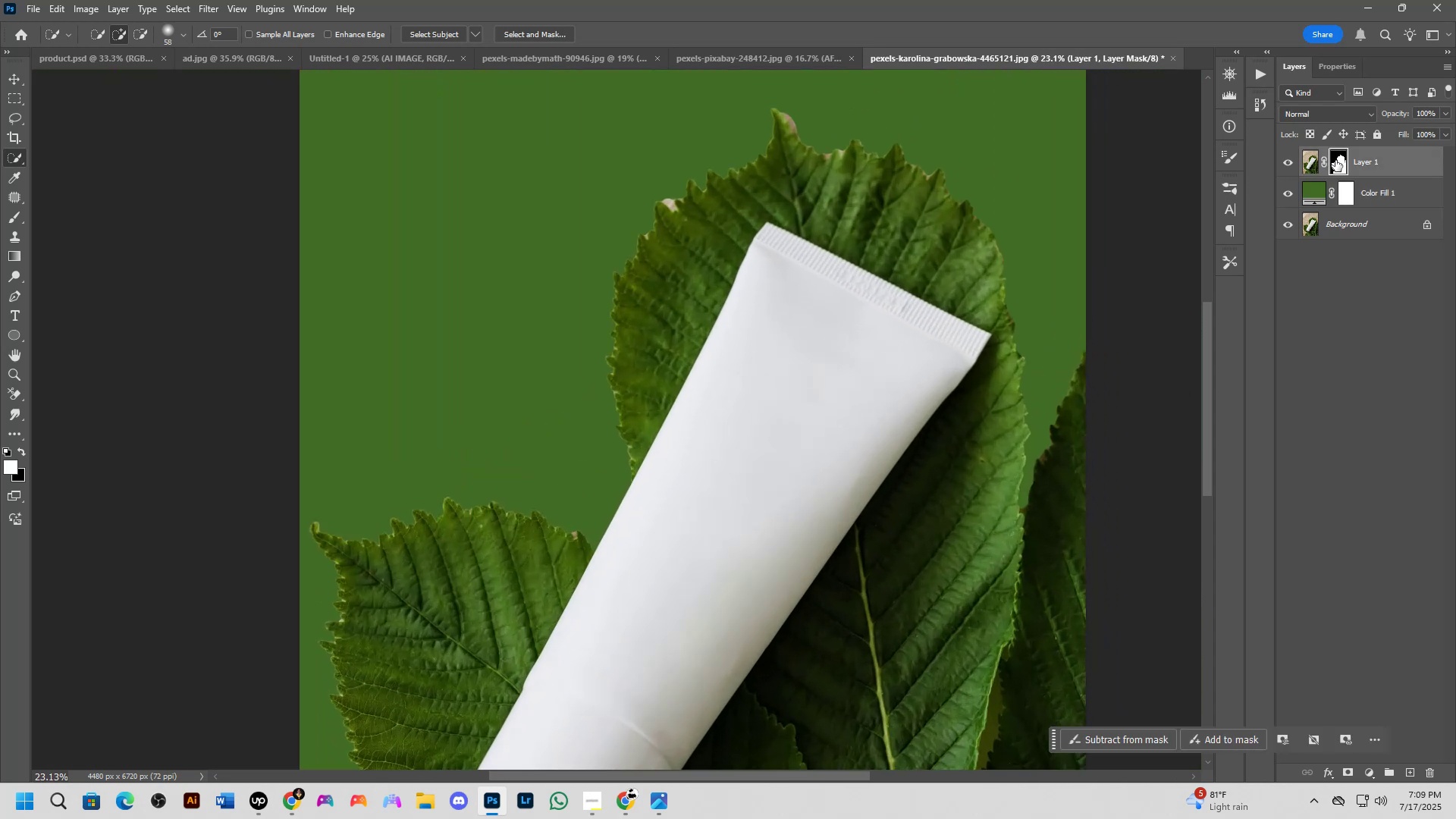 
double_click([1335, 160])
 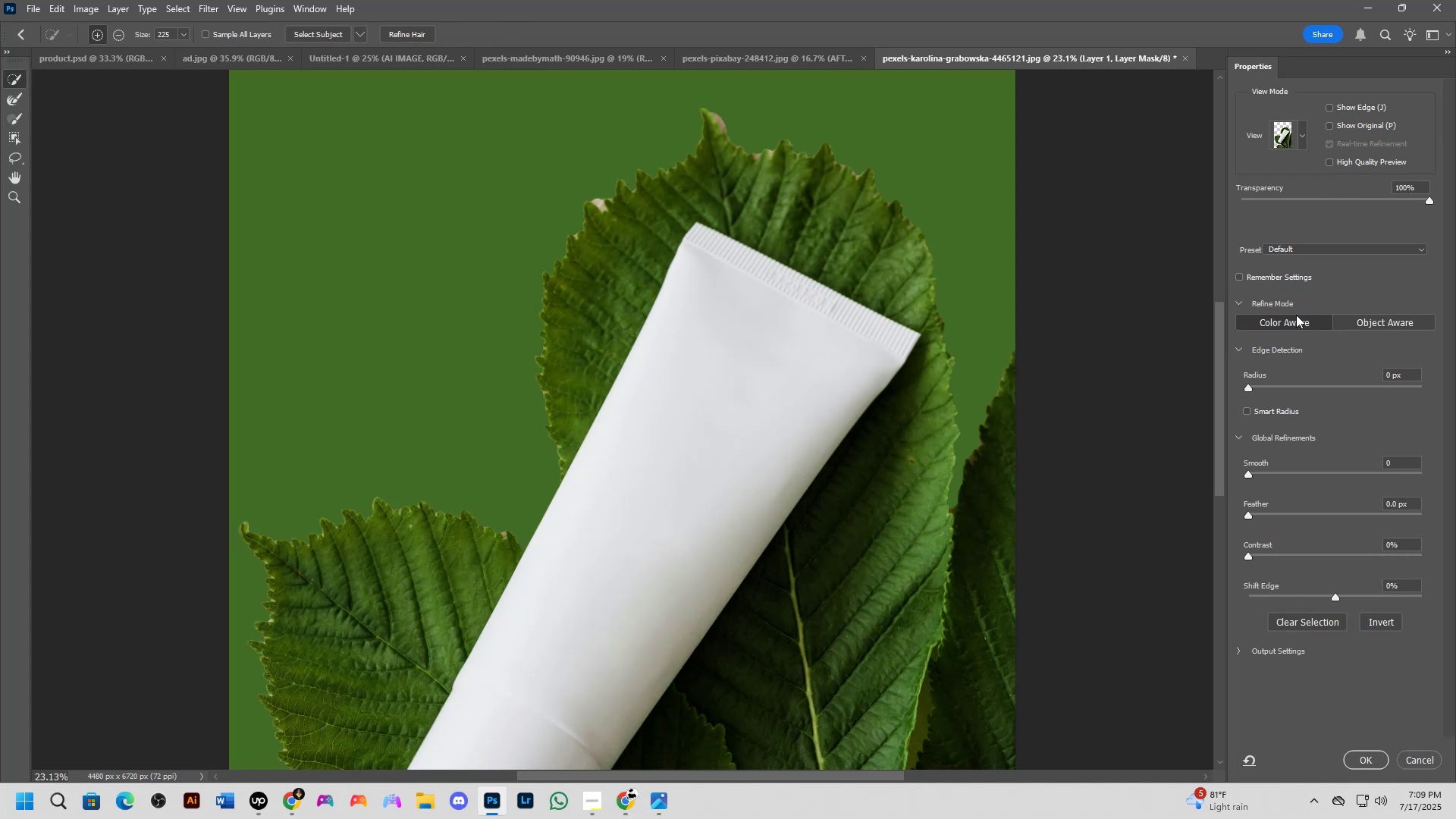 
scroll: coordinate [1279, 569], scroll_direction: down, amount: 2.0
 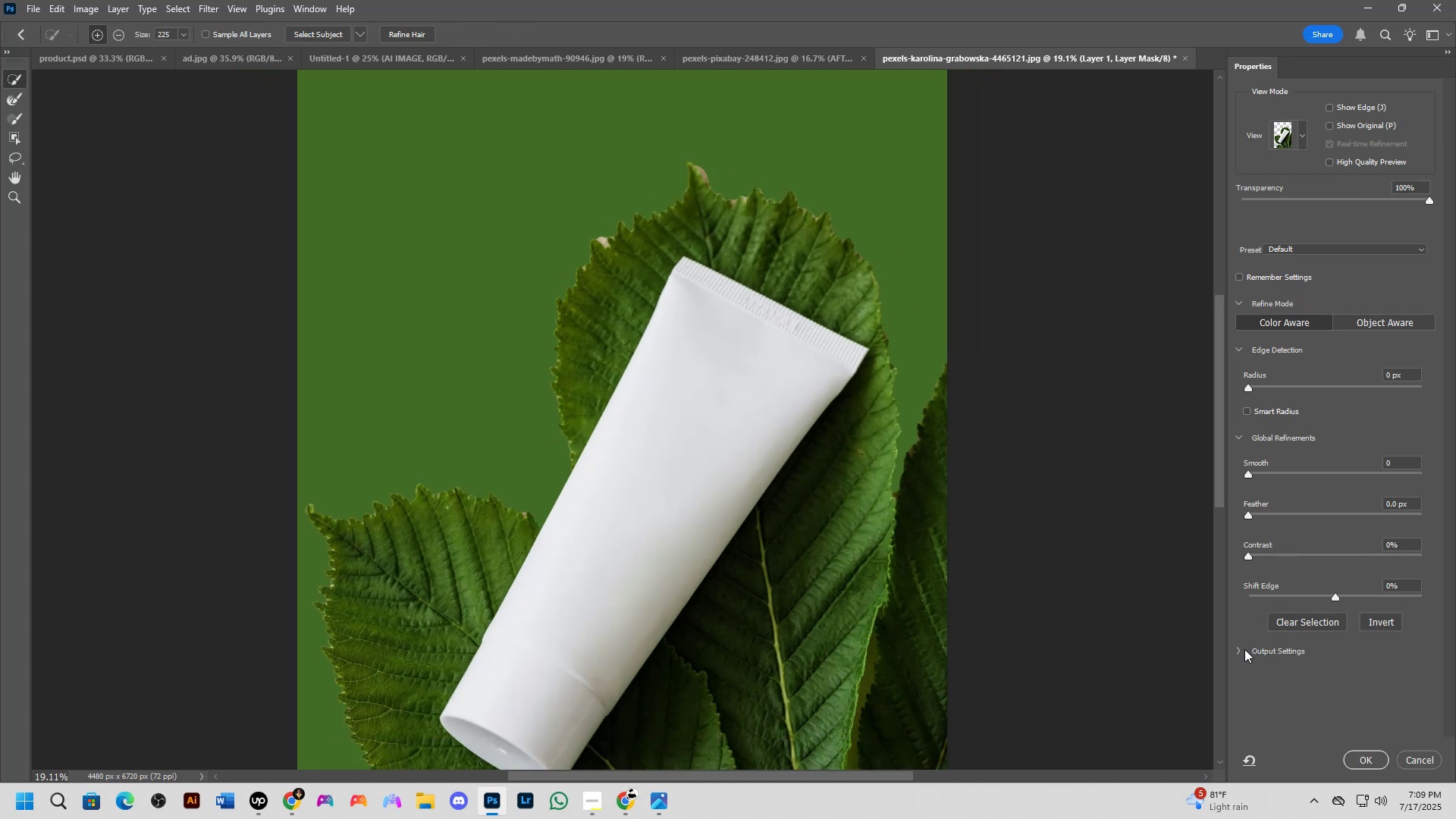 
left_click([1237, 649])
 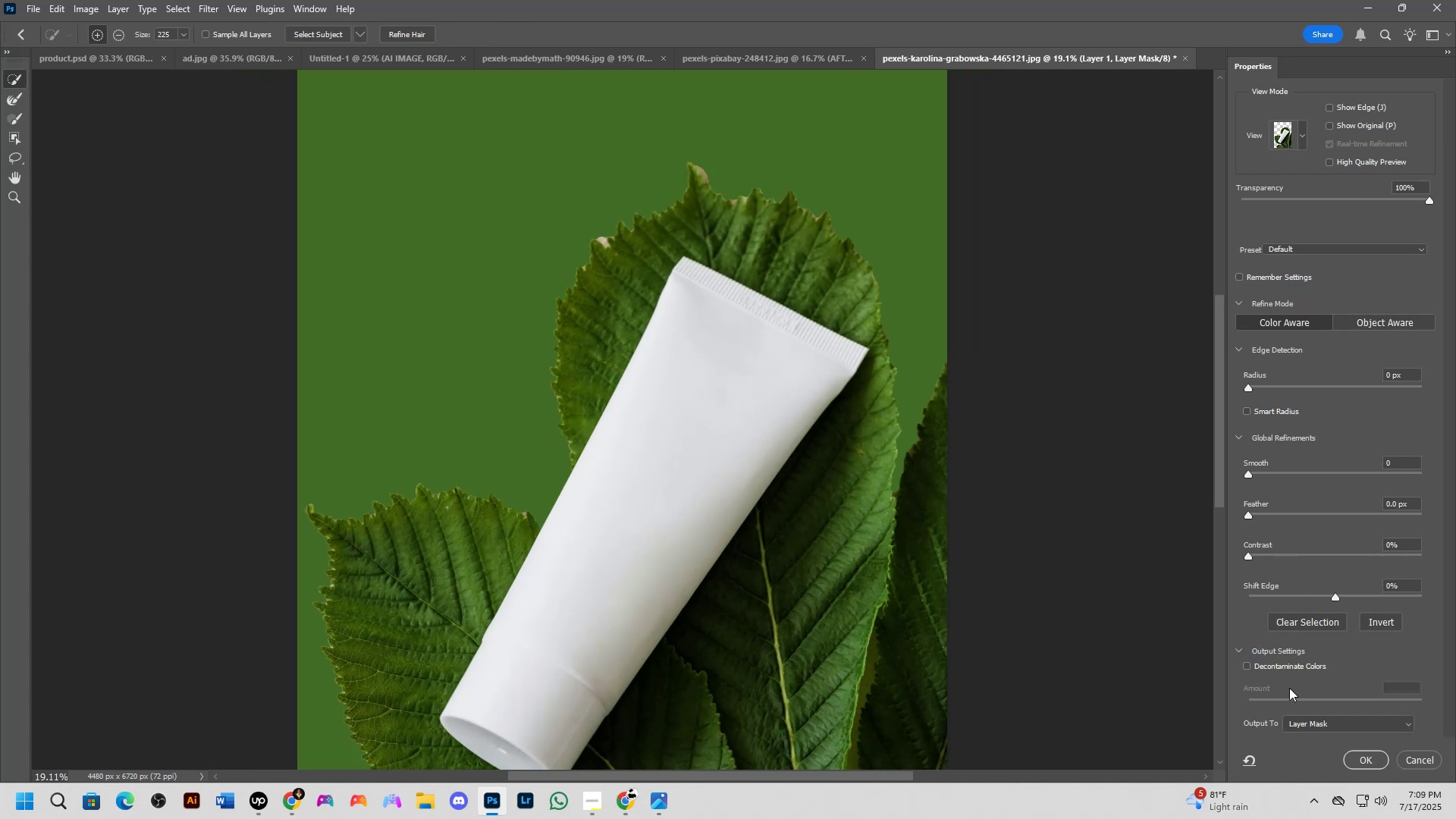 
scroll: coordinate [1250, 513], scroll_direction: up, amount: 2.0
 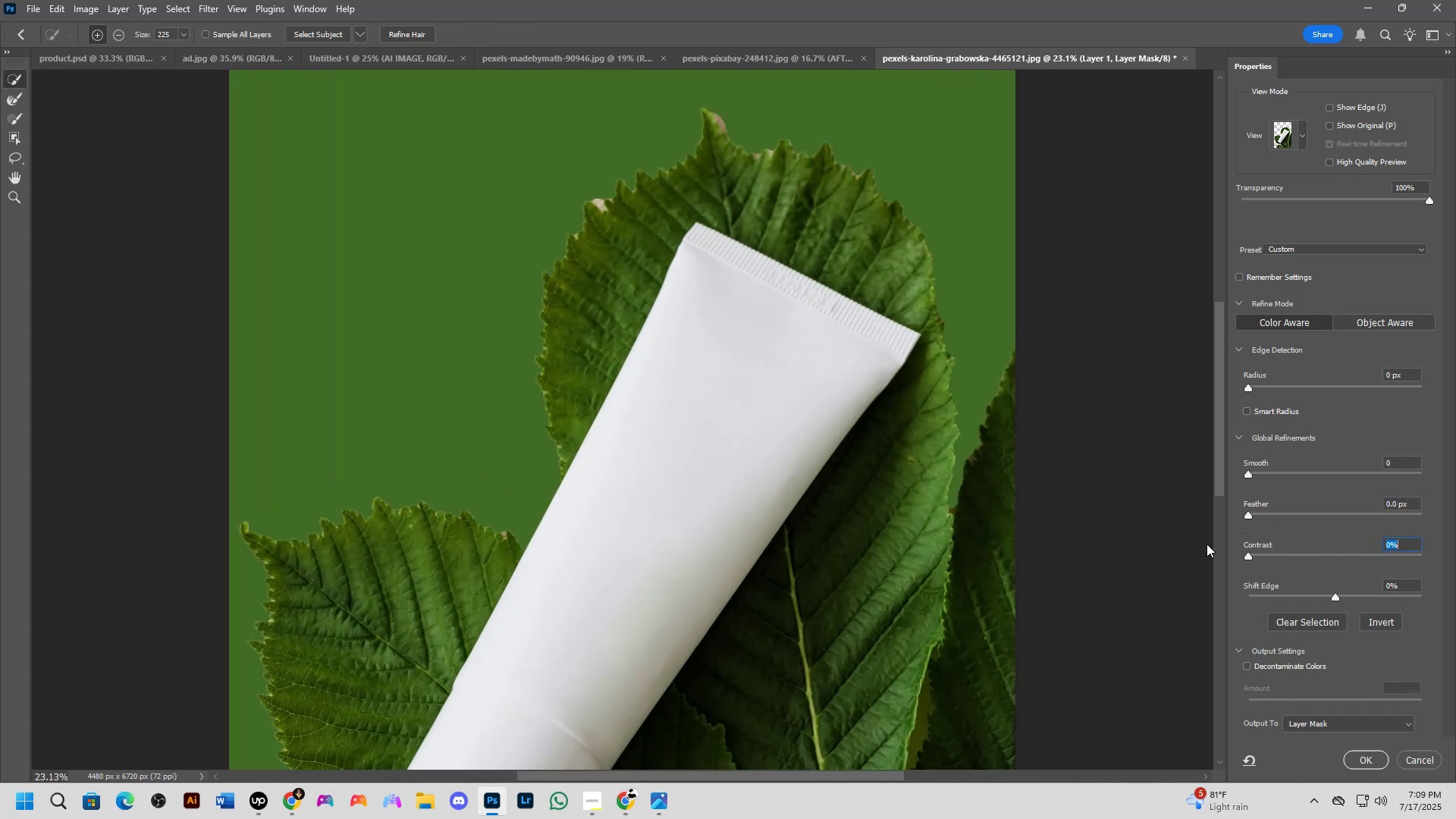 
wait(6.77)
 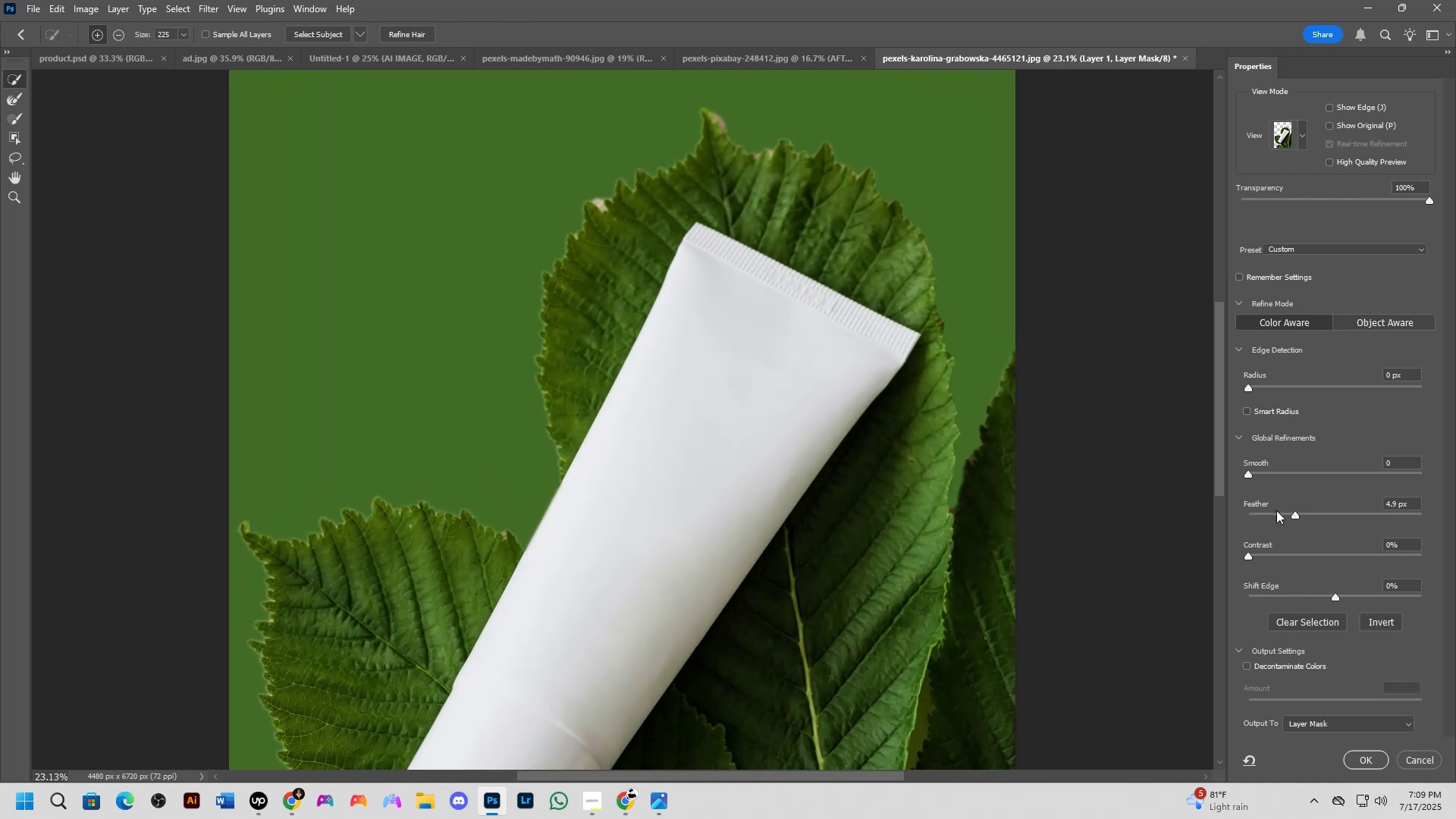 
left_click([1250, 663])
 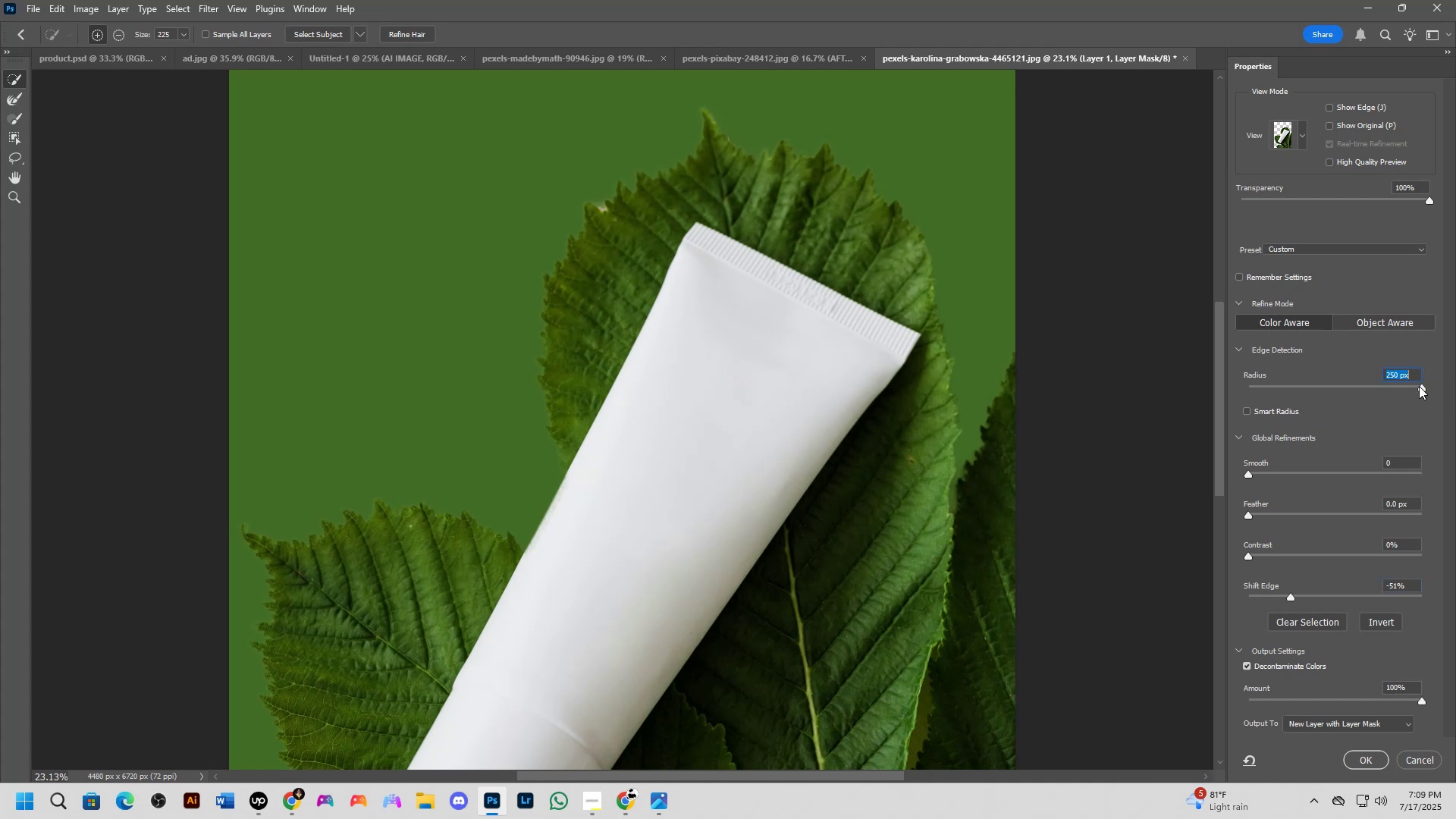 
wait(27.95)
 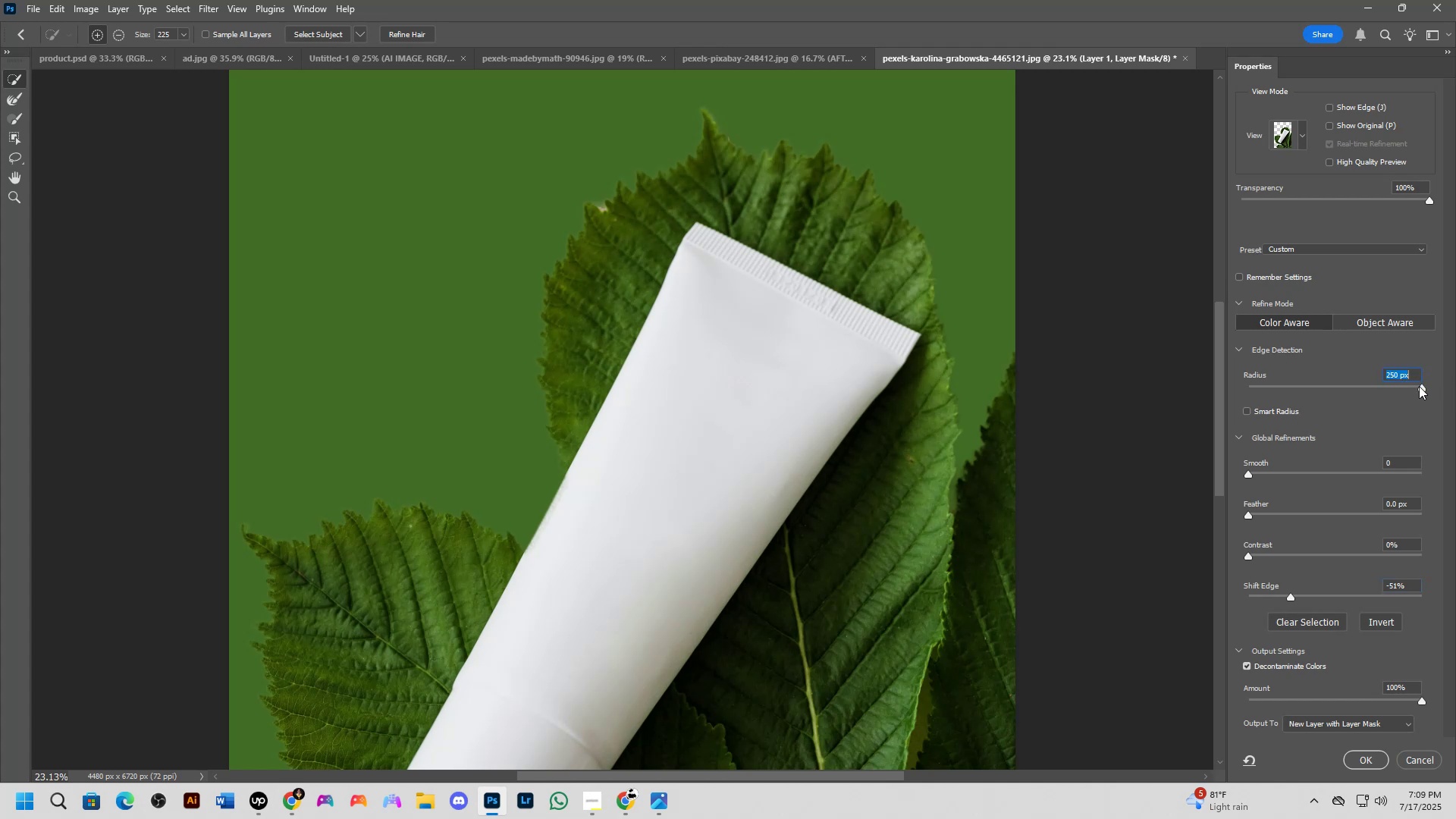 
left_click([1352, 755])
 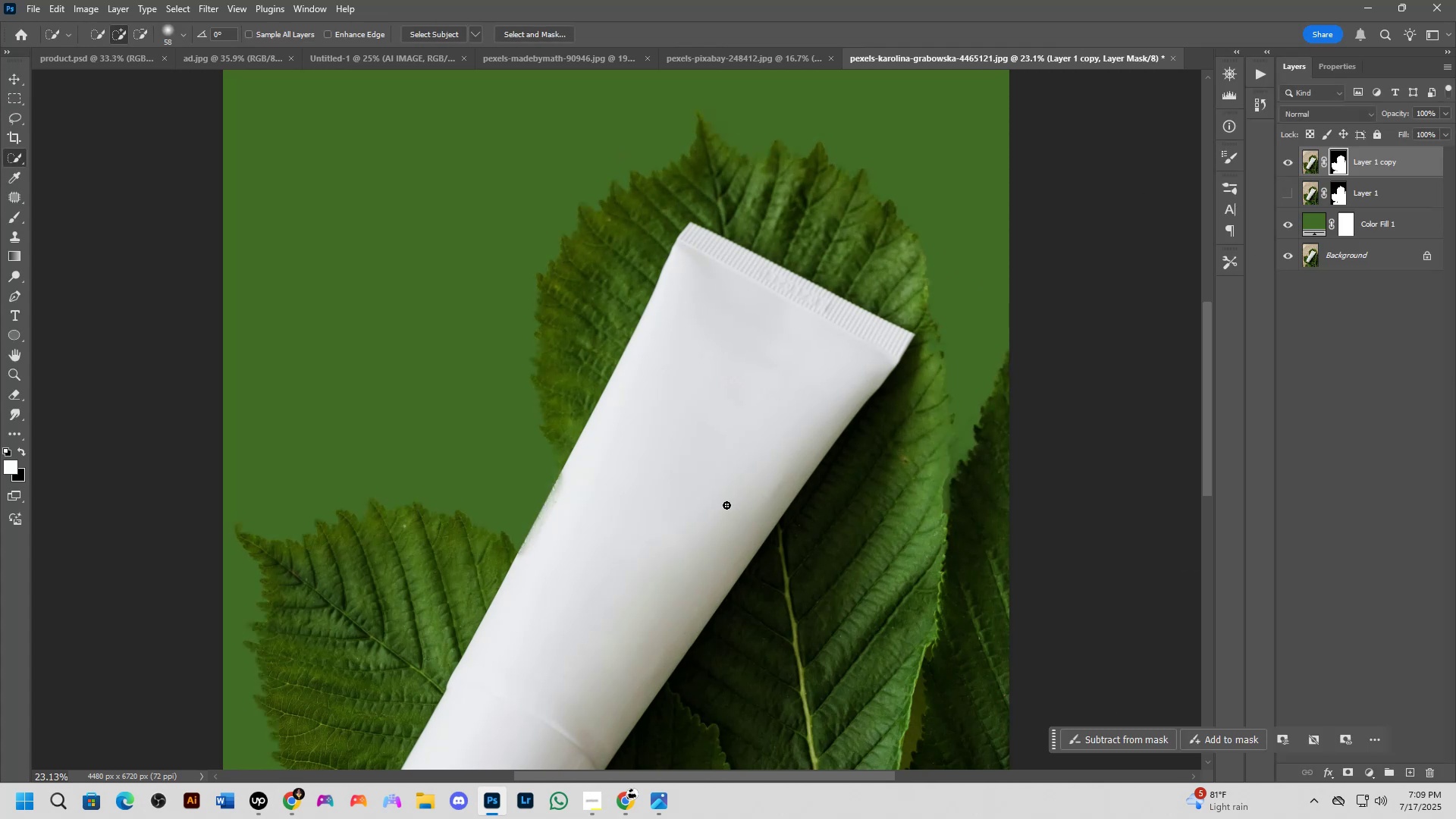 
scroll: coordinate [738, 448], scroll_direction: down, amount: 18.0
 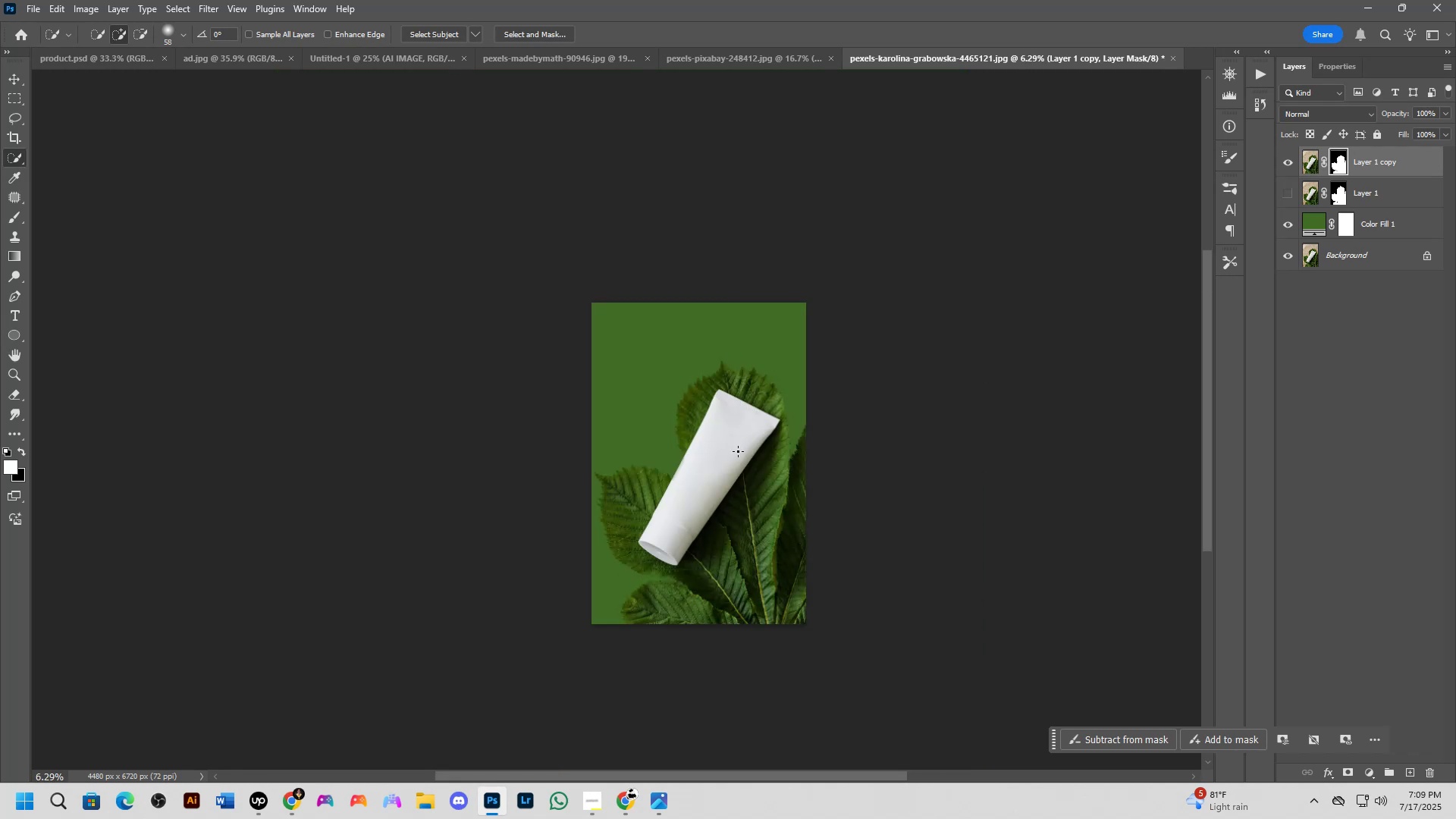 
hold_key(key=Space, duration=0.48)
 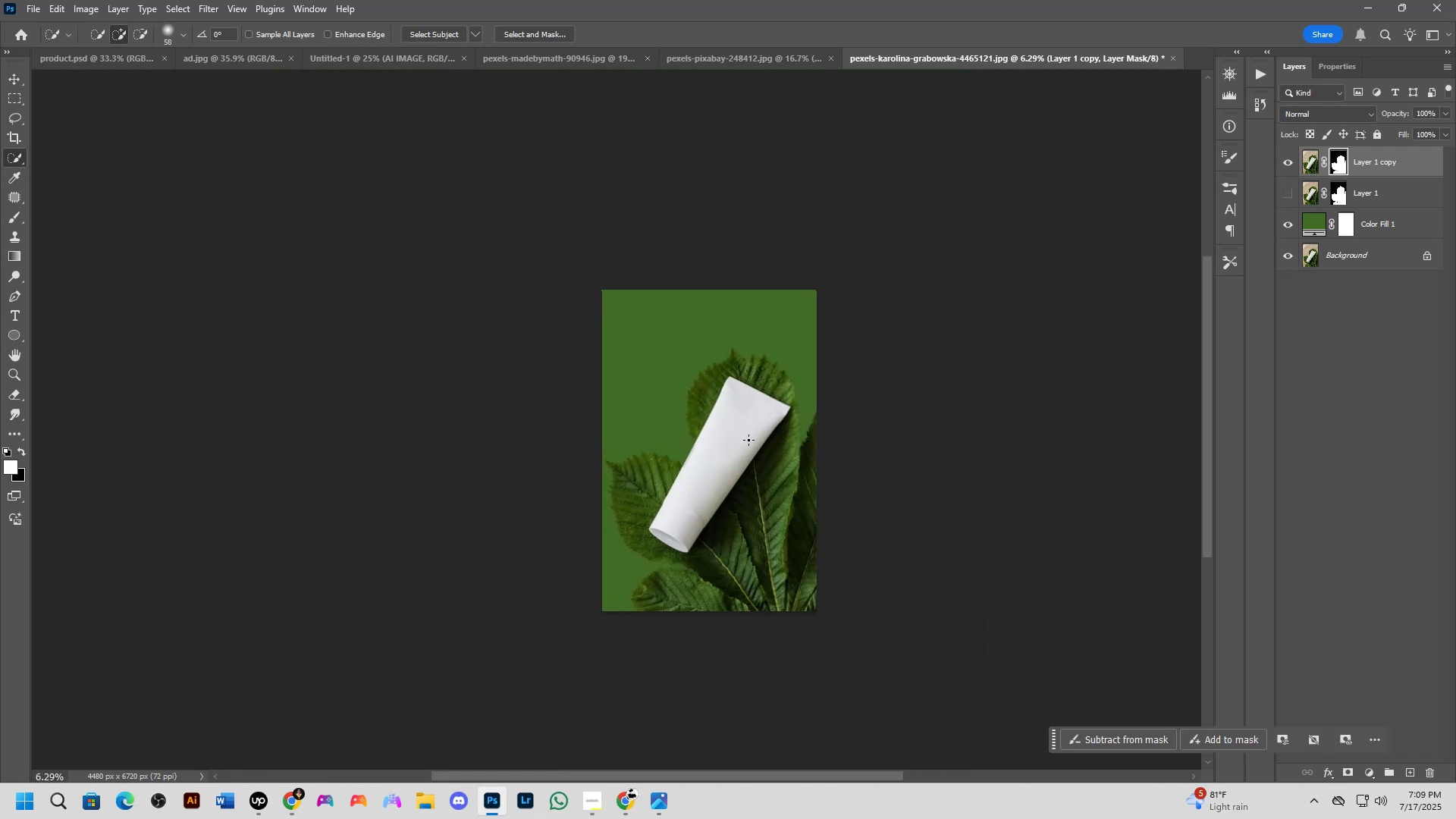 
key(Shift+ShiftLeft)
 